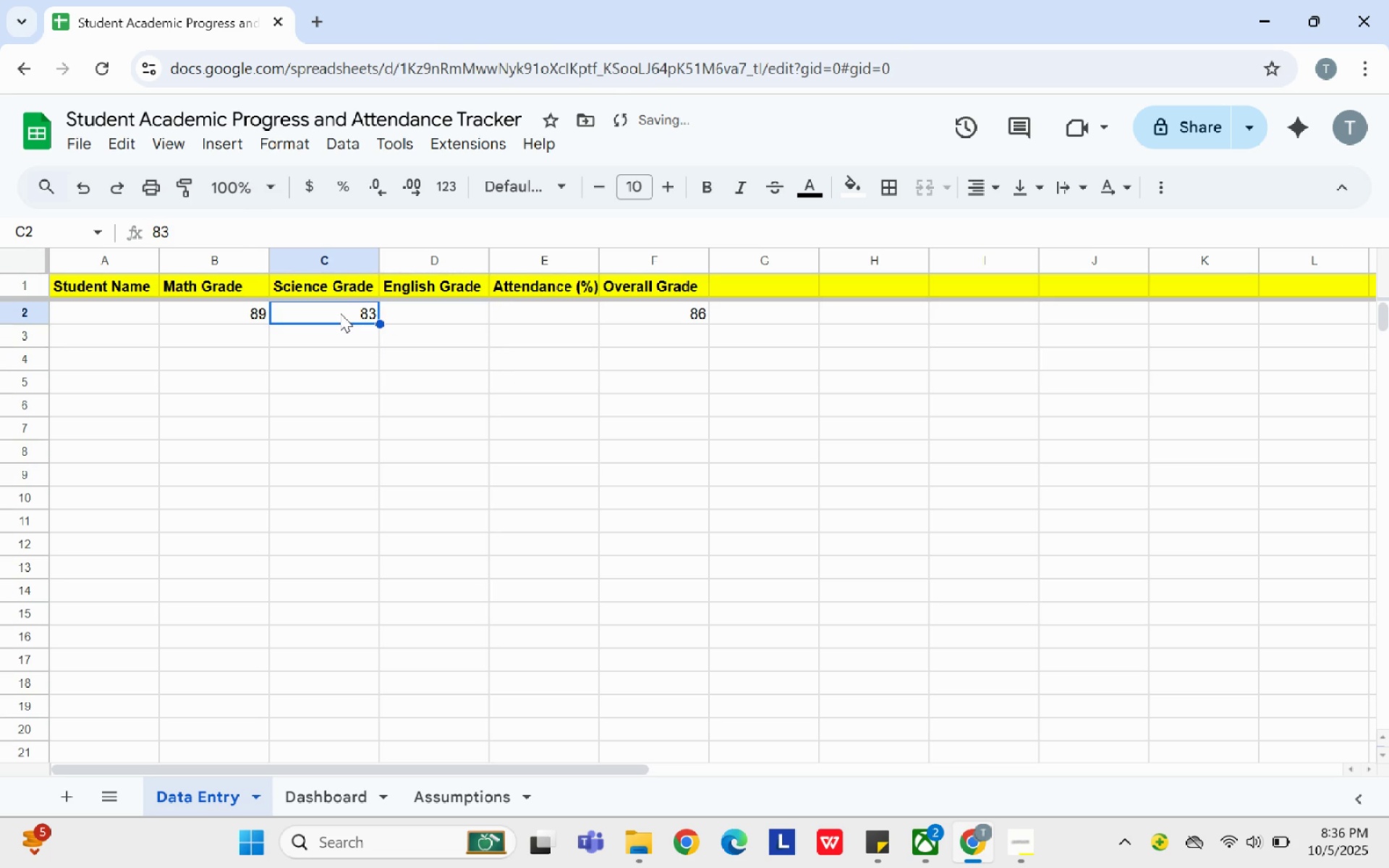 
key(Backspace)
 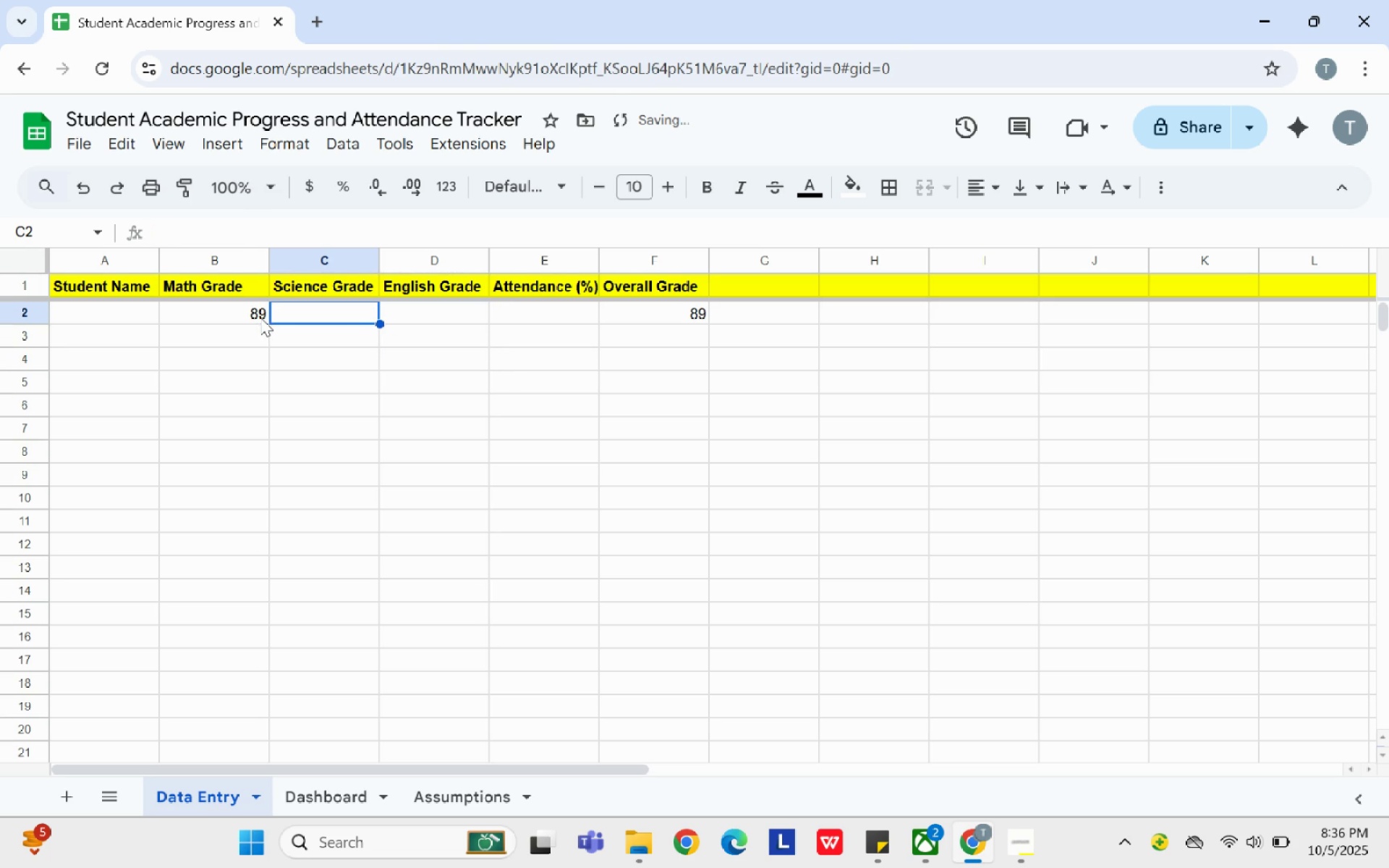 
left_click([260, 318])
 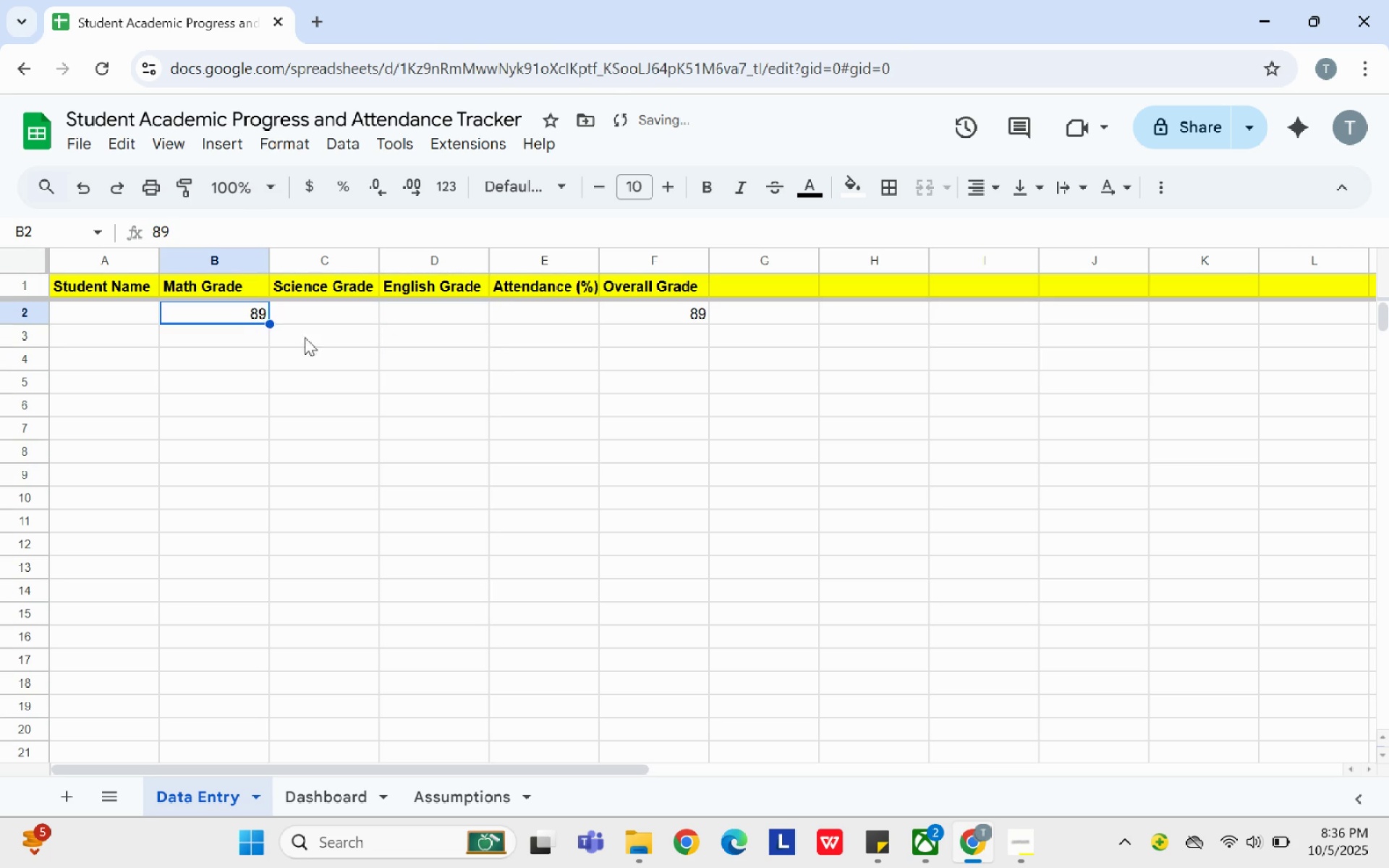 
key(Backspace)
 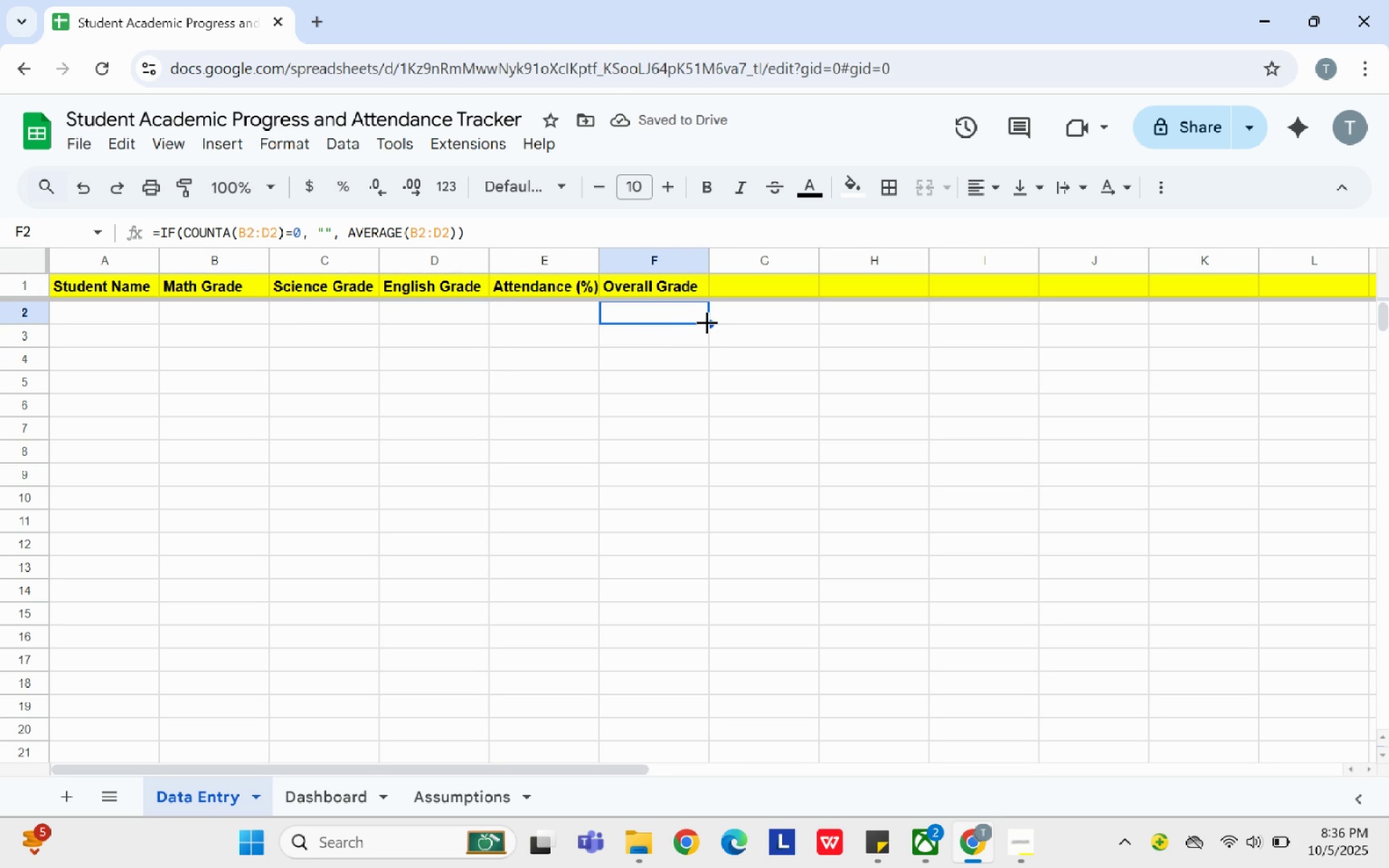 
wait(9.21)
 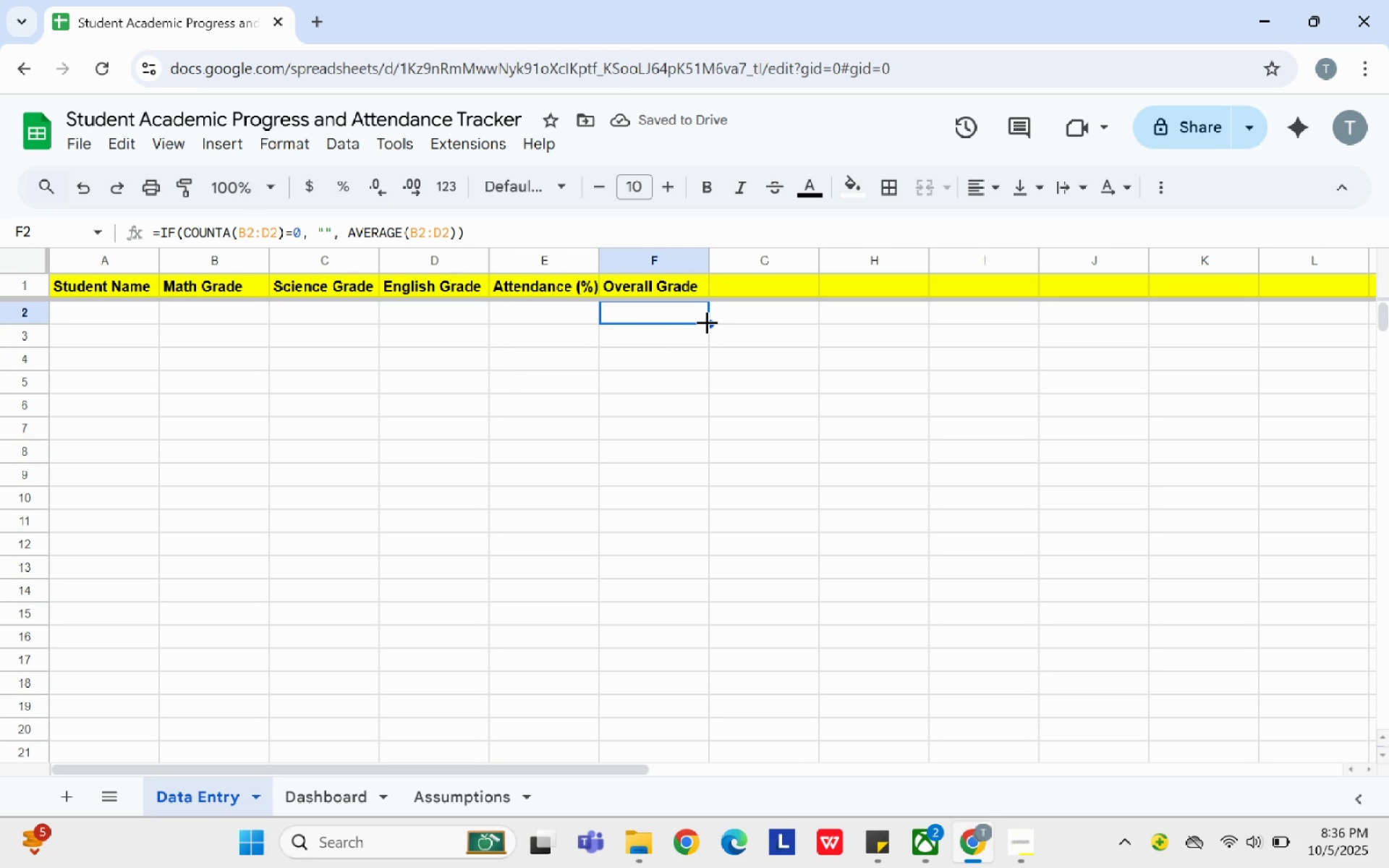 
left_click([671, 336])
 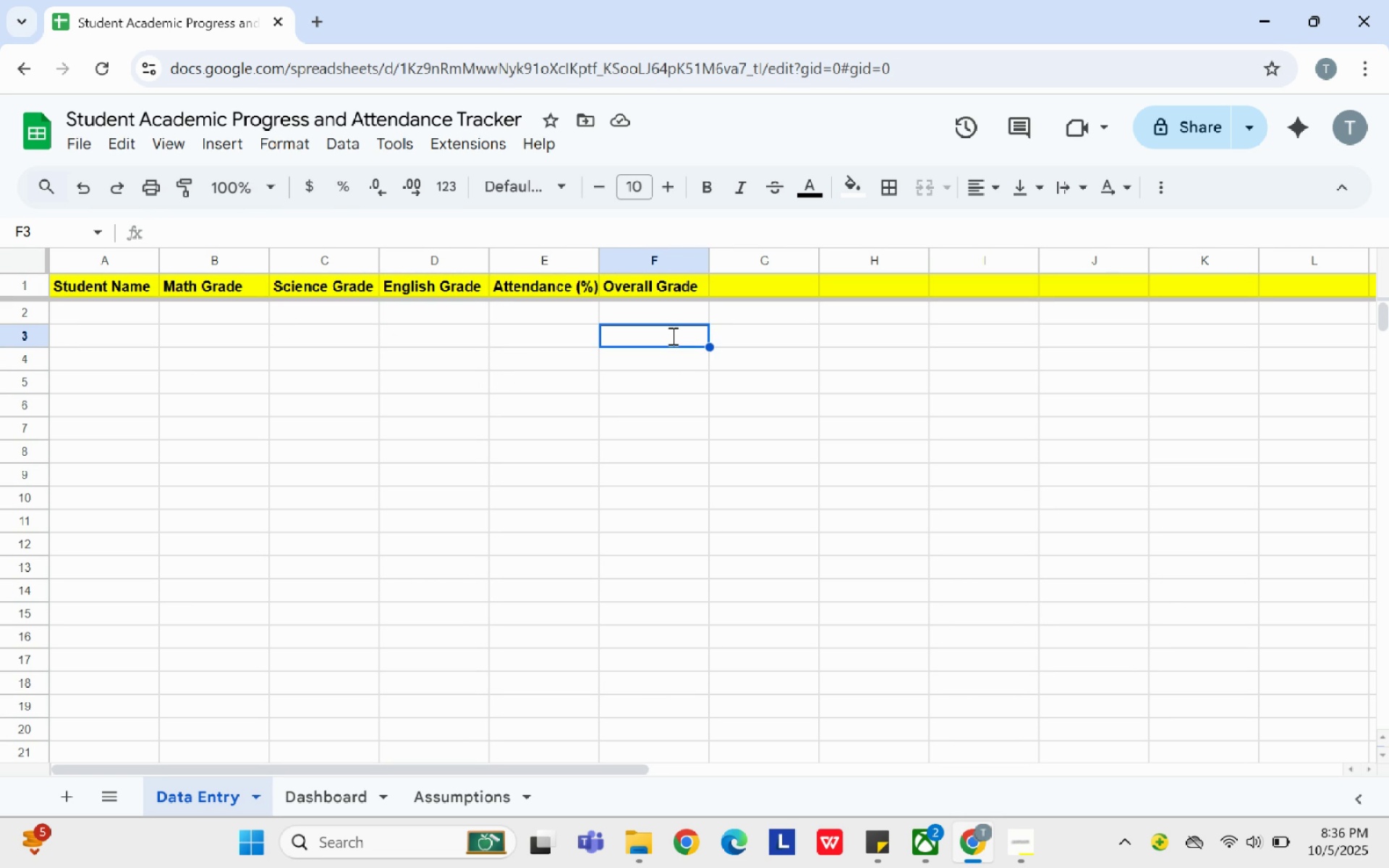 
type(=IF(COUN)
 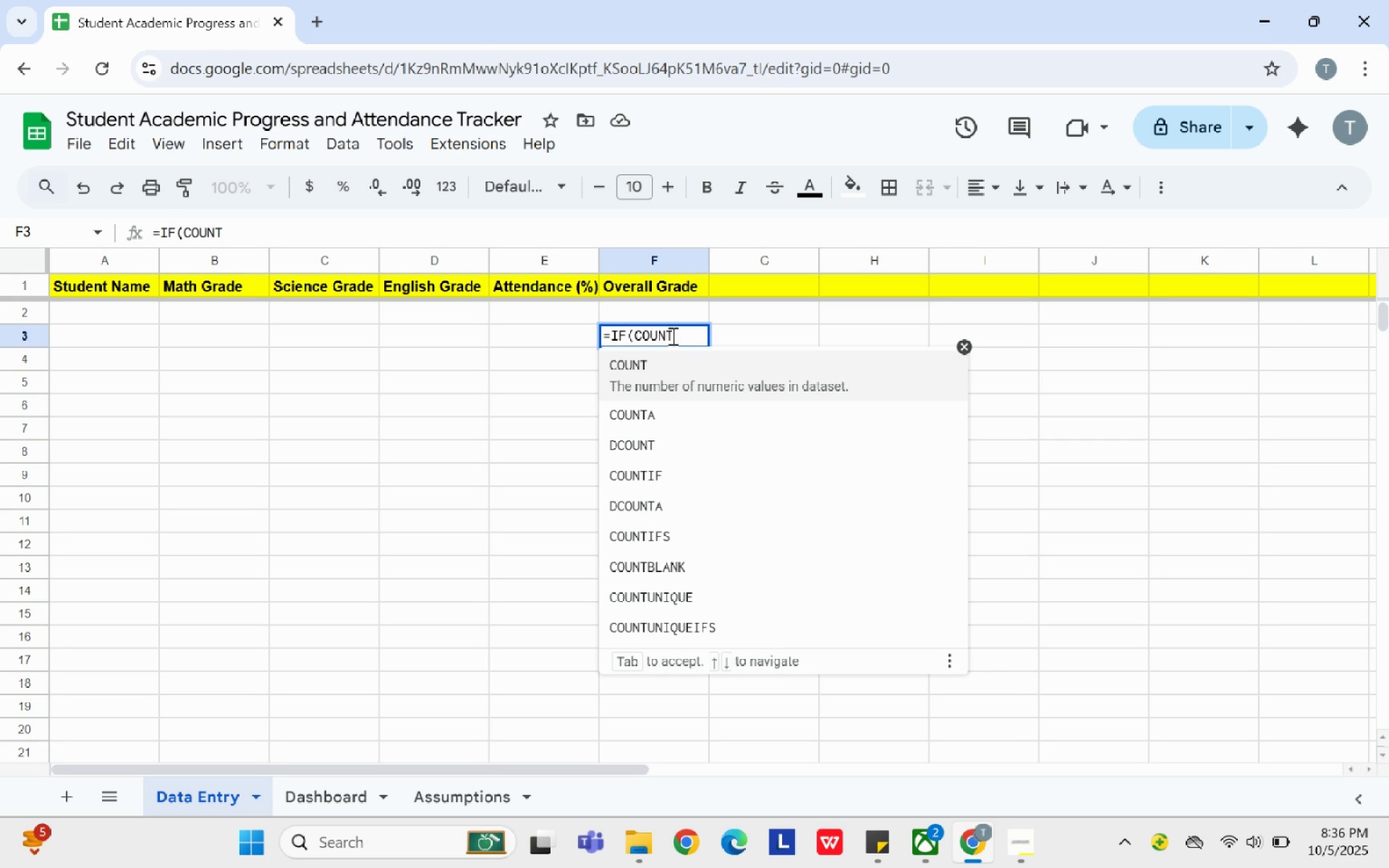 
 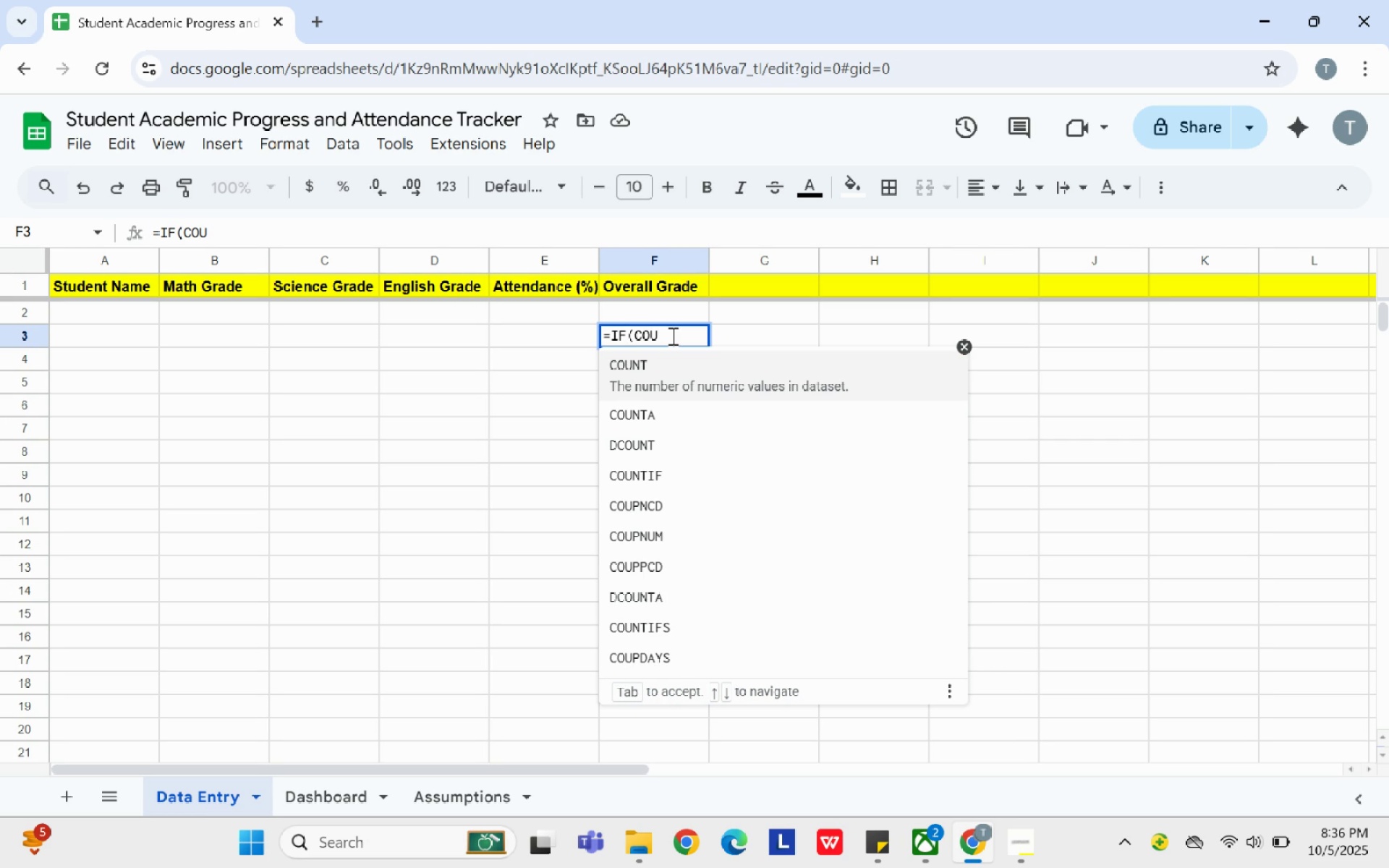 
hold_key(key=T, duration=0.3)
 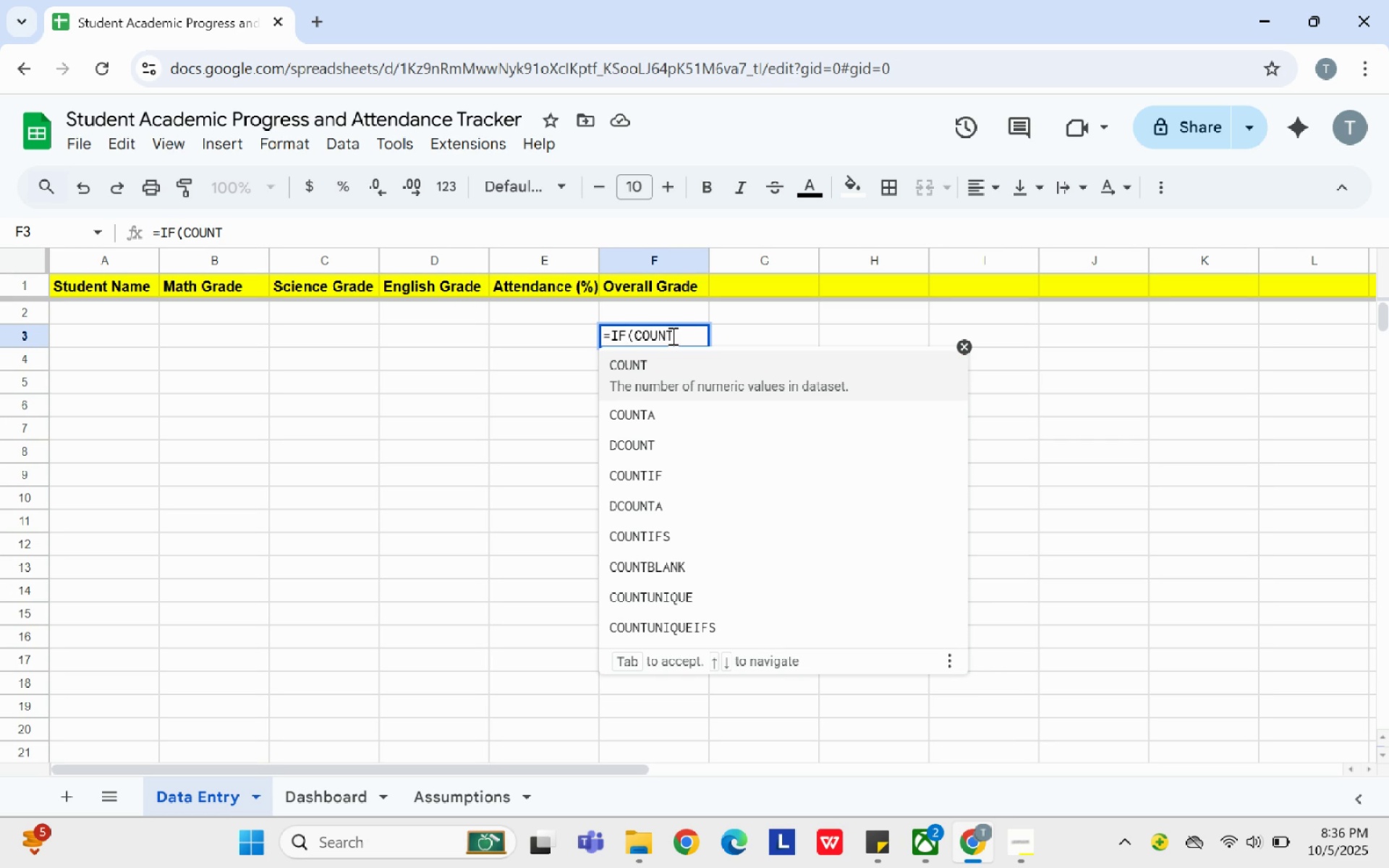 
type(A(C2)
 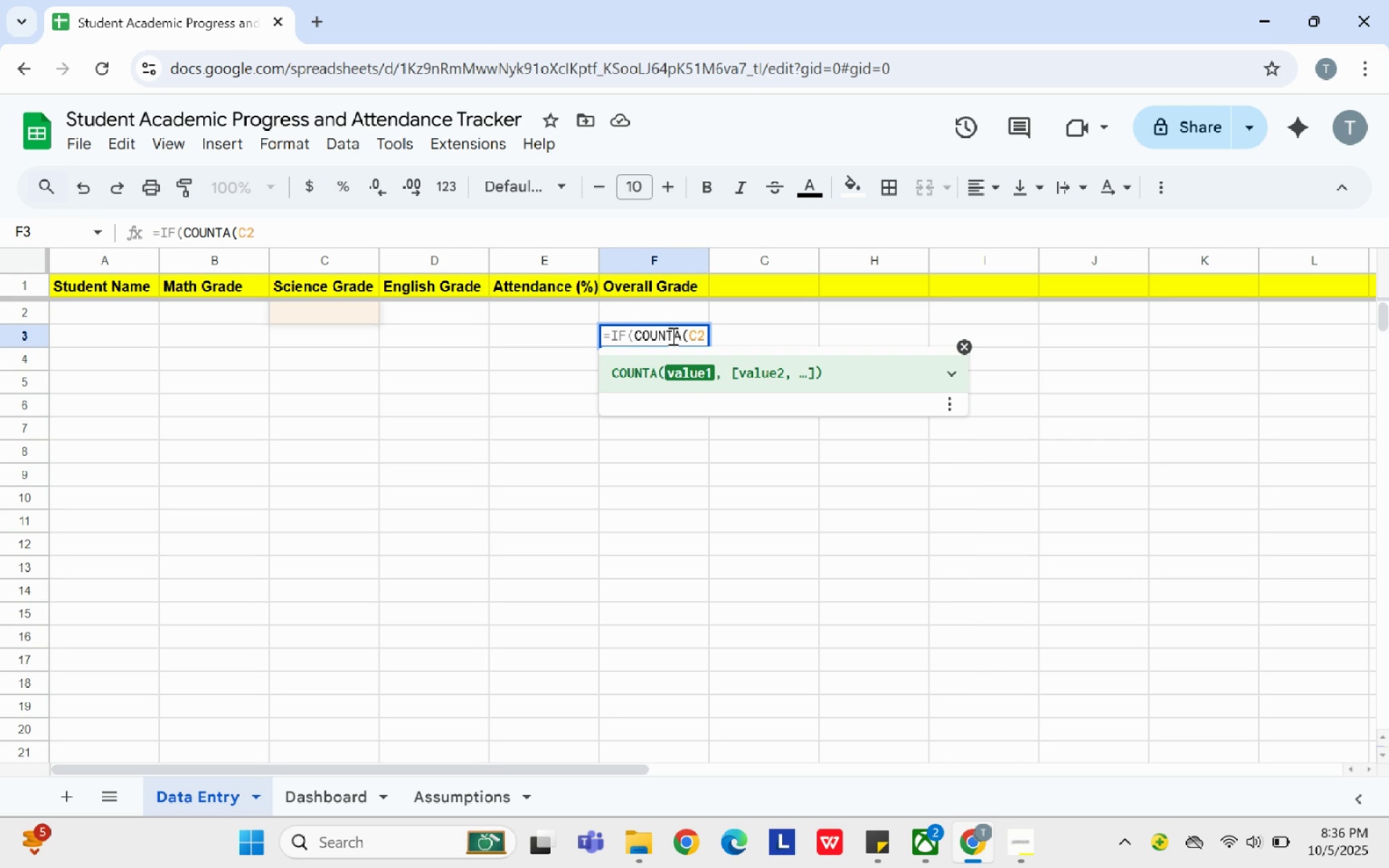 
wait(20.47)
 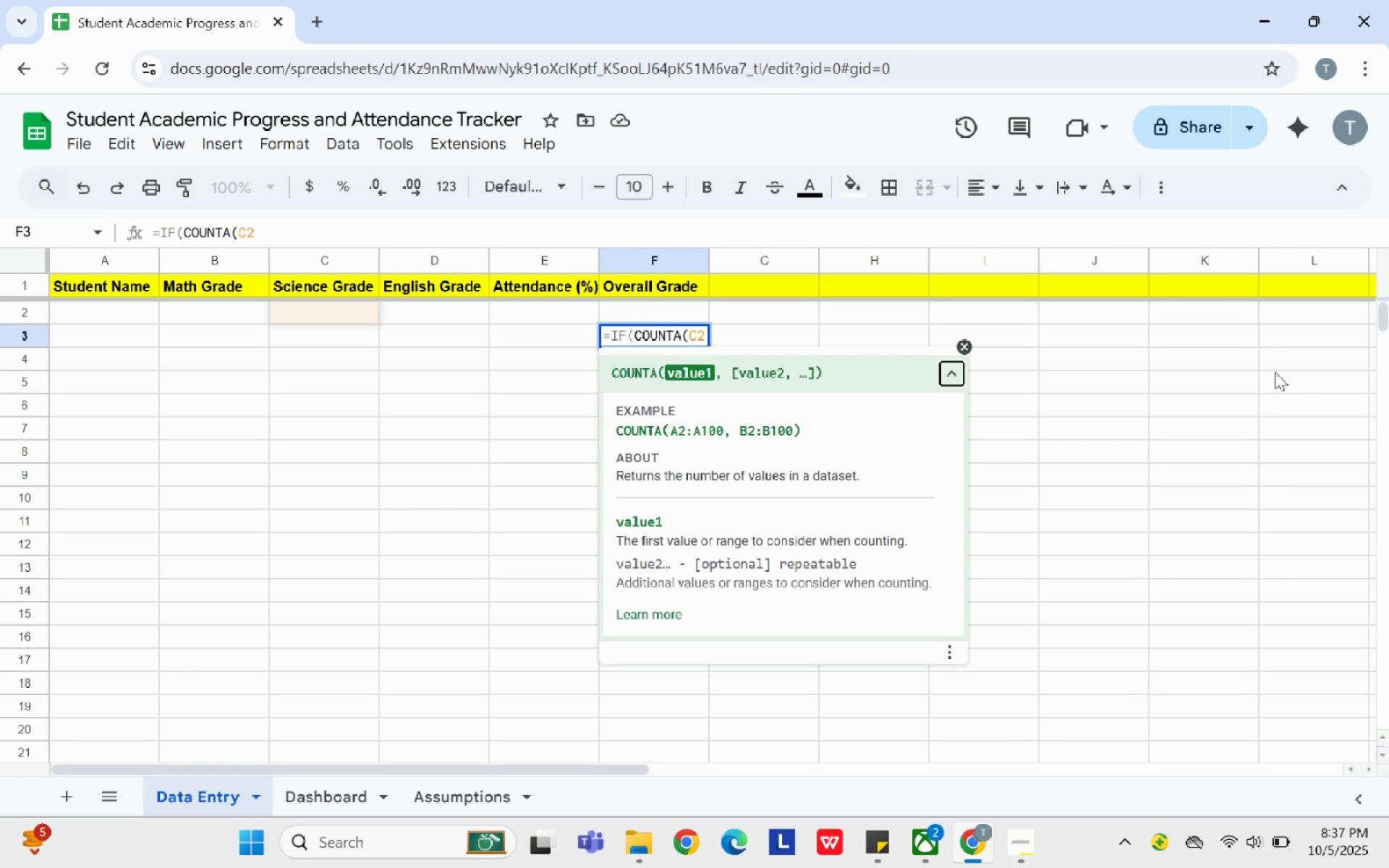 
key(Shift+ShiftLeft)
 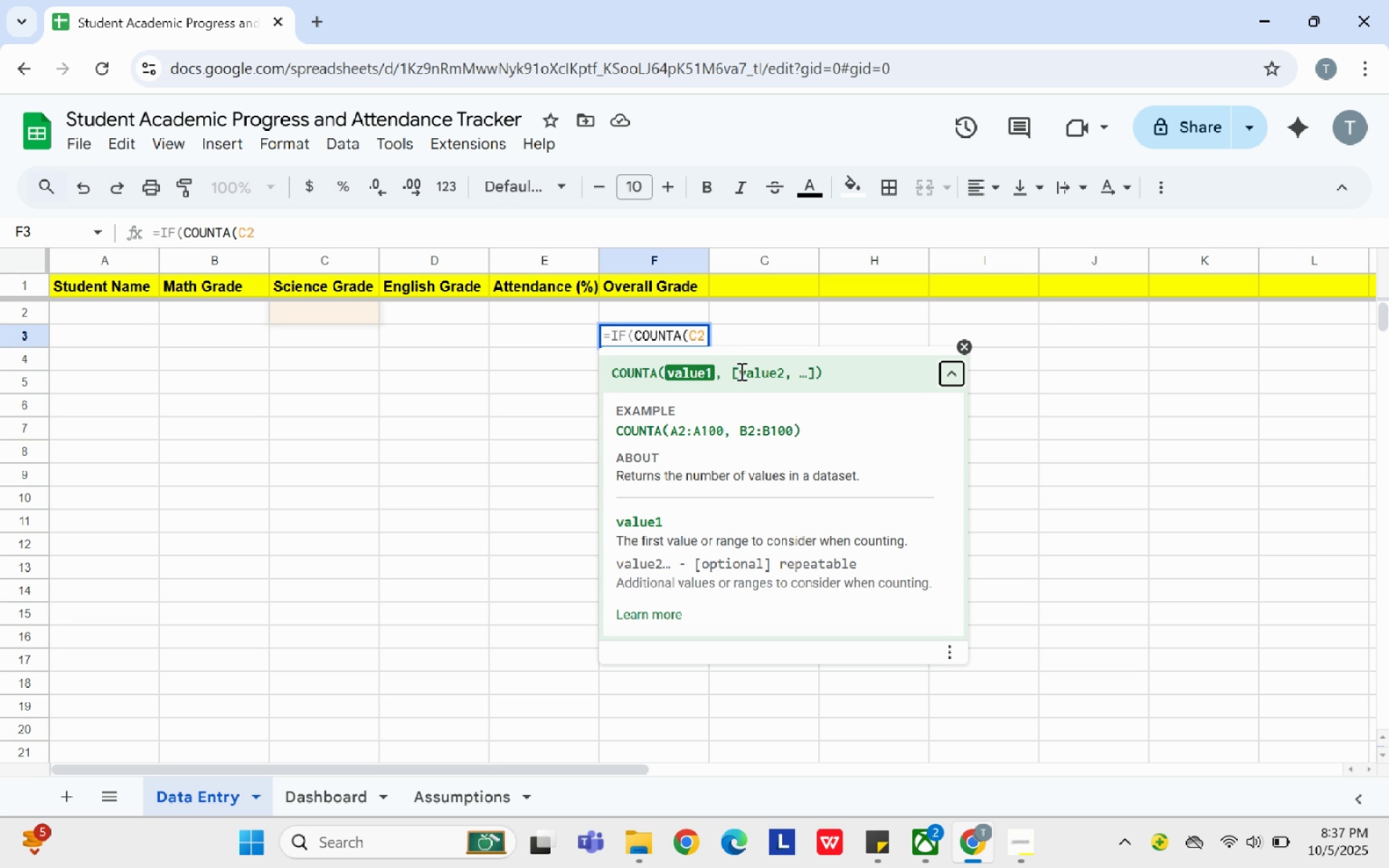 
key(Shift+Semicolon)
 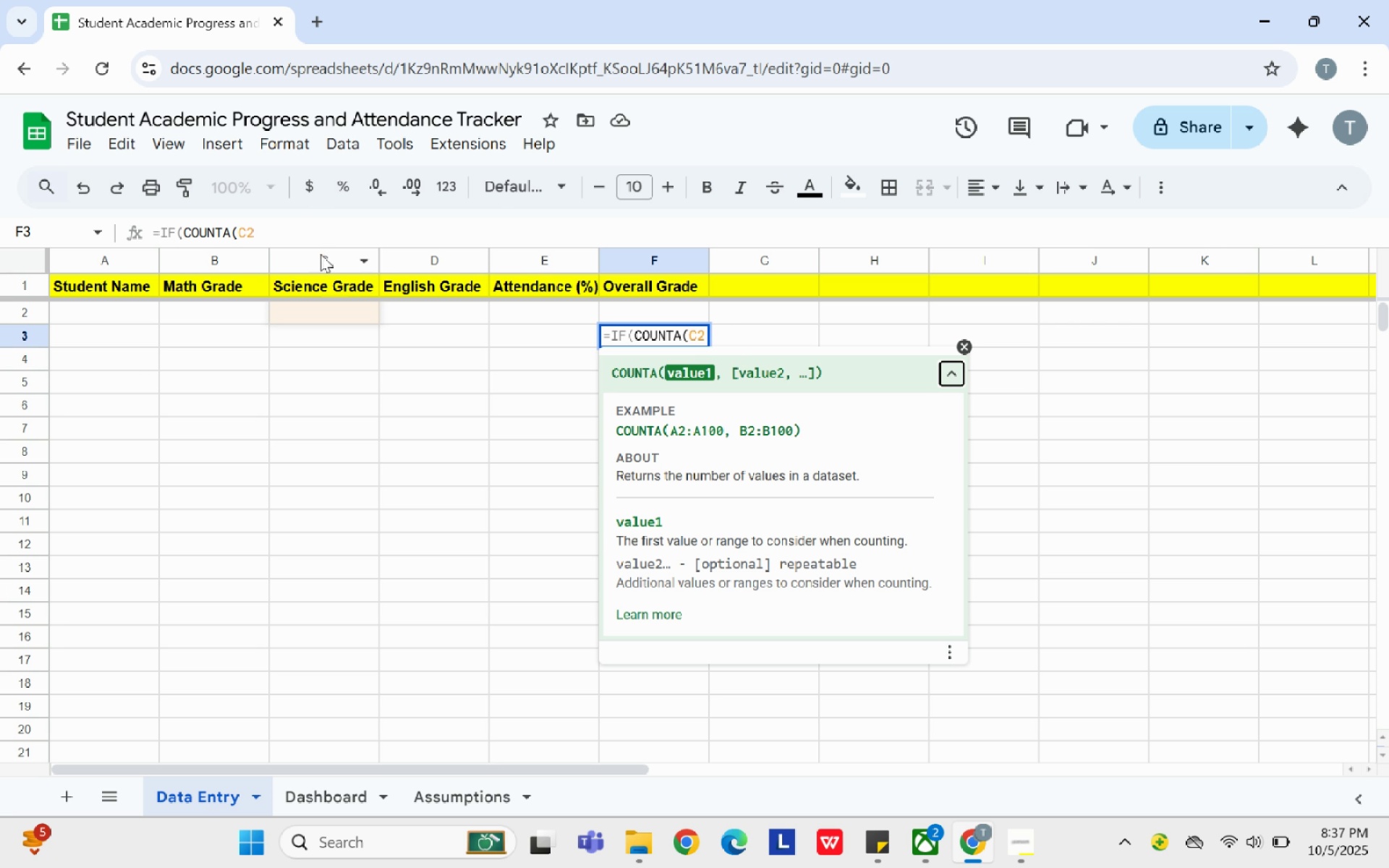 
left_click([318, 221])
 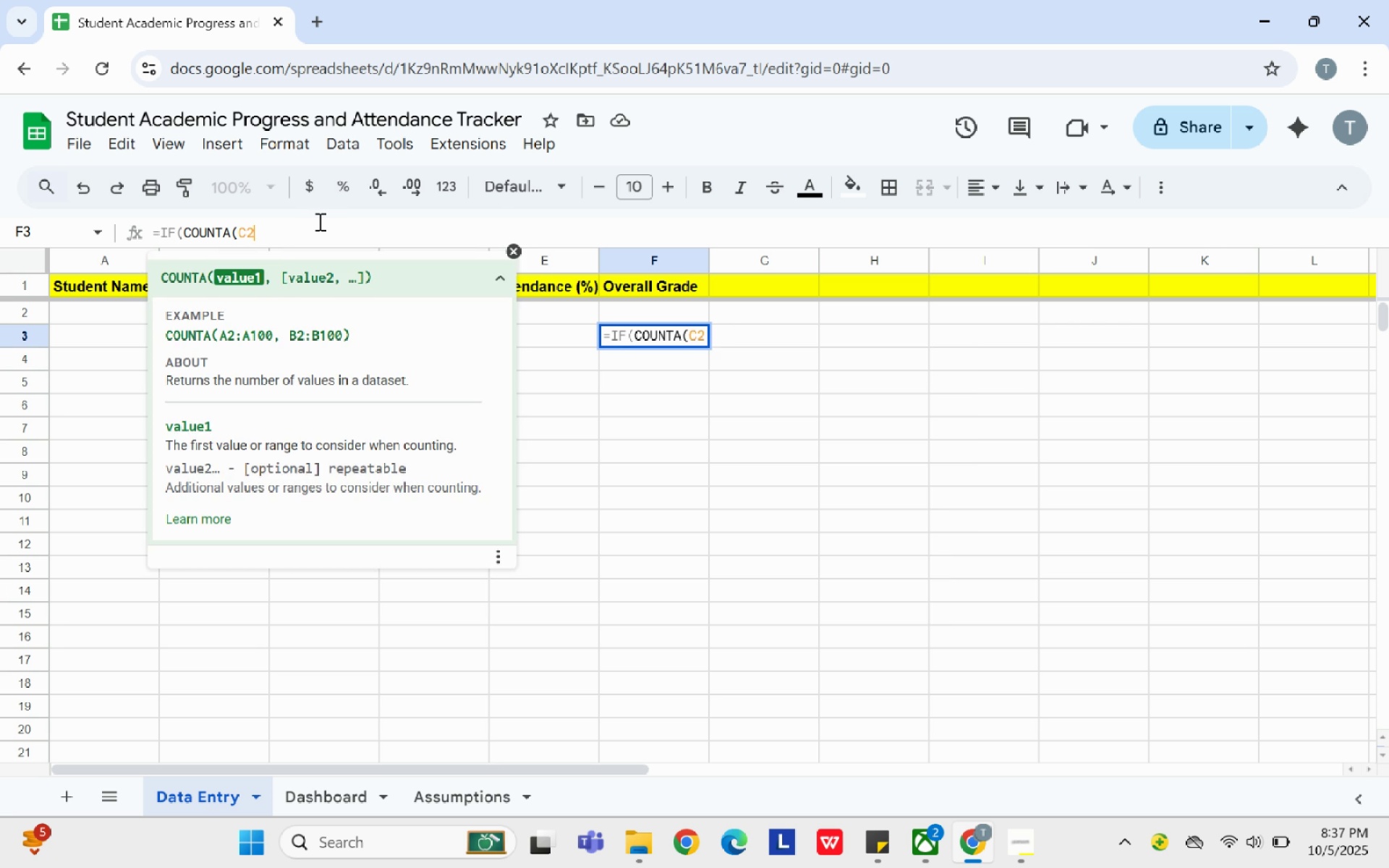 
type(:D2)
 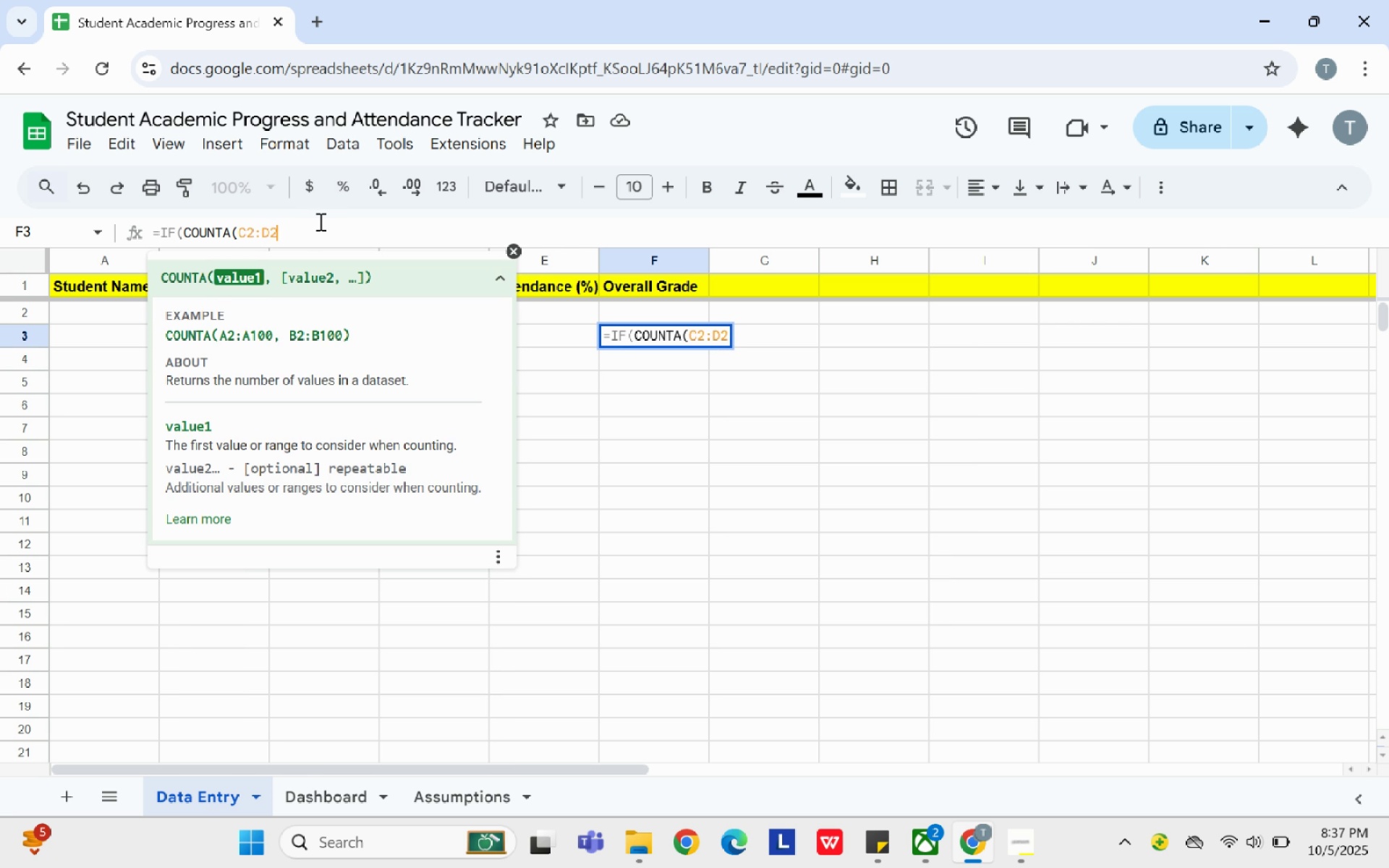 
wait(8.04)
 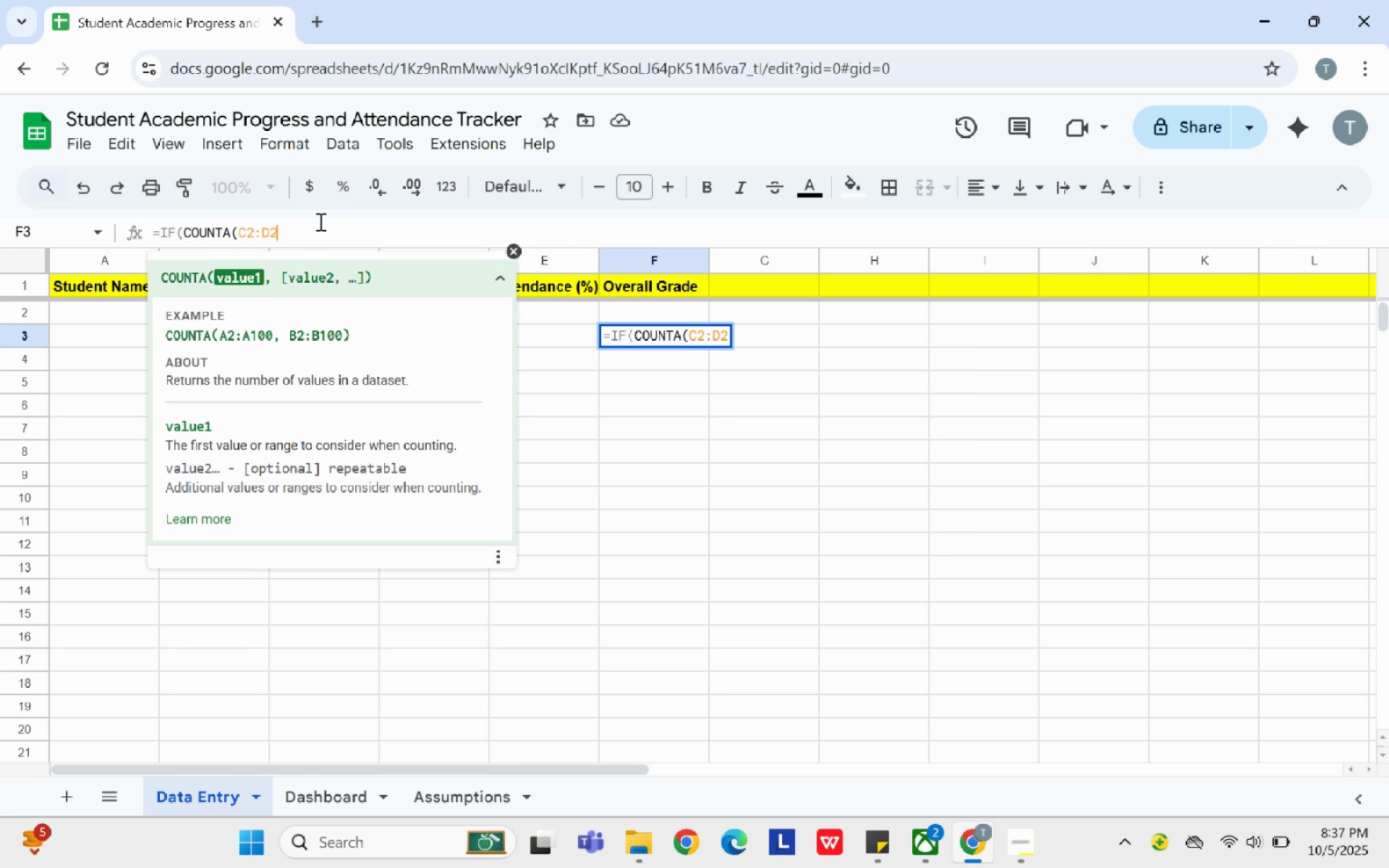 
key(Backspace)
 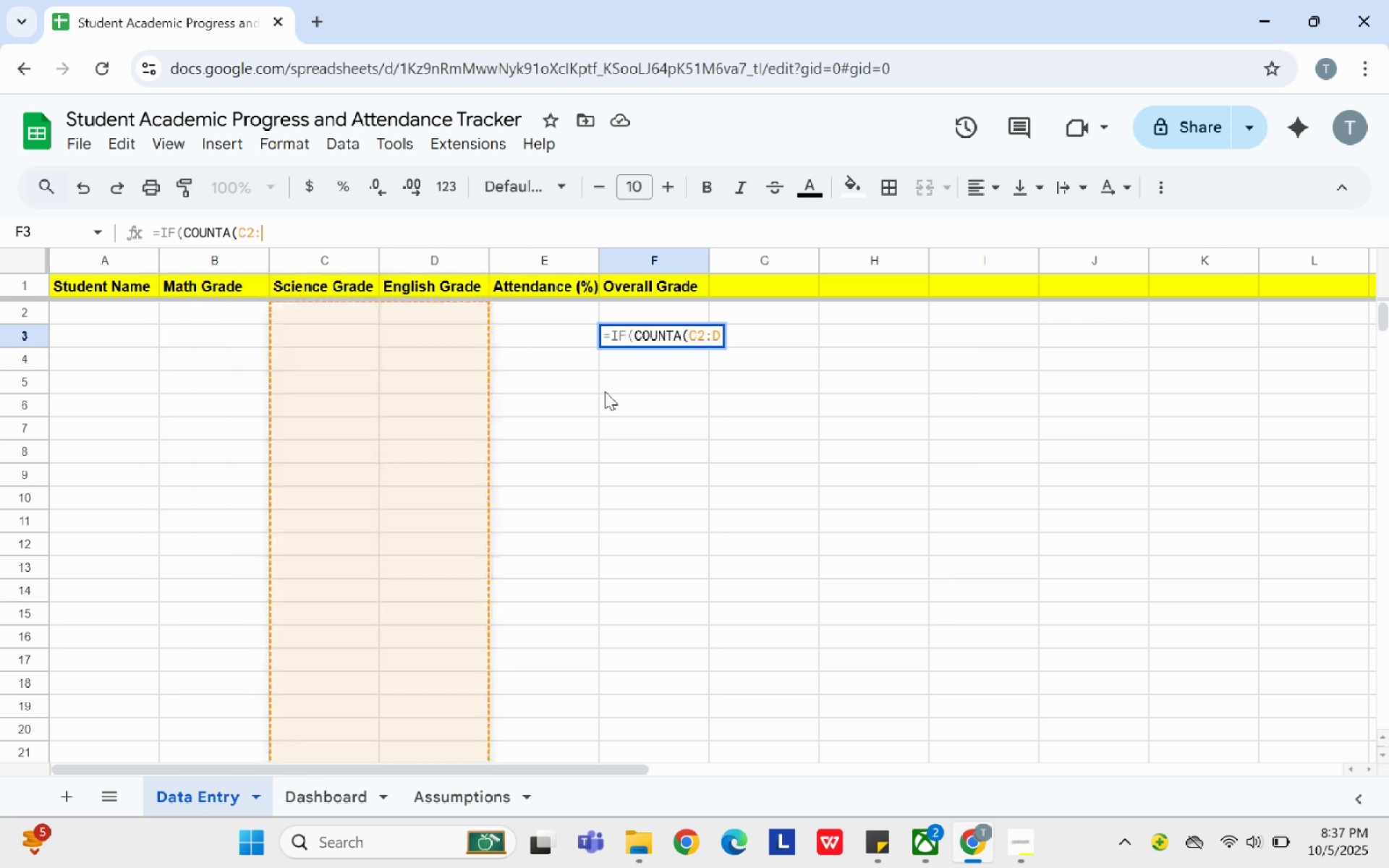 
key(Backspace)
 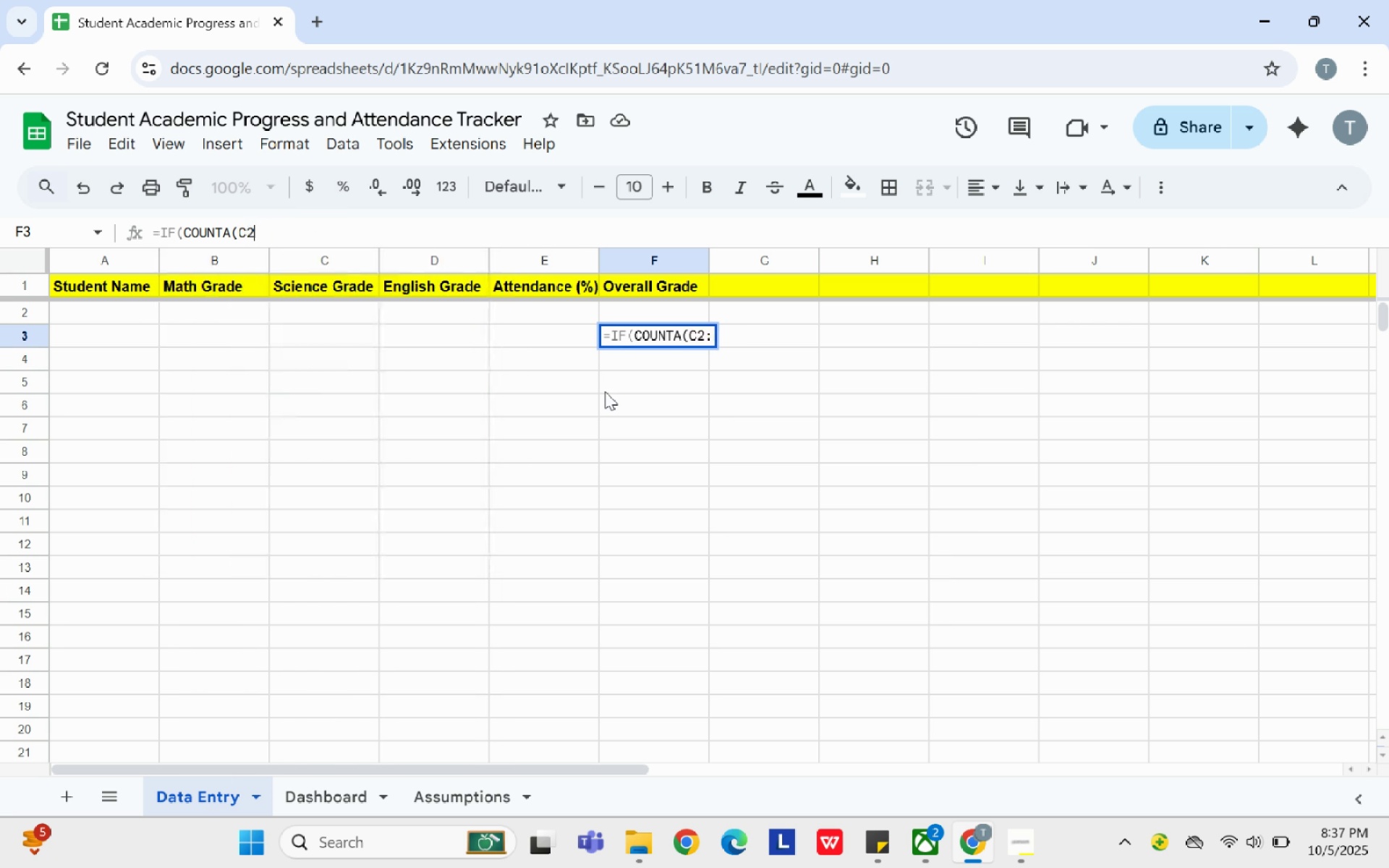 
key(Backspace)
 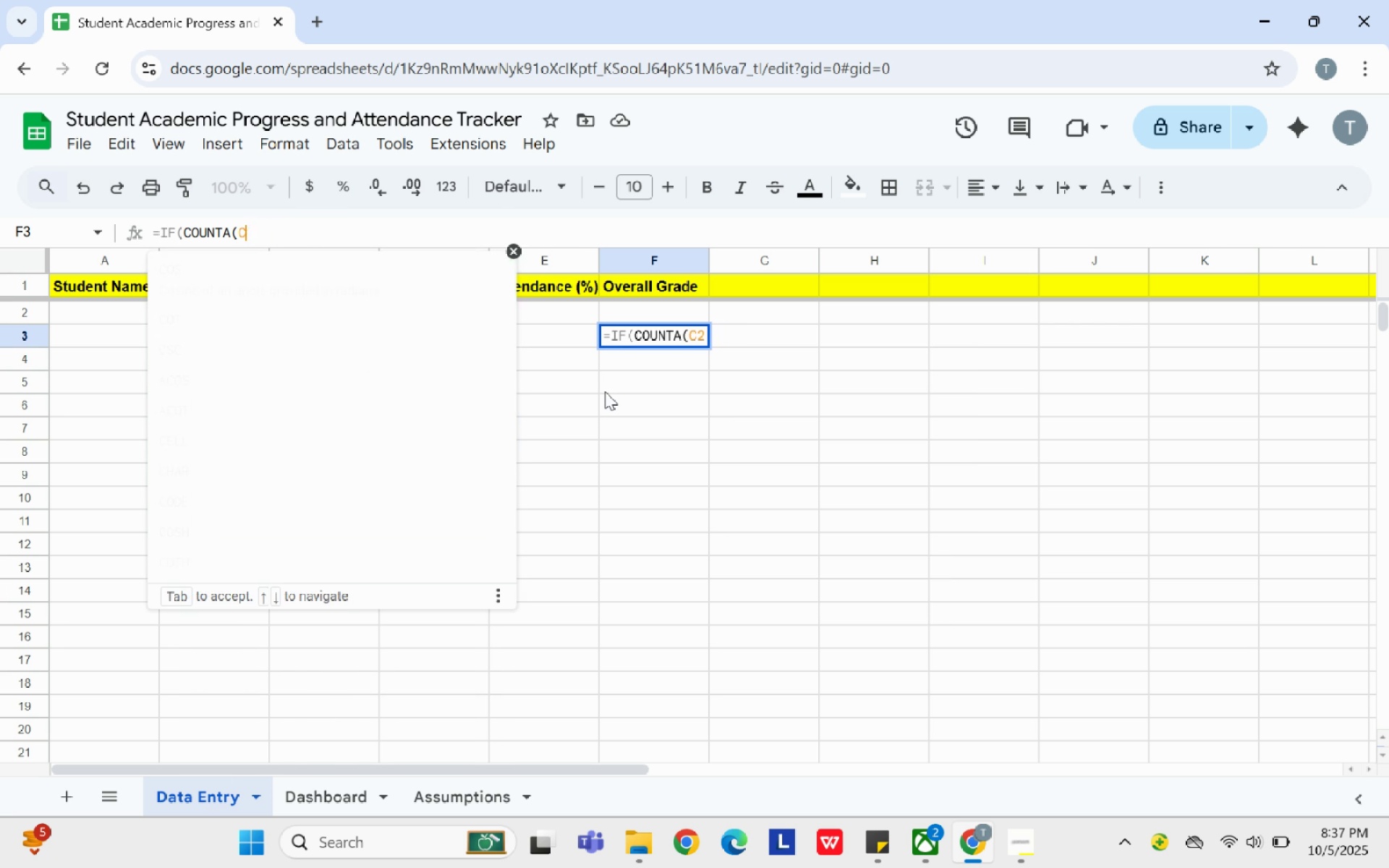 
key(Backspace)
 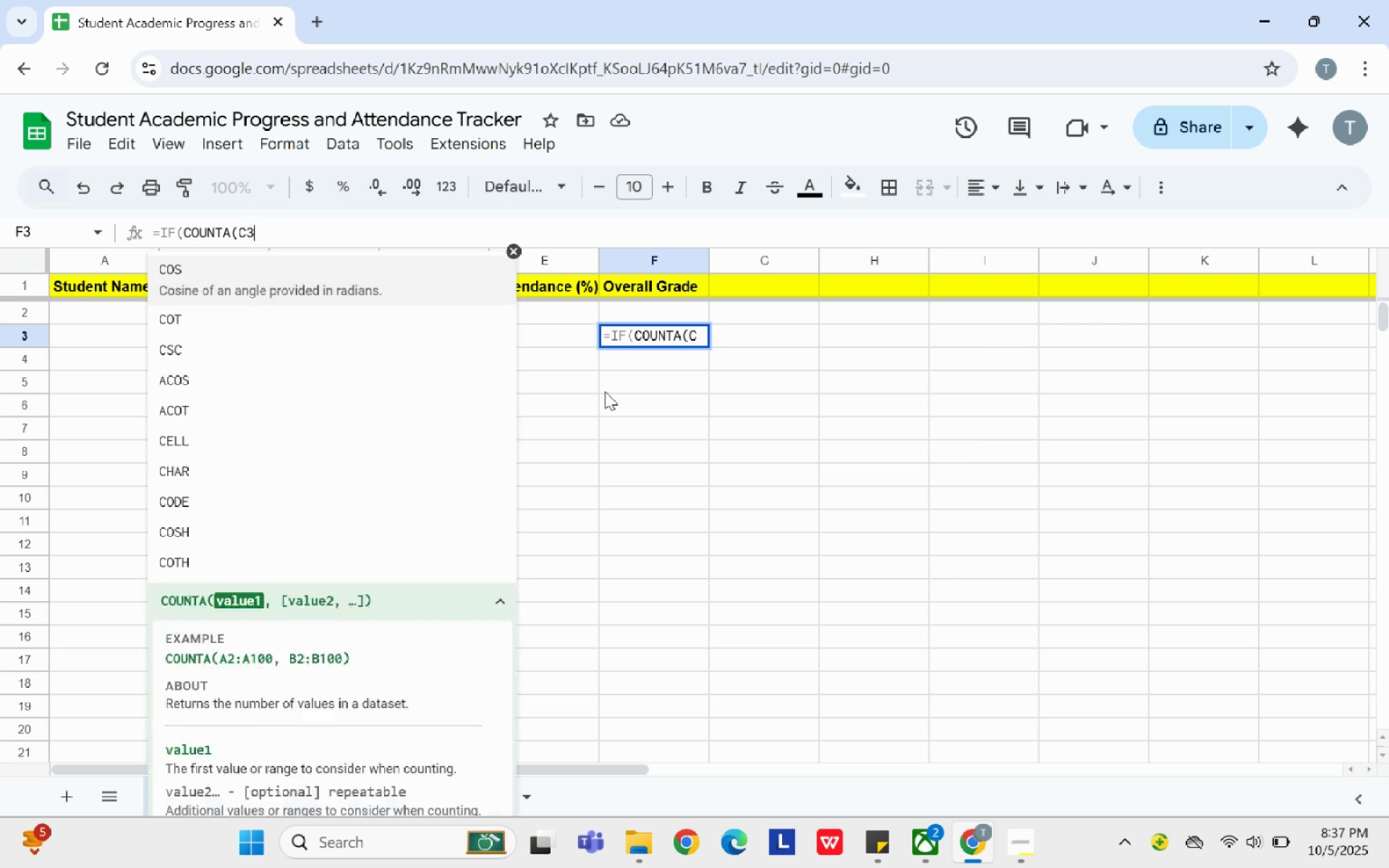 
key(3)
 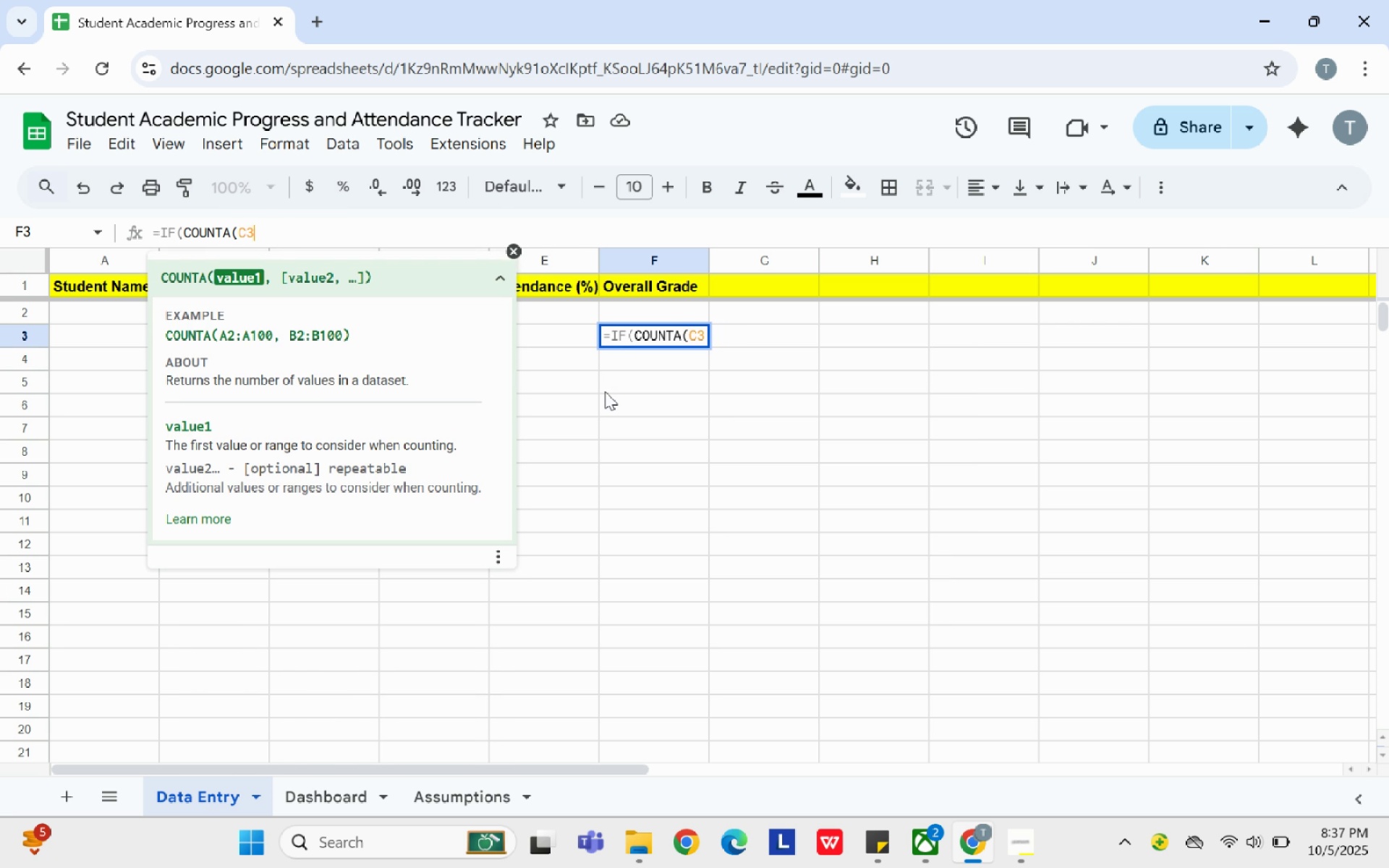 
wait(5.57)
 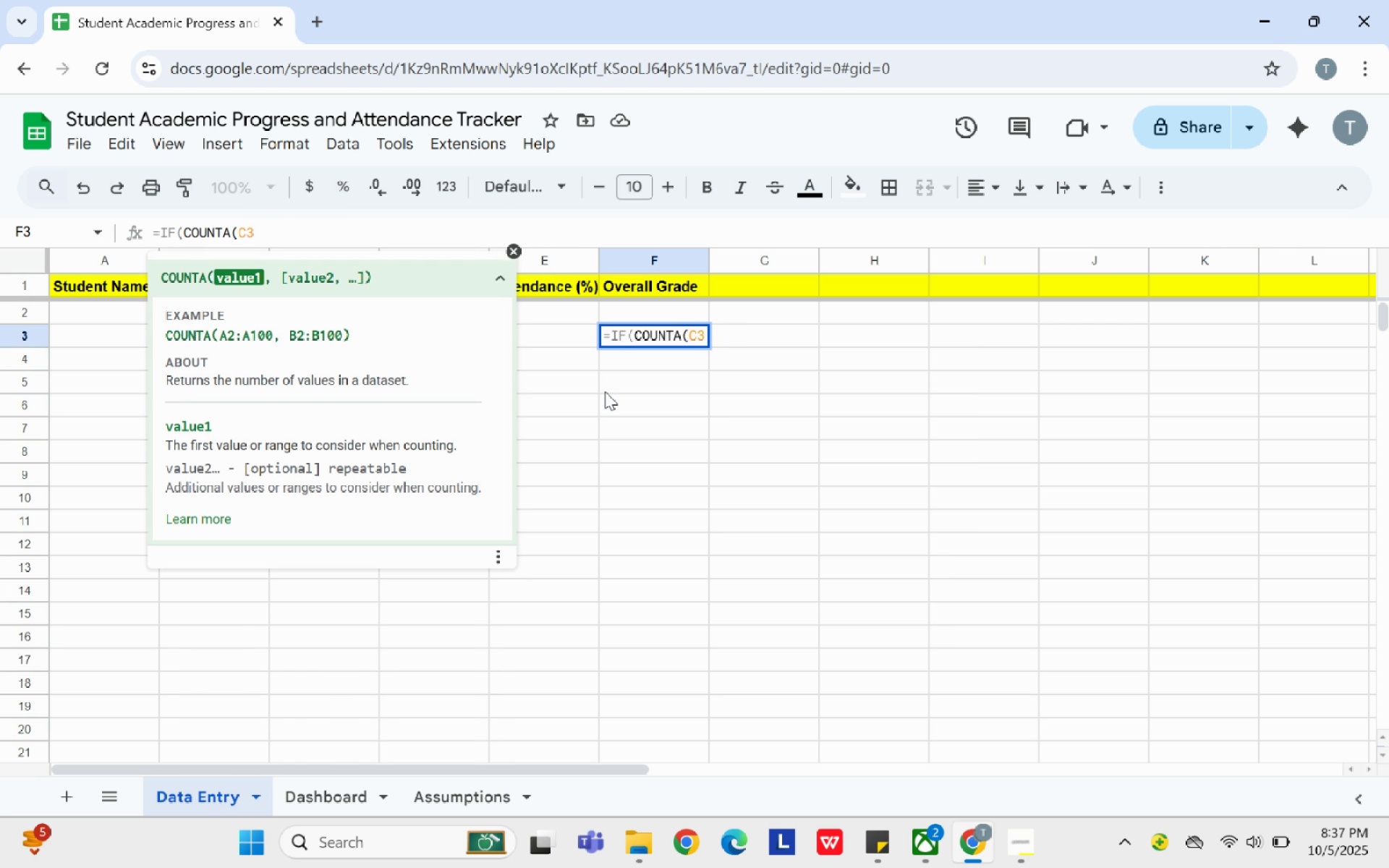 
key(Shift+Semicolon)
 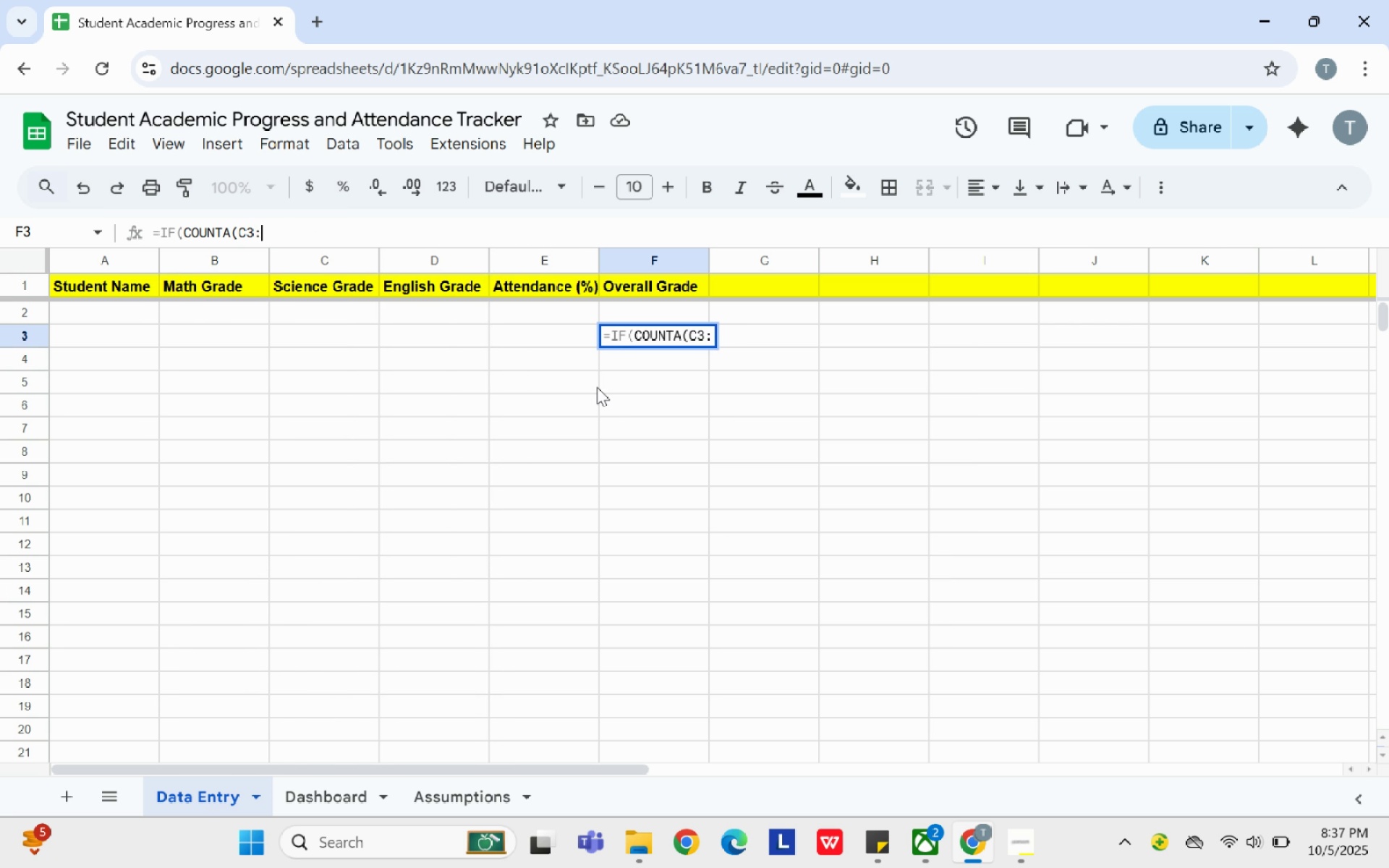 
type(D3)
 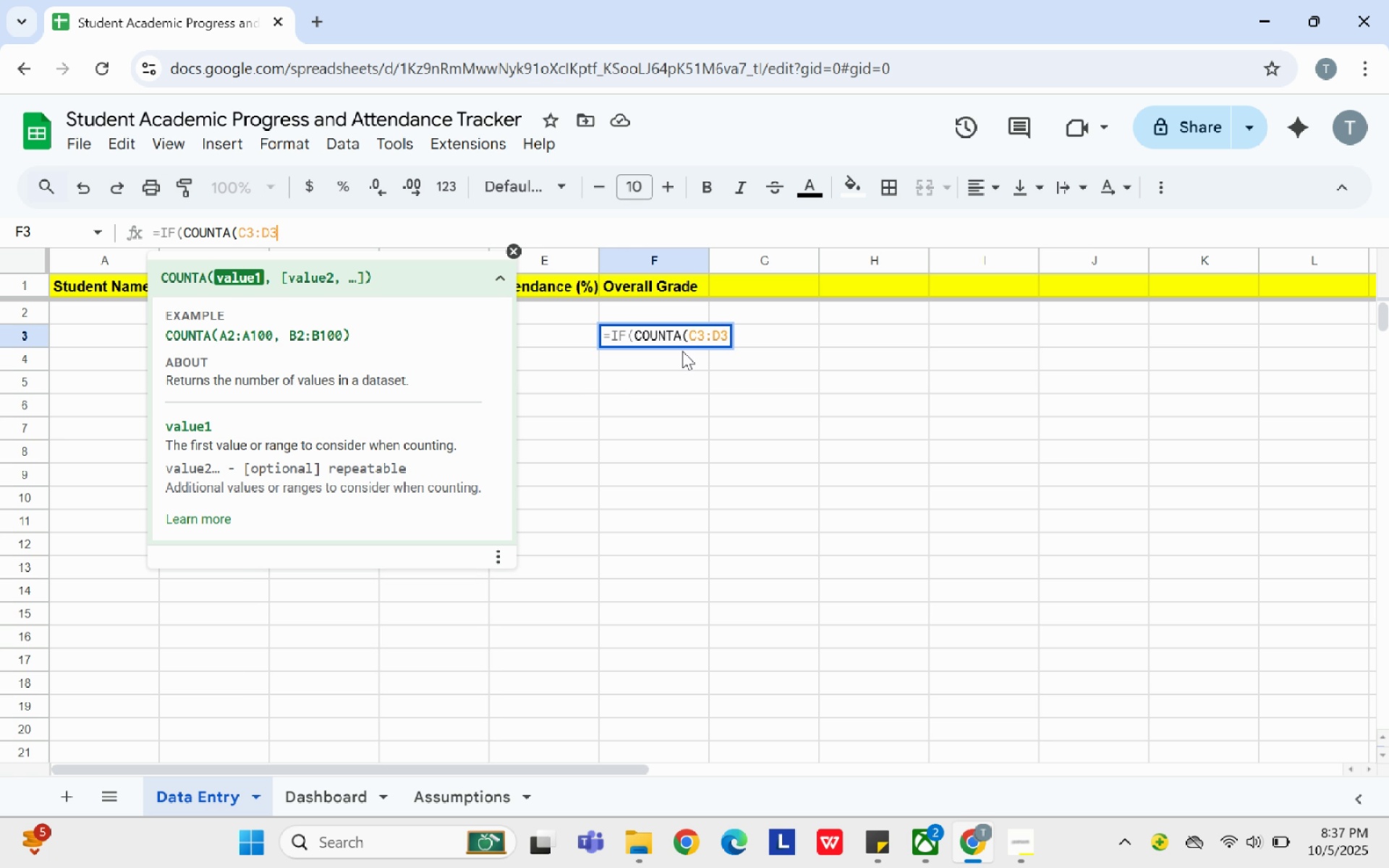 
key(Shift+0)
 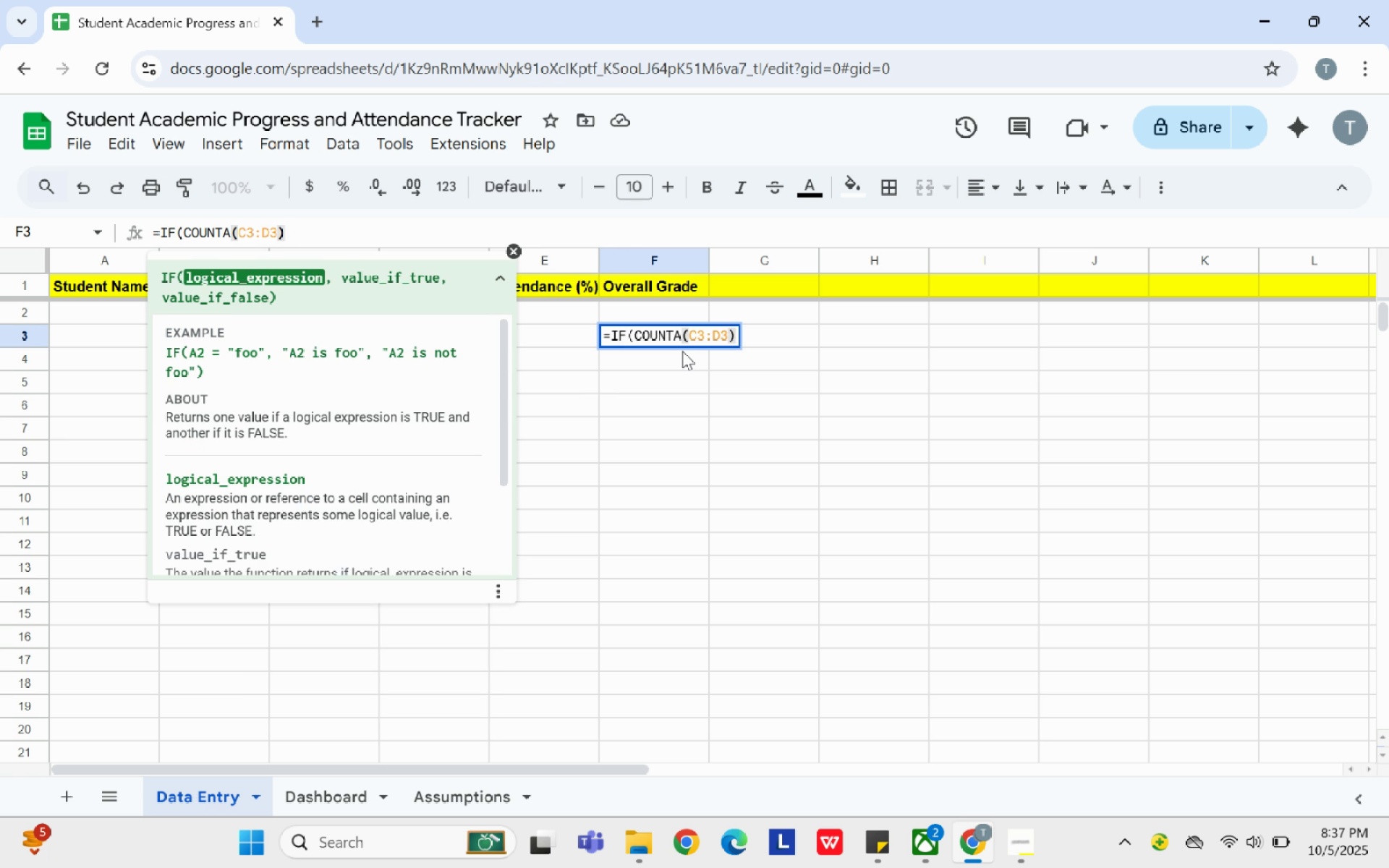 
key(Equal)
 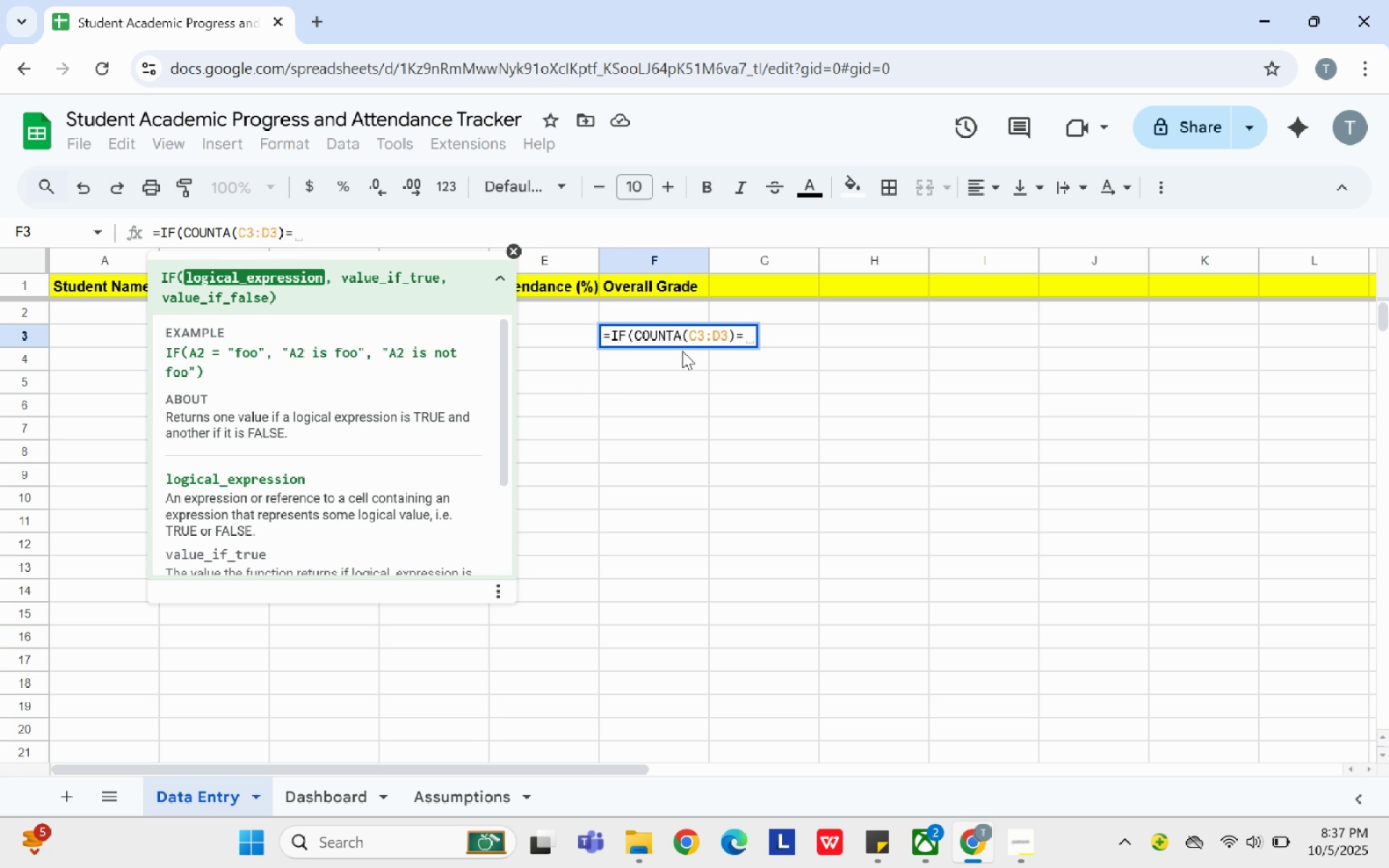 
key(0)
 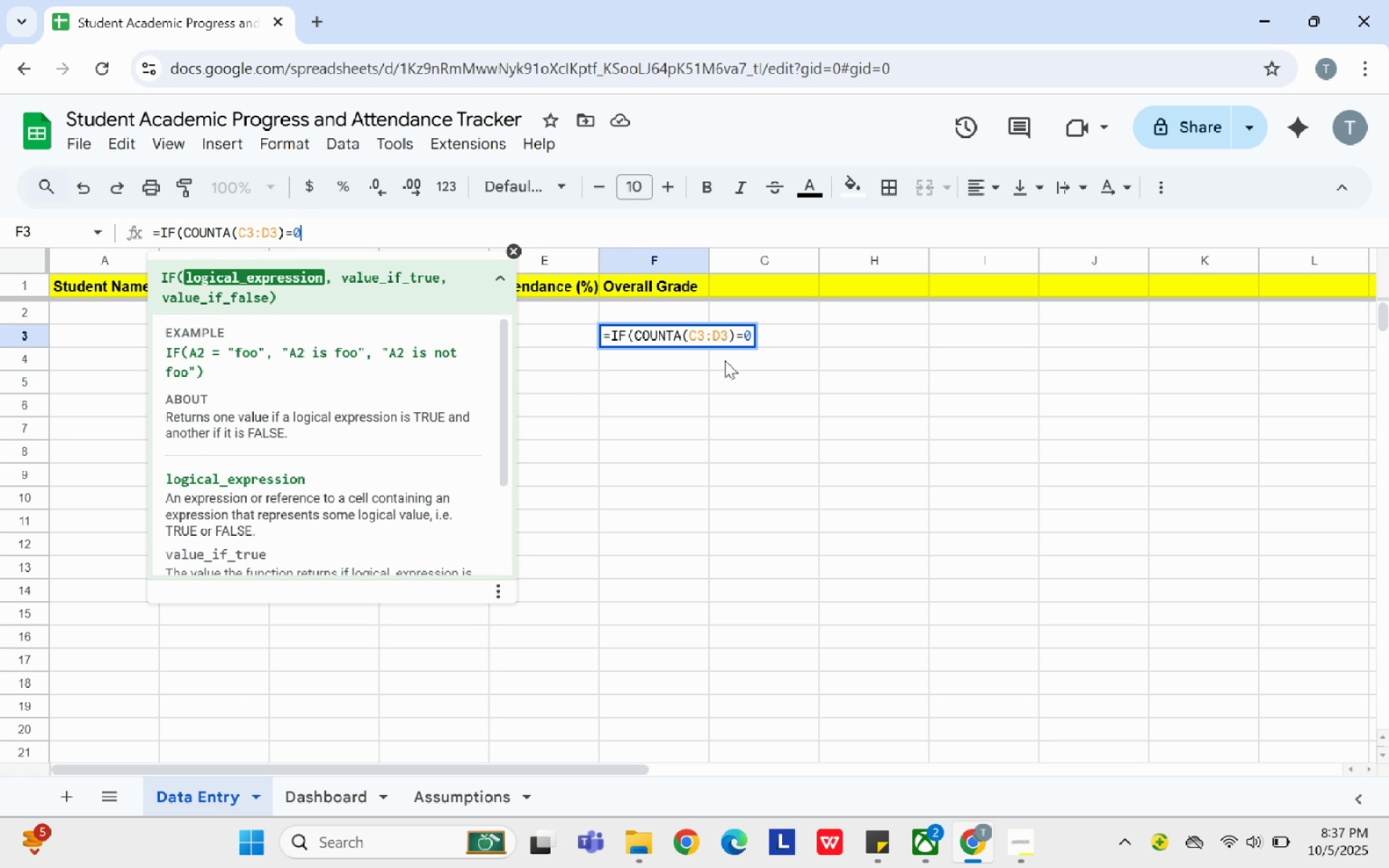 
wait(8.73)
 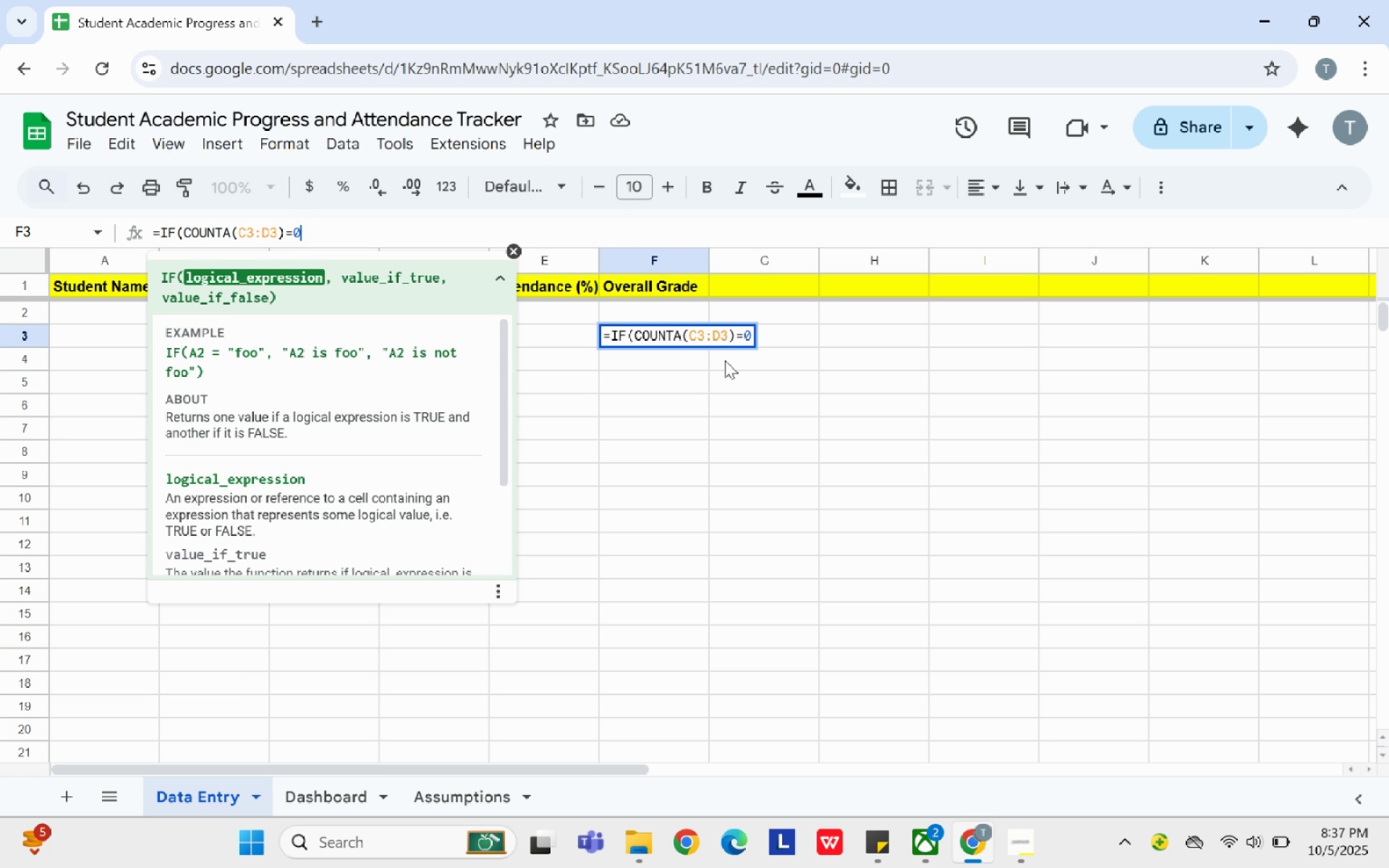 
type(, "", aVE)
key(Backspace)
key(Backspace)
key(Backspace)
type(Average(B2)
key(Backspace)
key(Backspace)
type(C2:)
 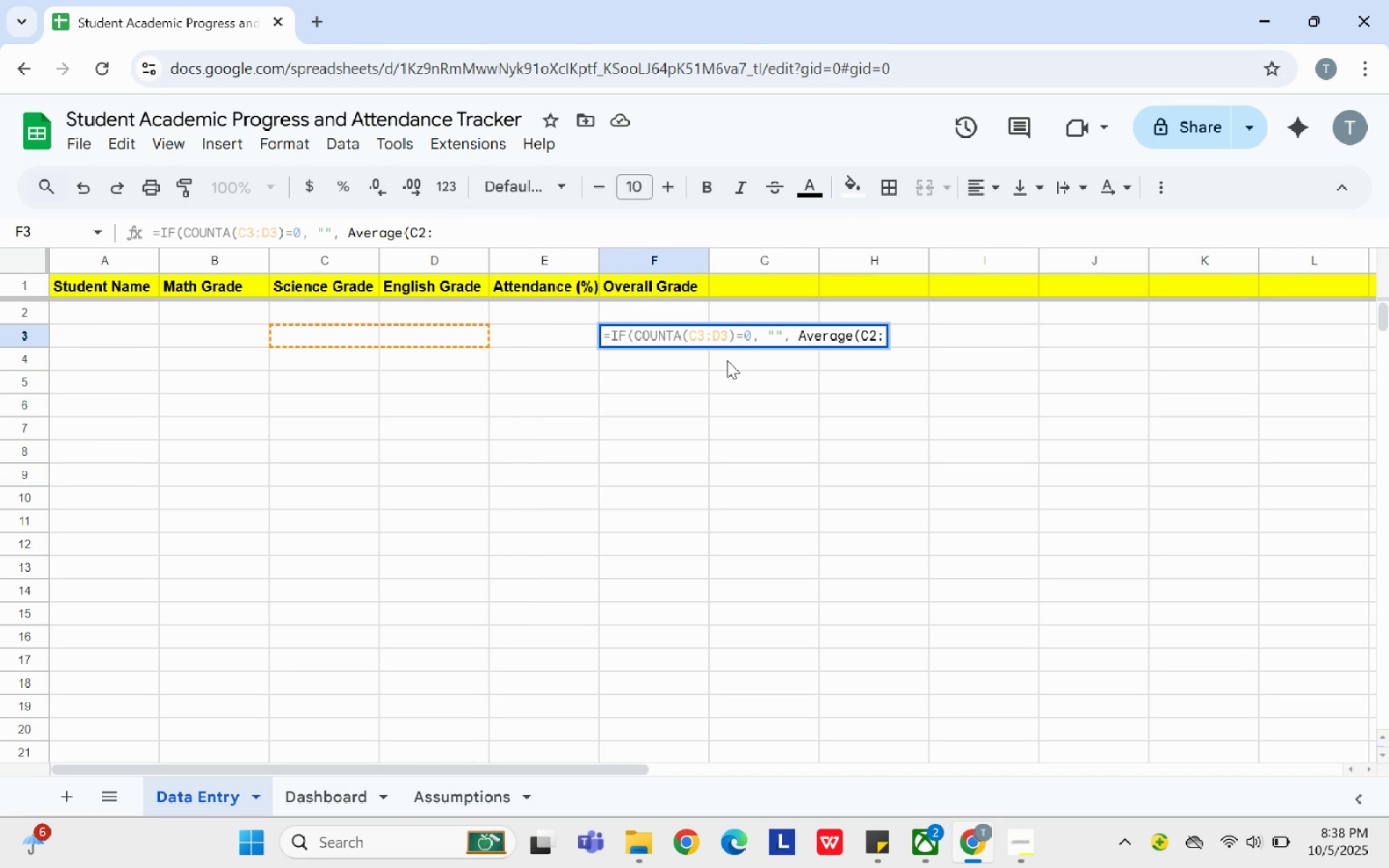 
key(Backspace)
key(Backspace)
key(Backspace)
key(Backspace)
type(B3)
 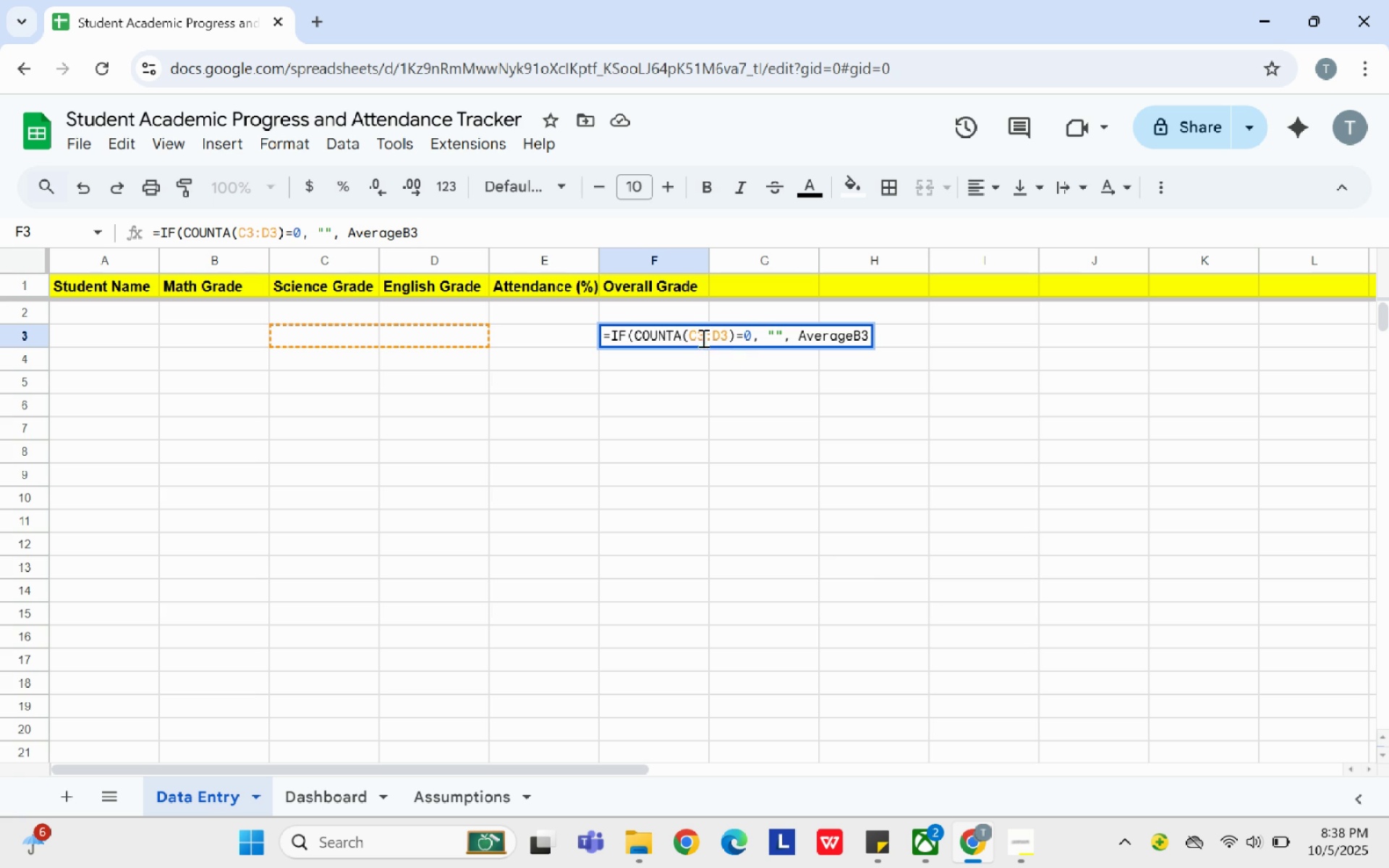 
left_click([703, 333])
 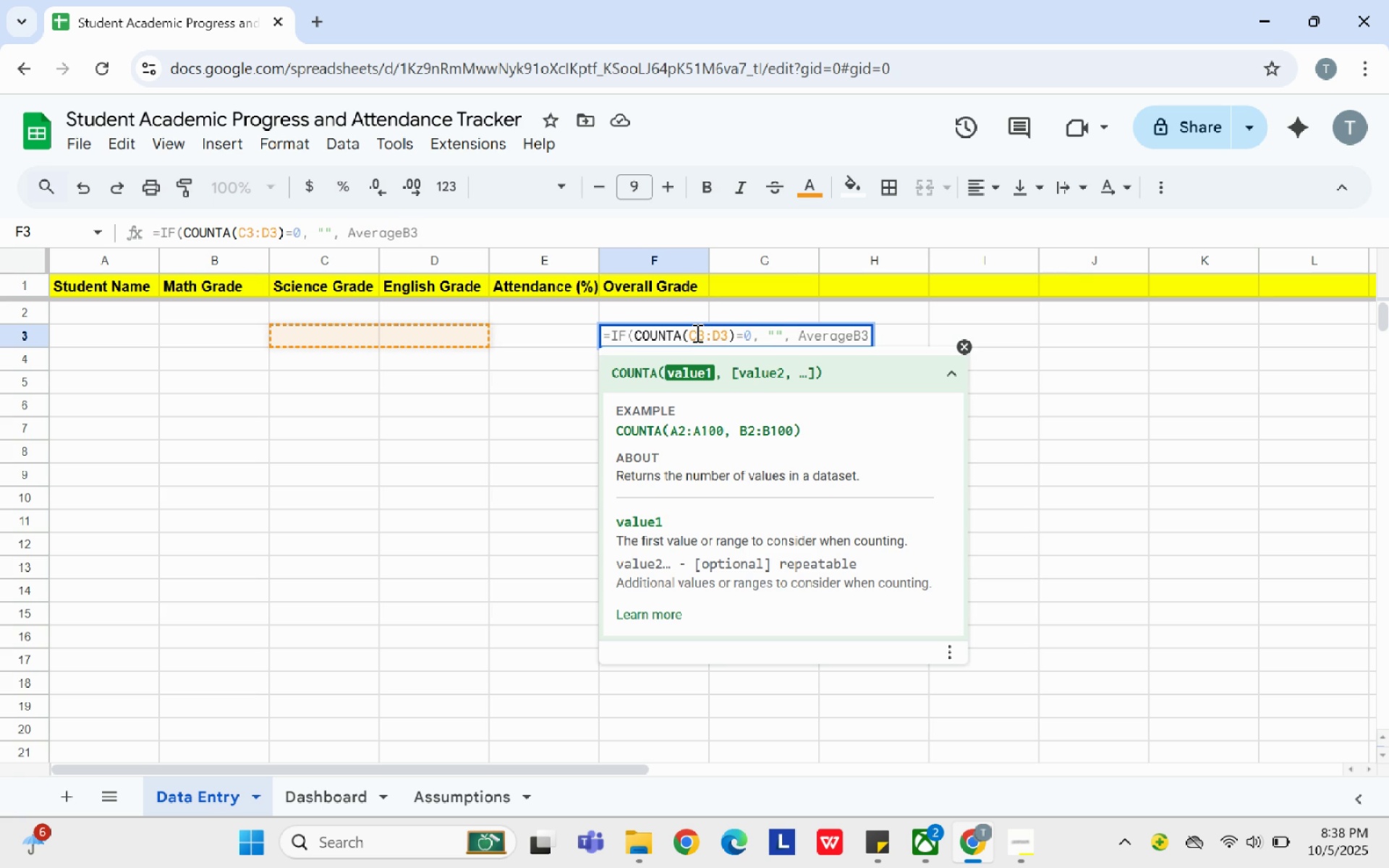 
left_click([696, 333])
 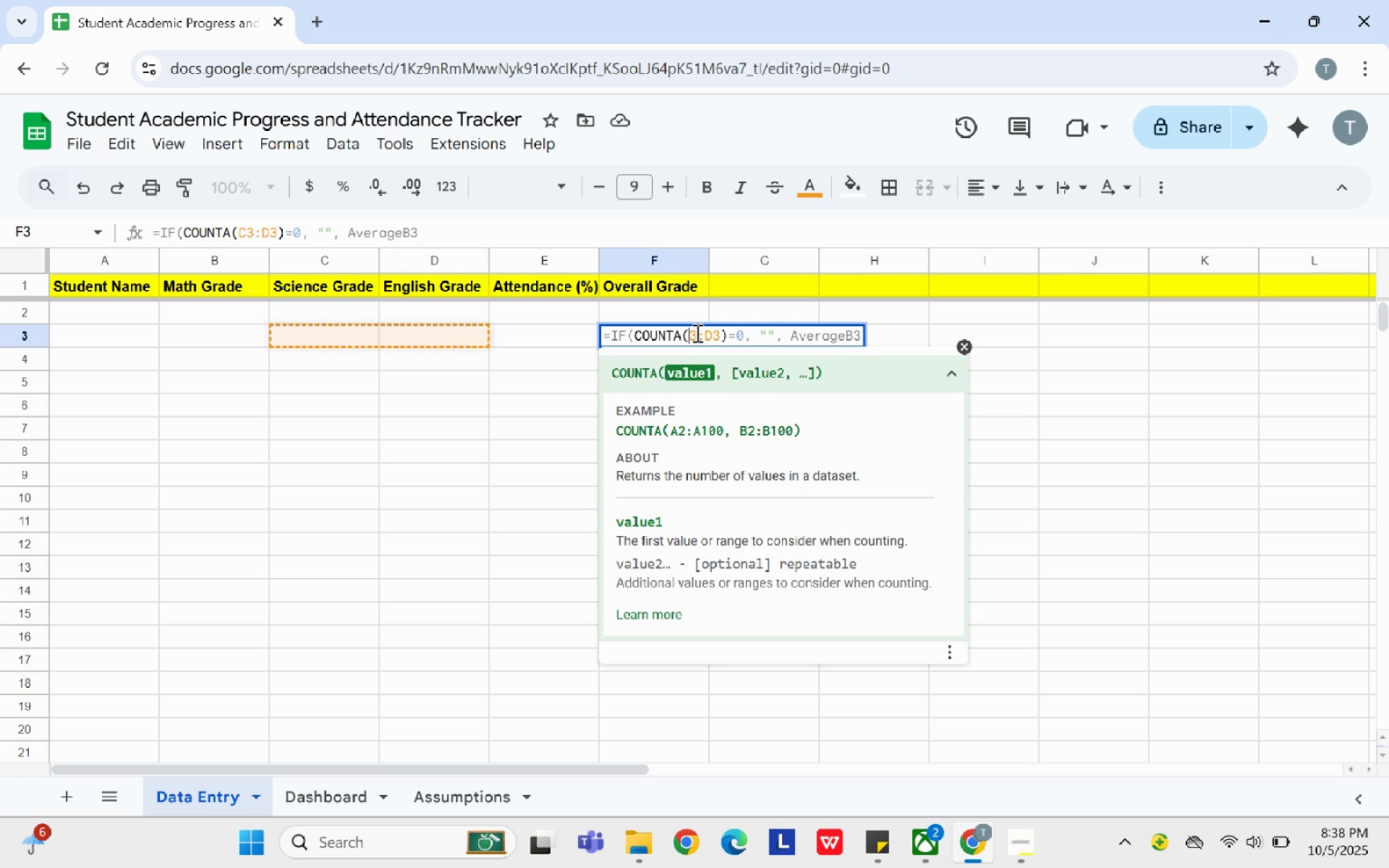 
key(Backspace)
 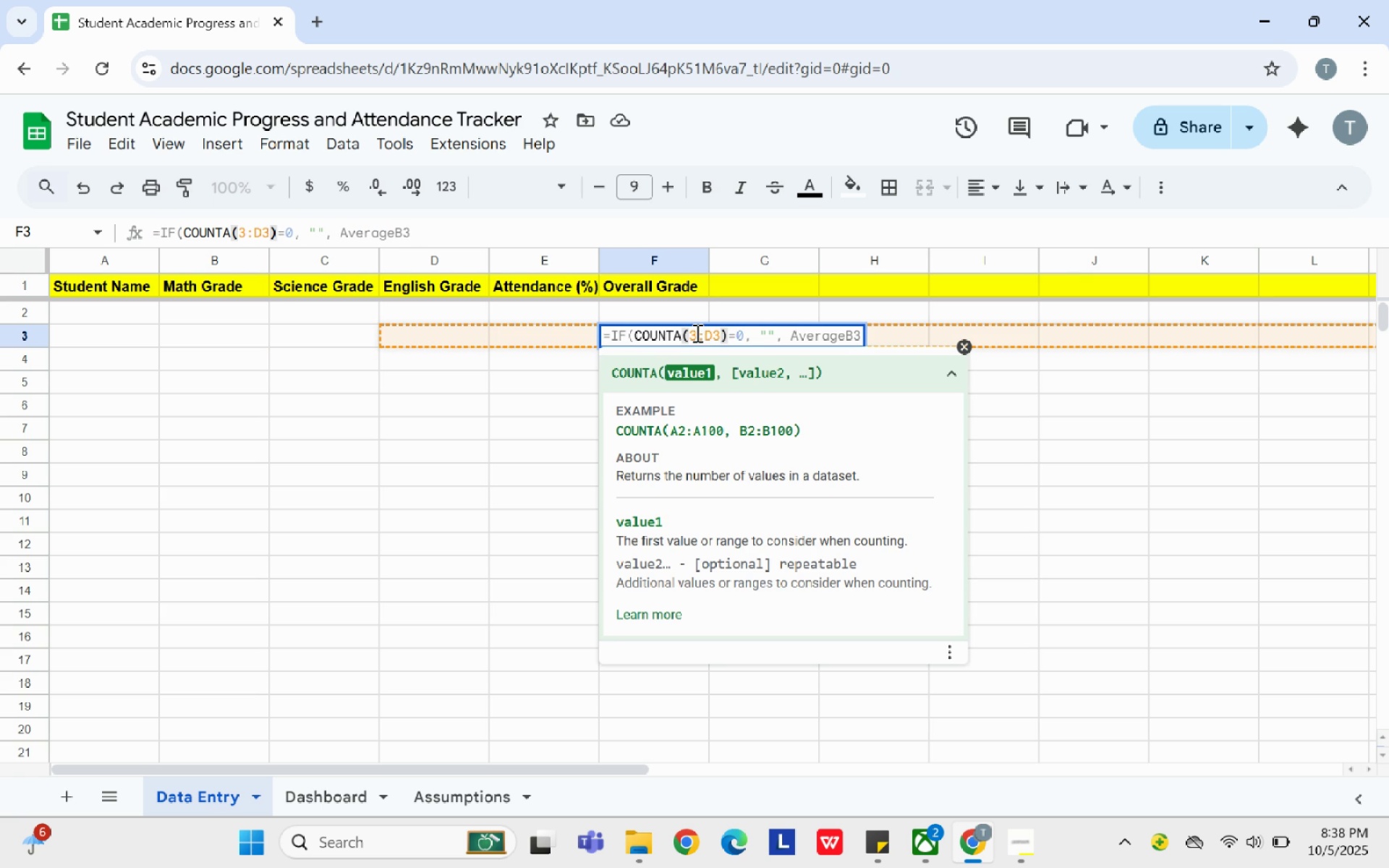 
key(B)
 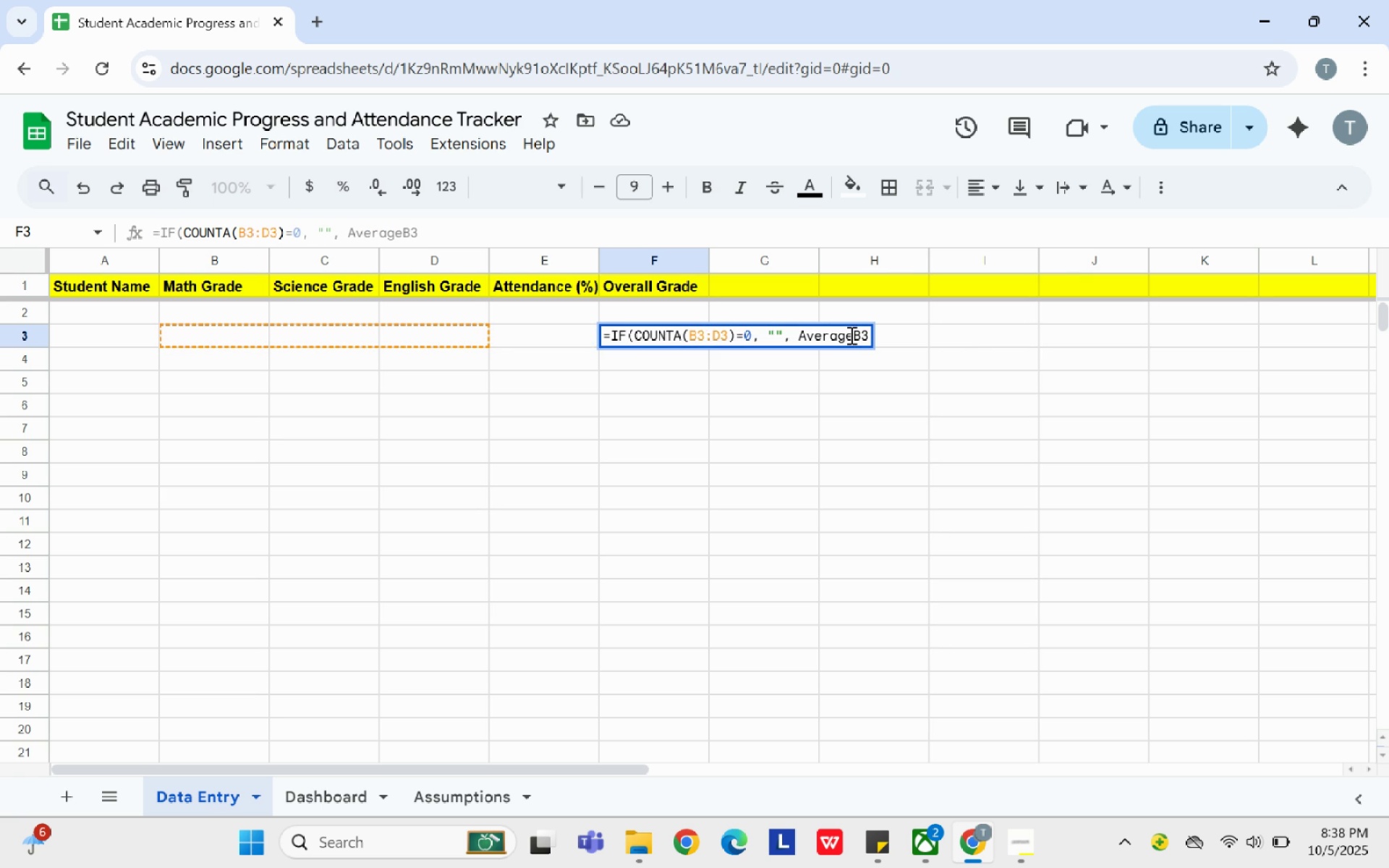 
wait(5.04)
 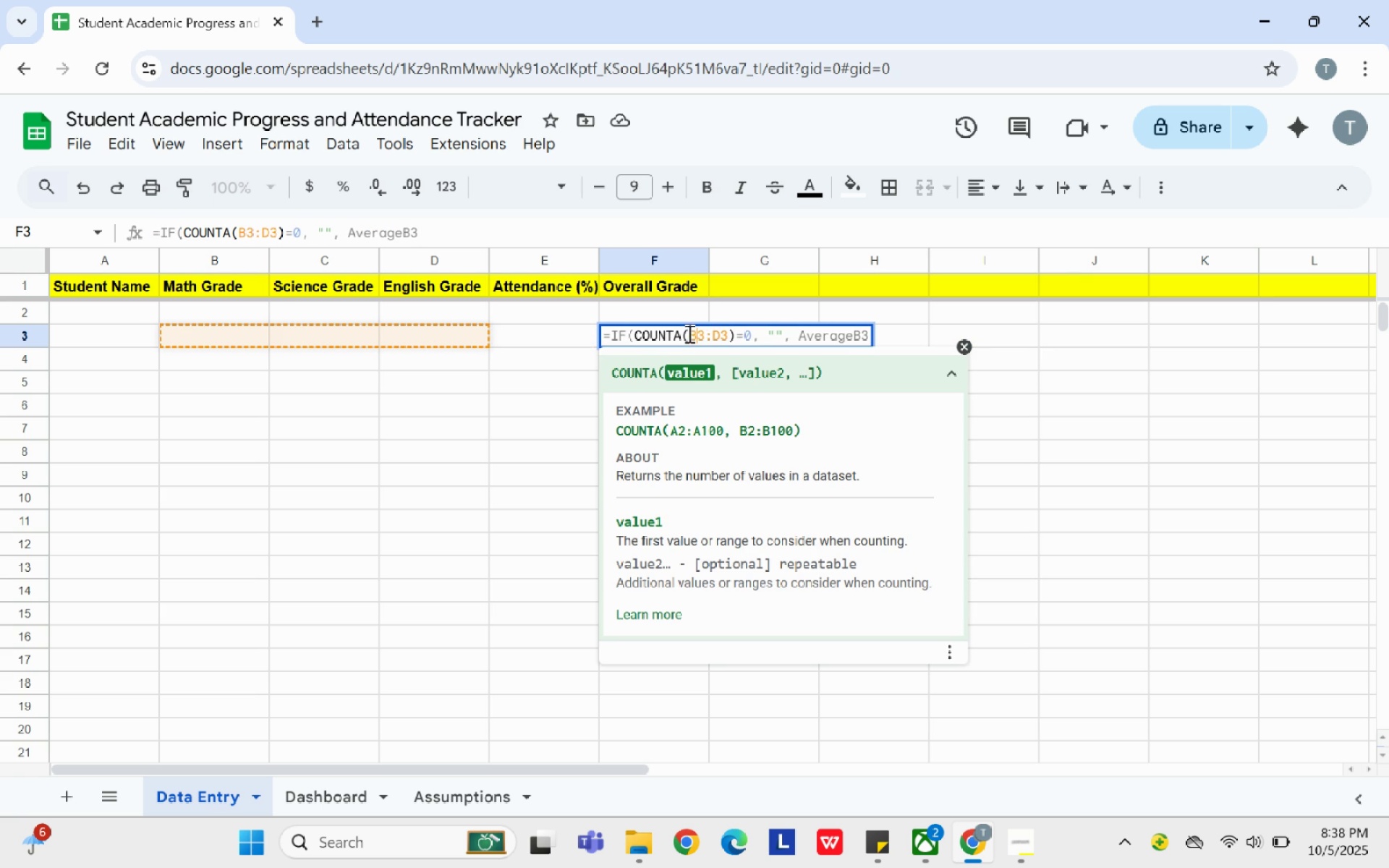 
key(Shift+9)
 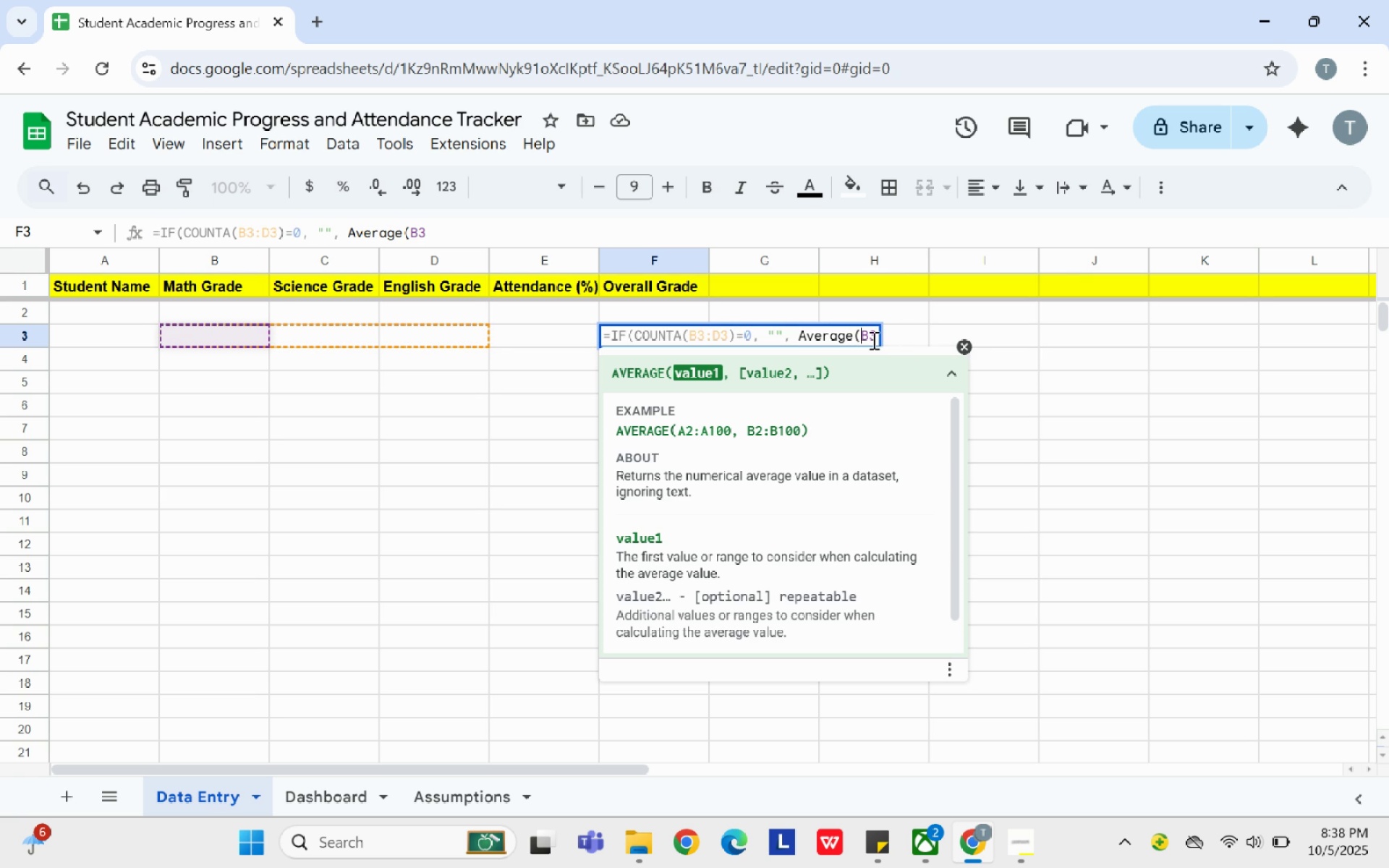 
left_click([873, 335])
 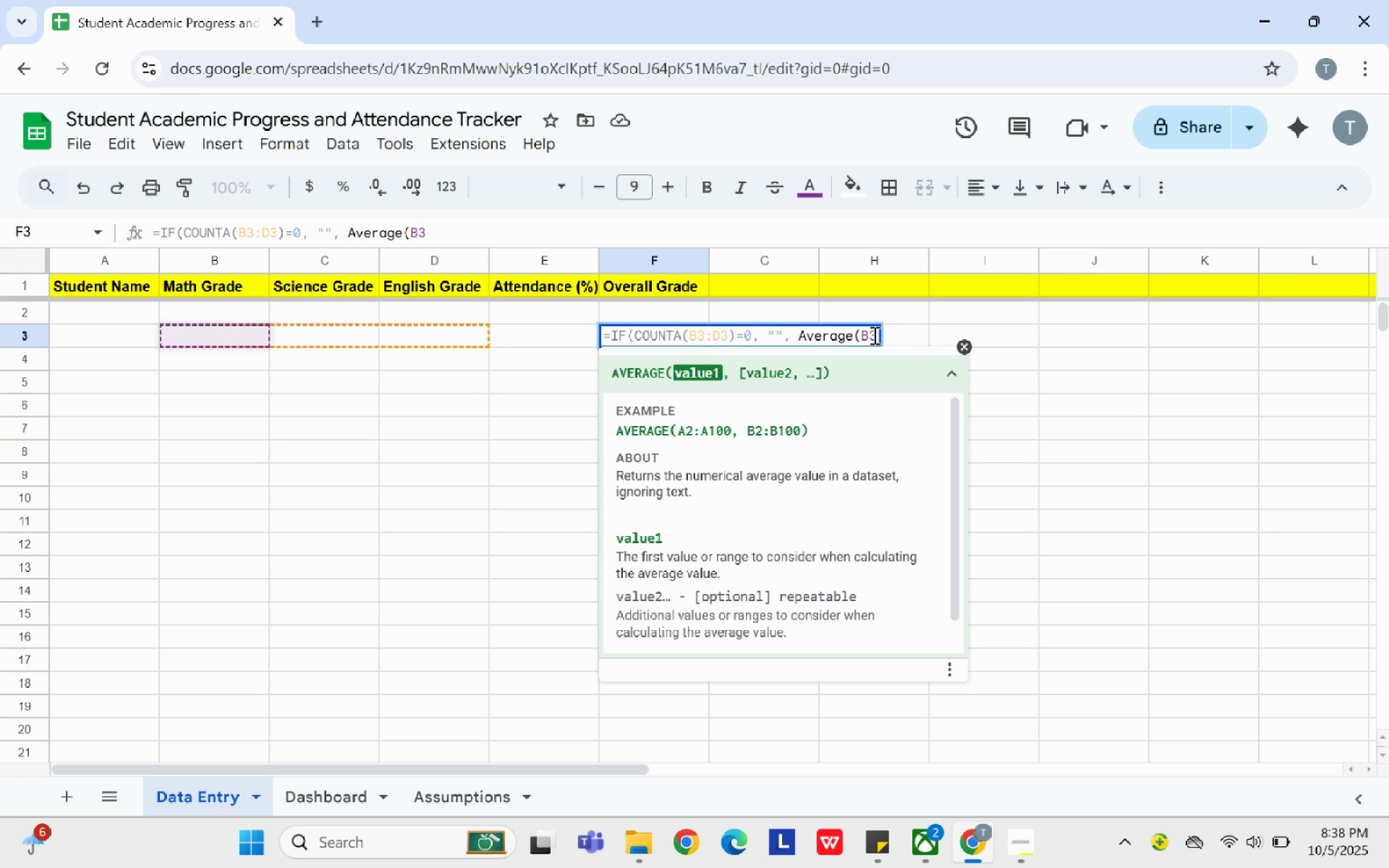 
type(:D3))
 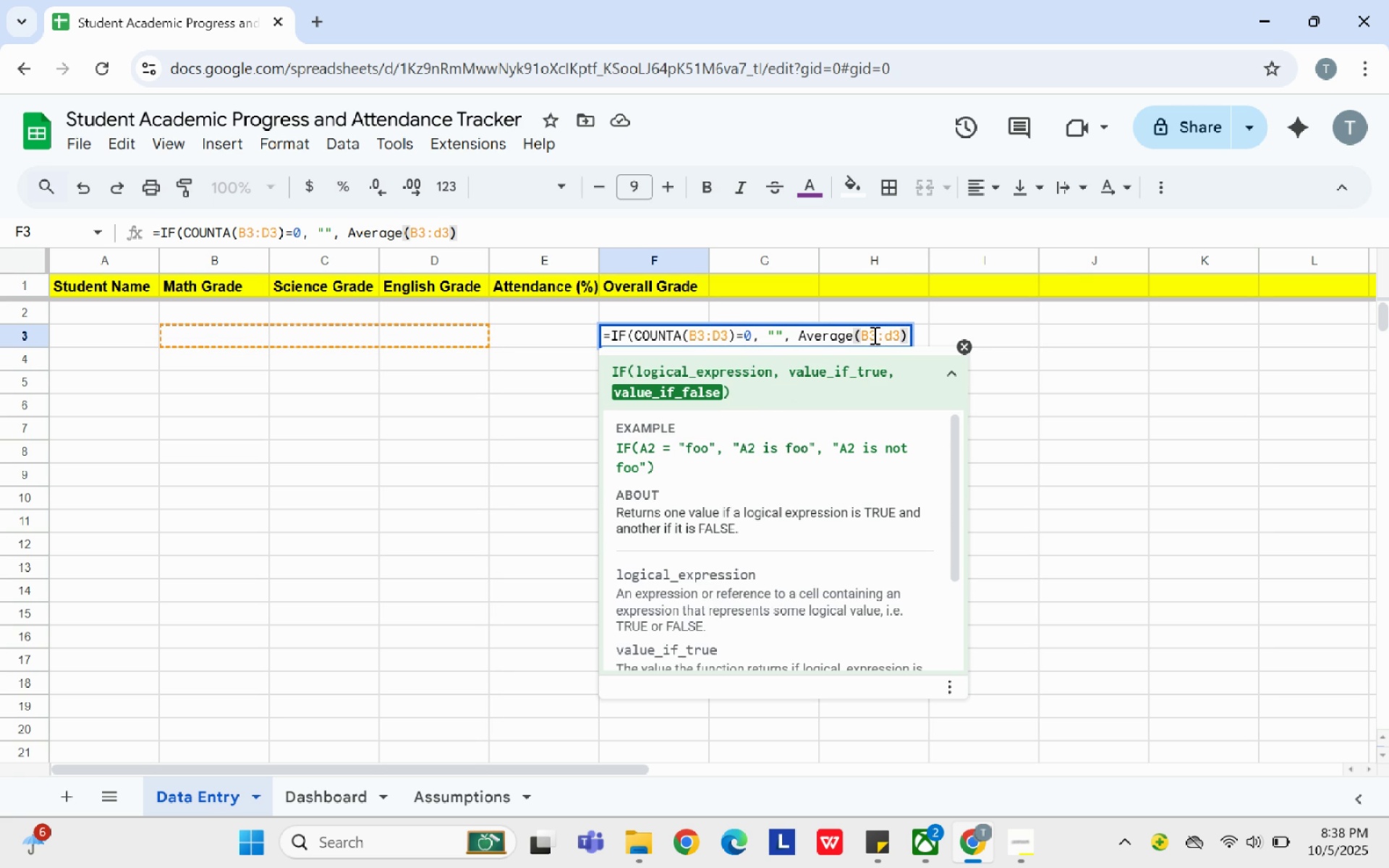 
key(Shift+ShiftLeft)
 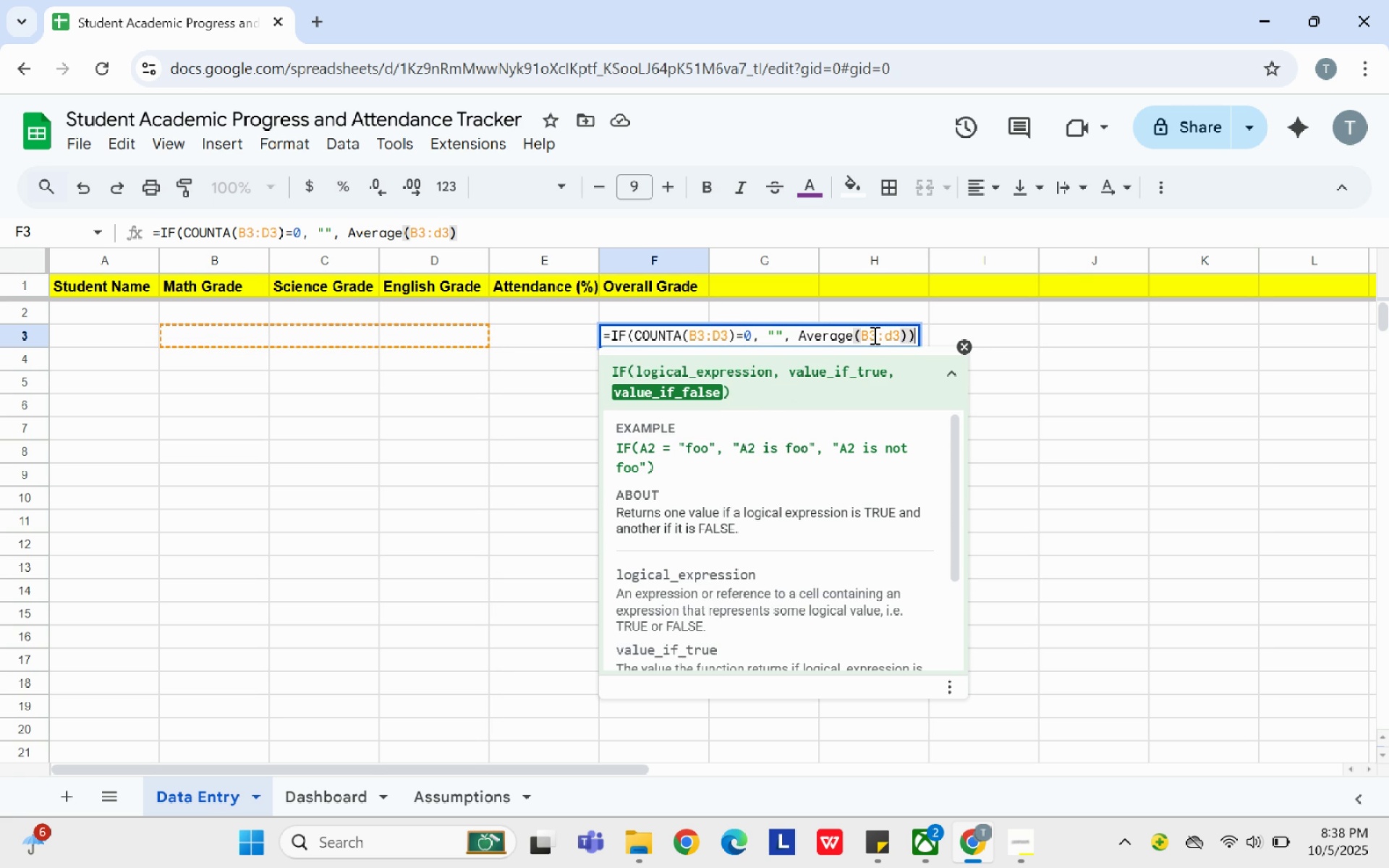 
key(Shift+0)
 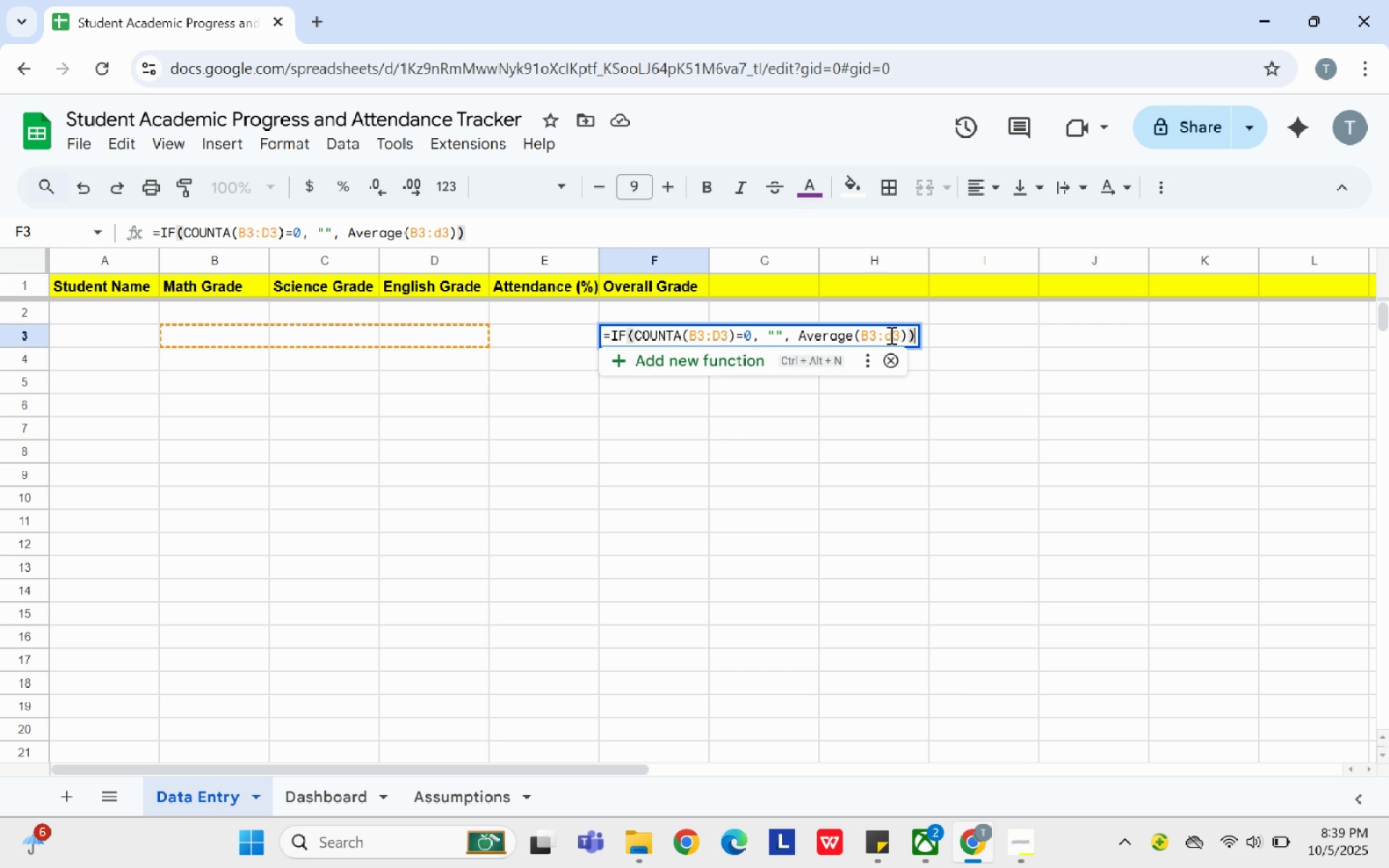 
left_click([890, 335])
 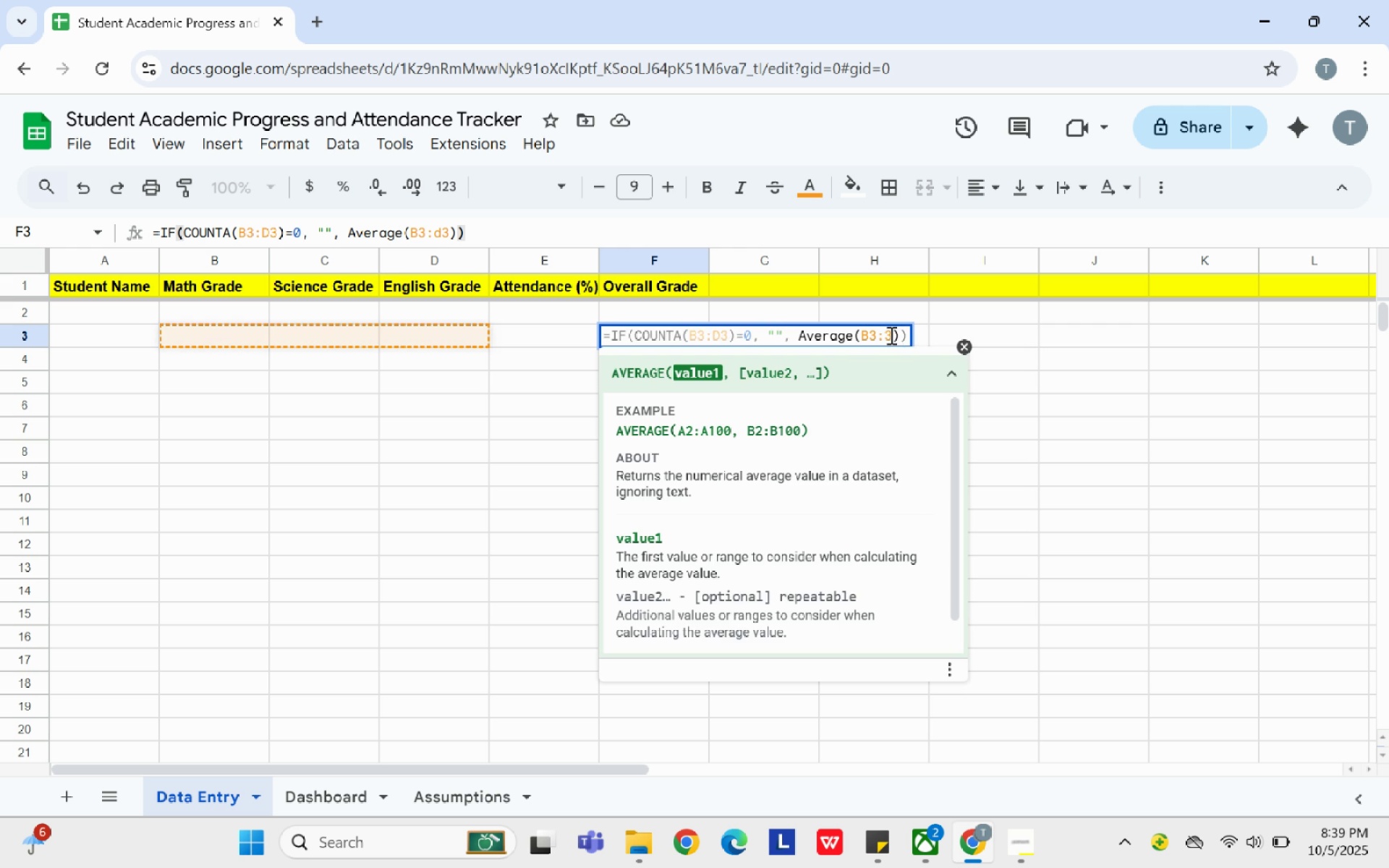 
key(Backspace)
 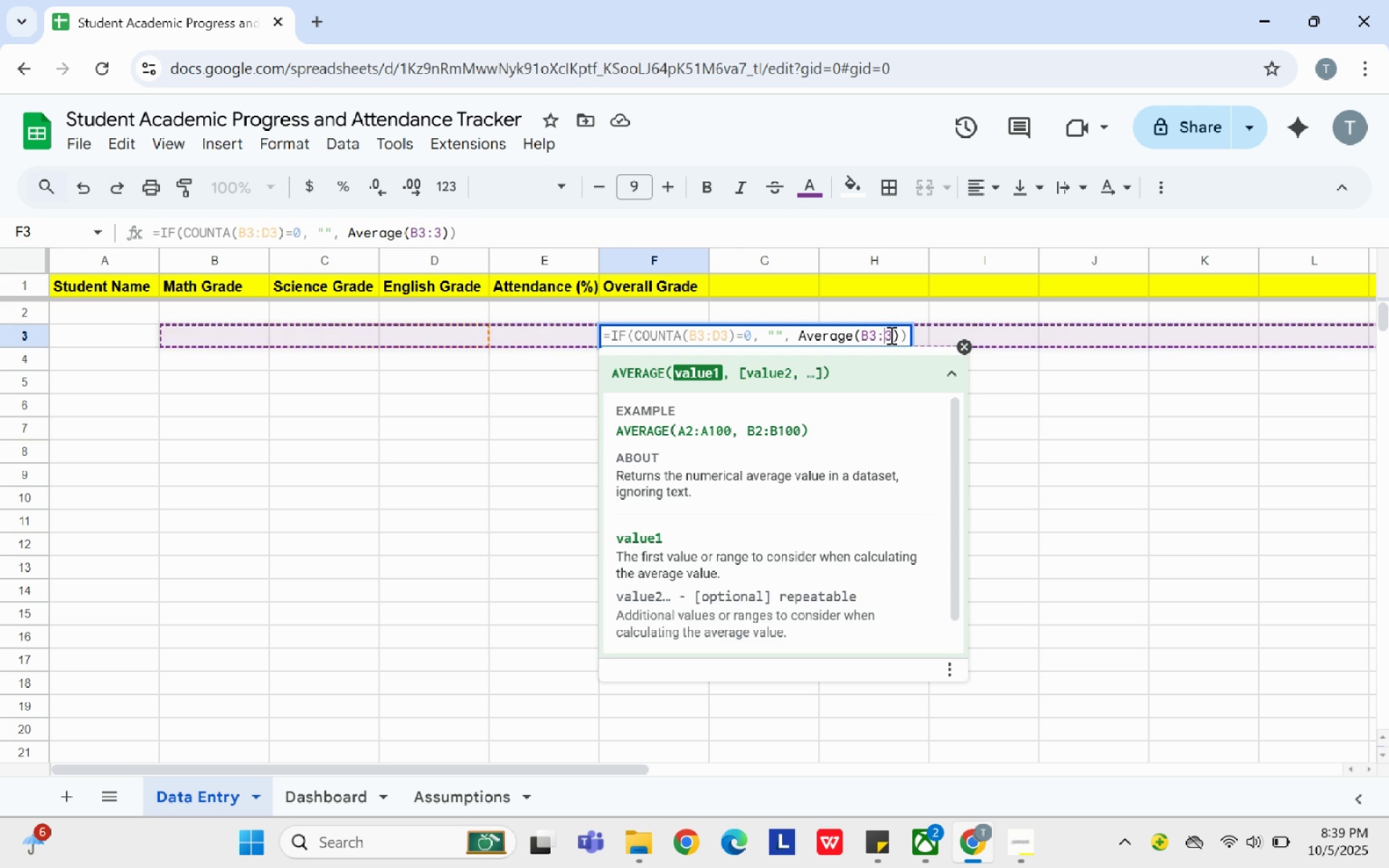 
key(Shift+ShiftLeft)
 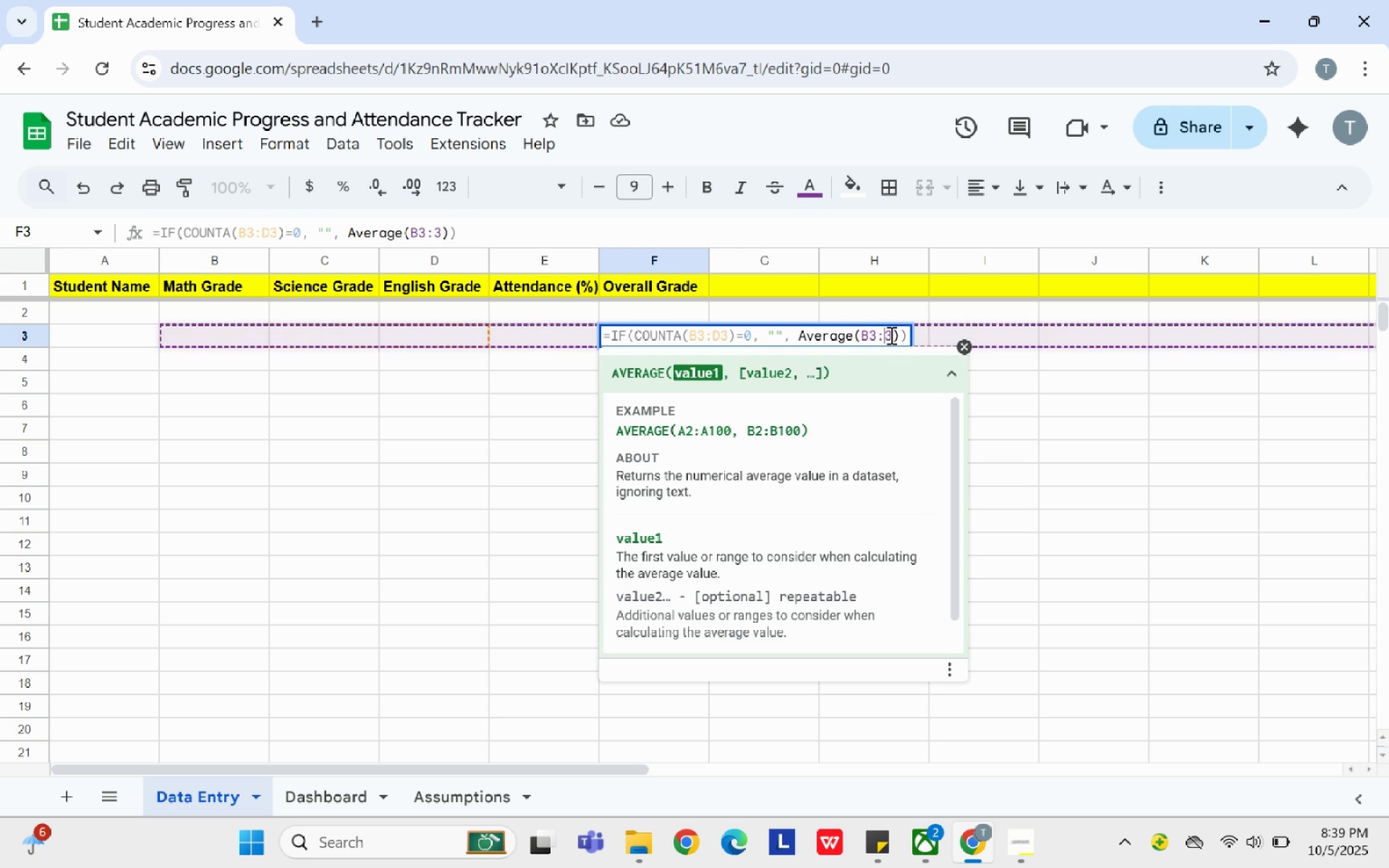 
key(D)
 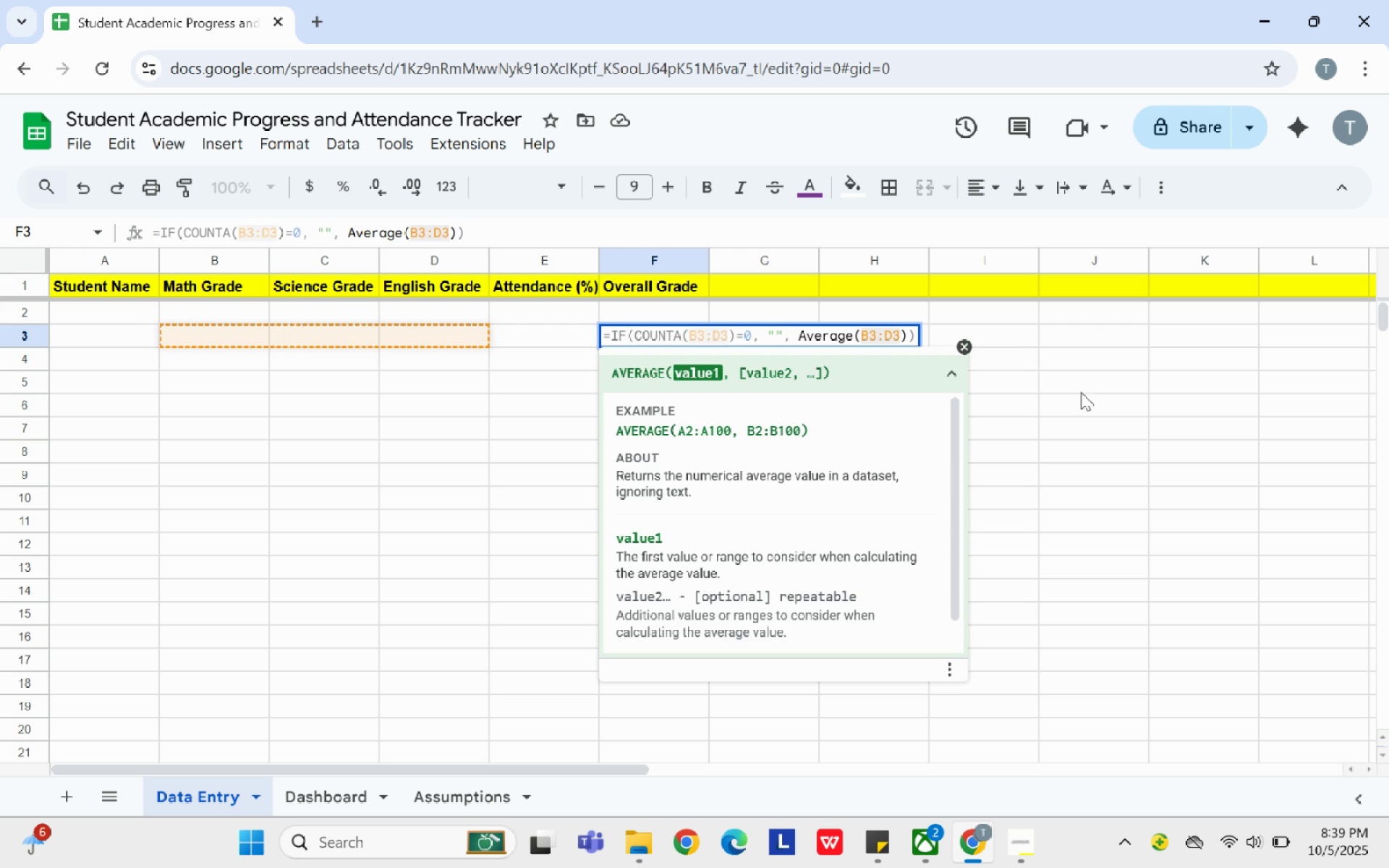 
left_click([1078, 394])
 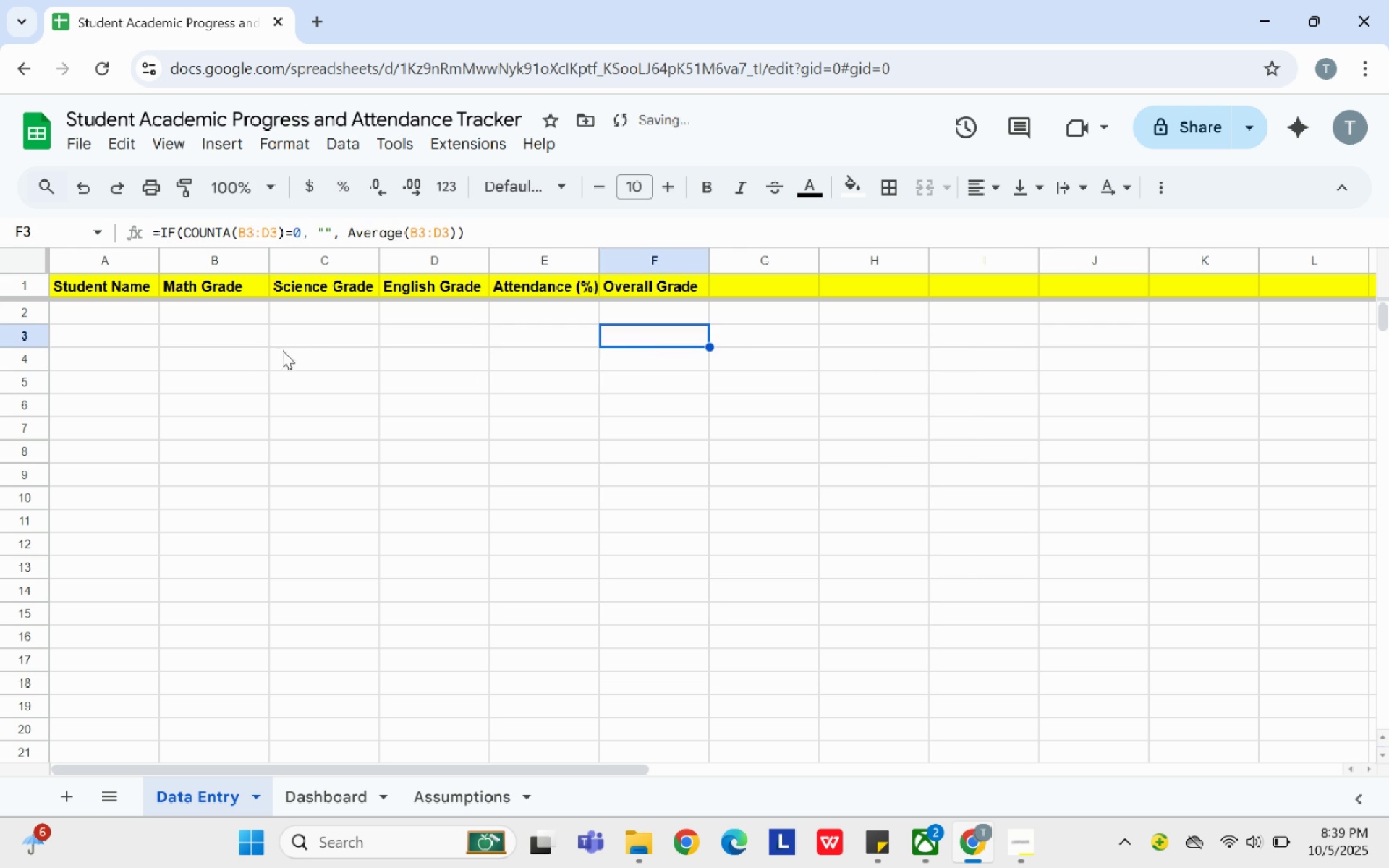 
left_click([242, 352])
 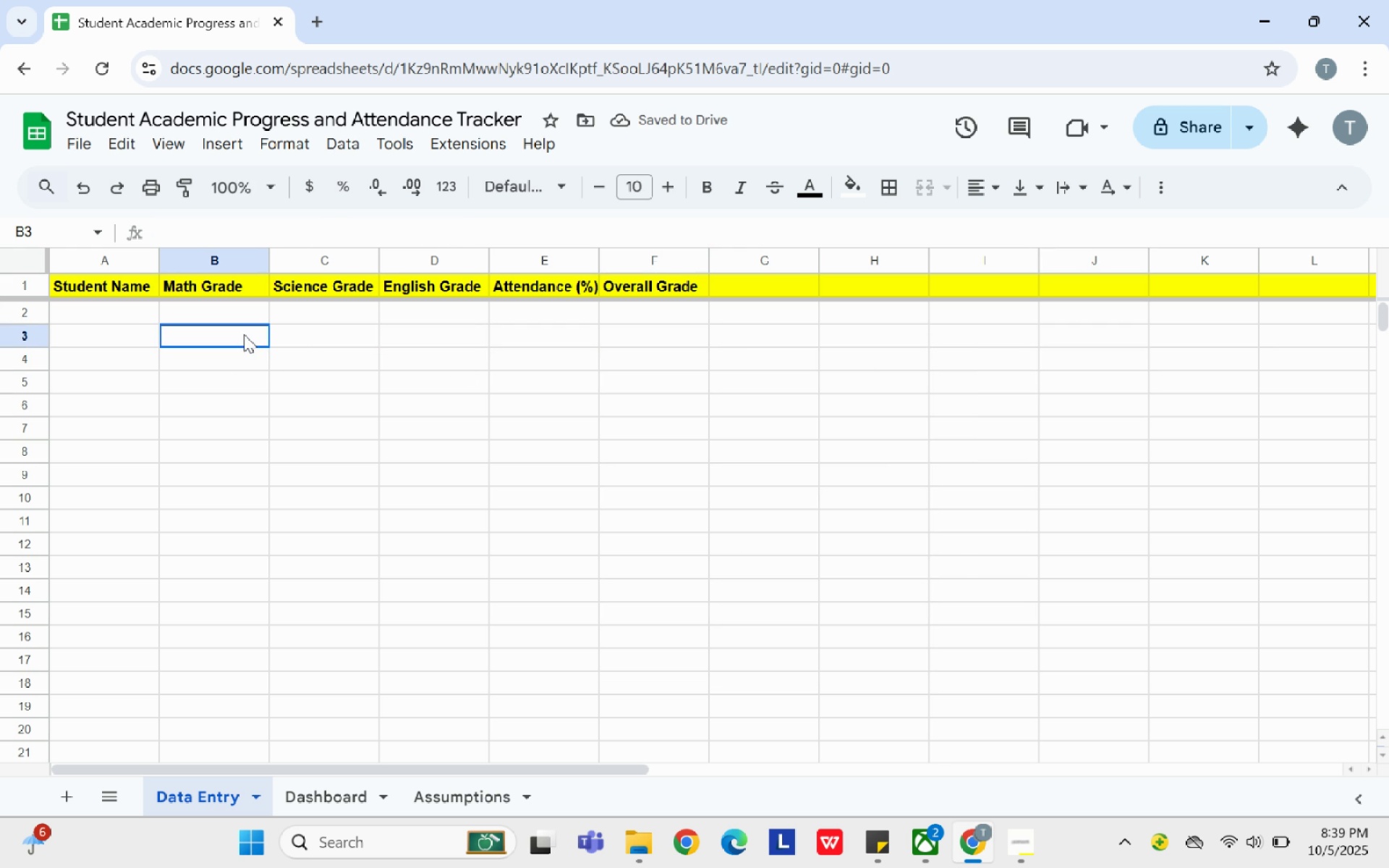 
left_click([244, 334])
 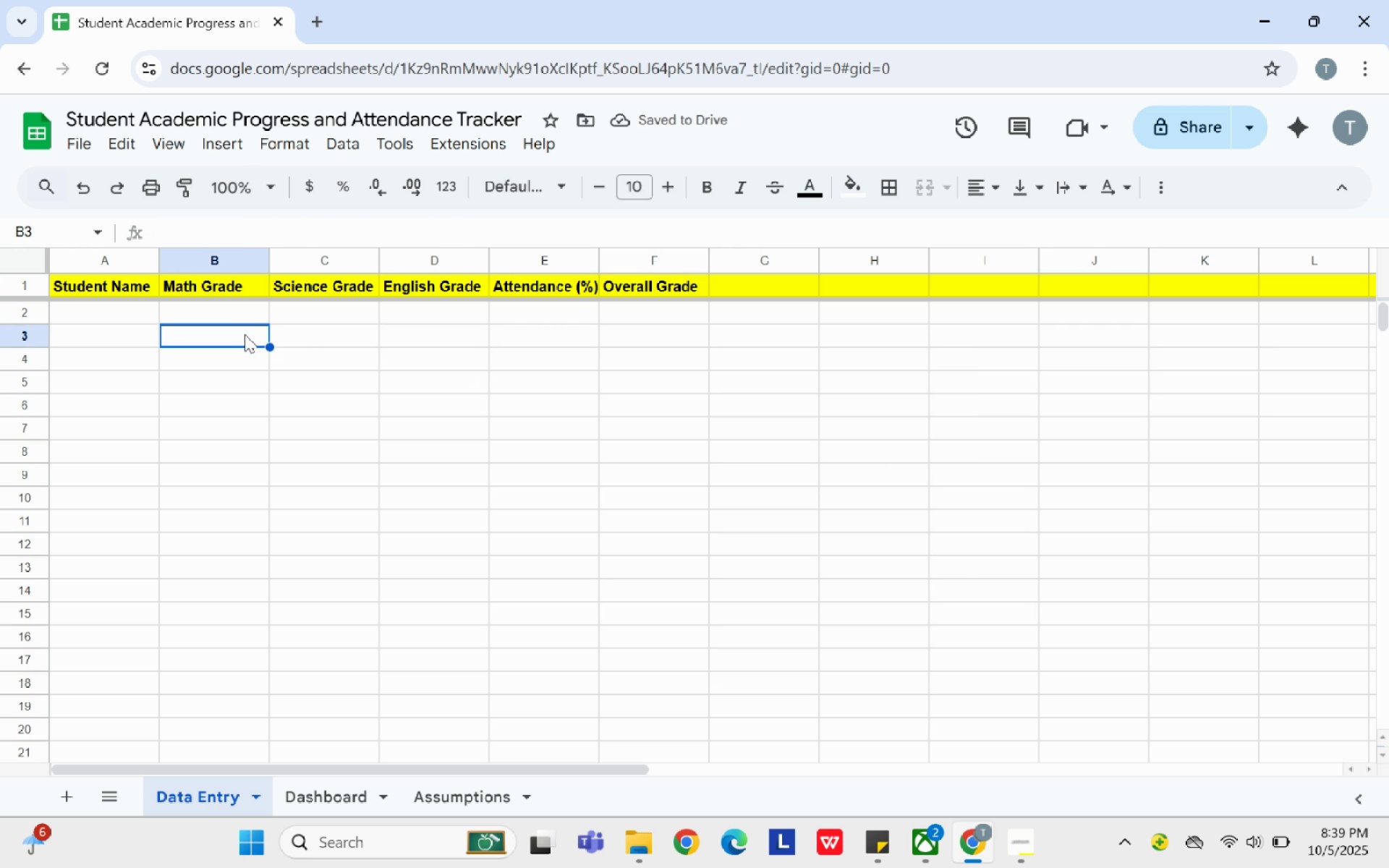 
type(90)
 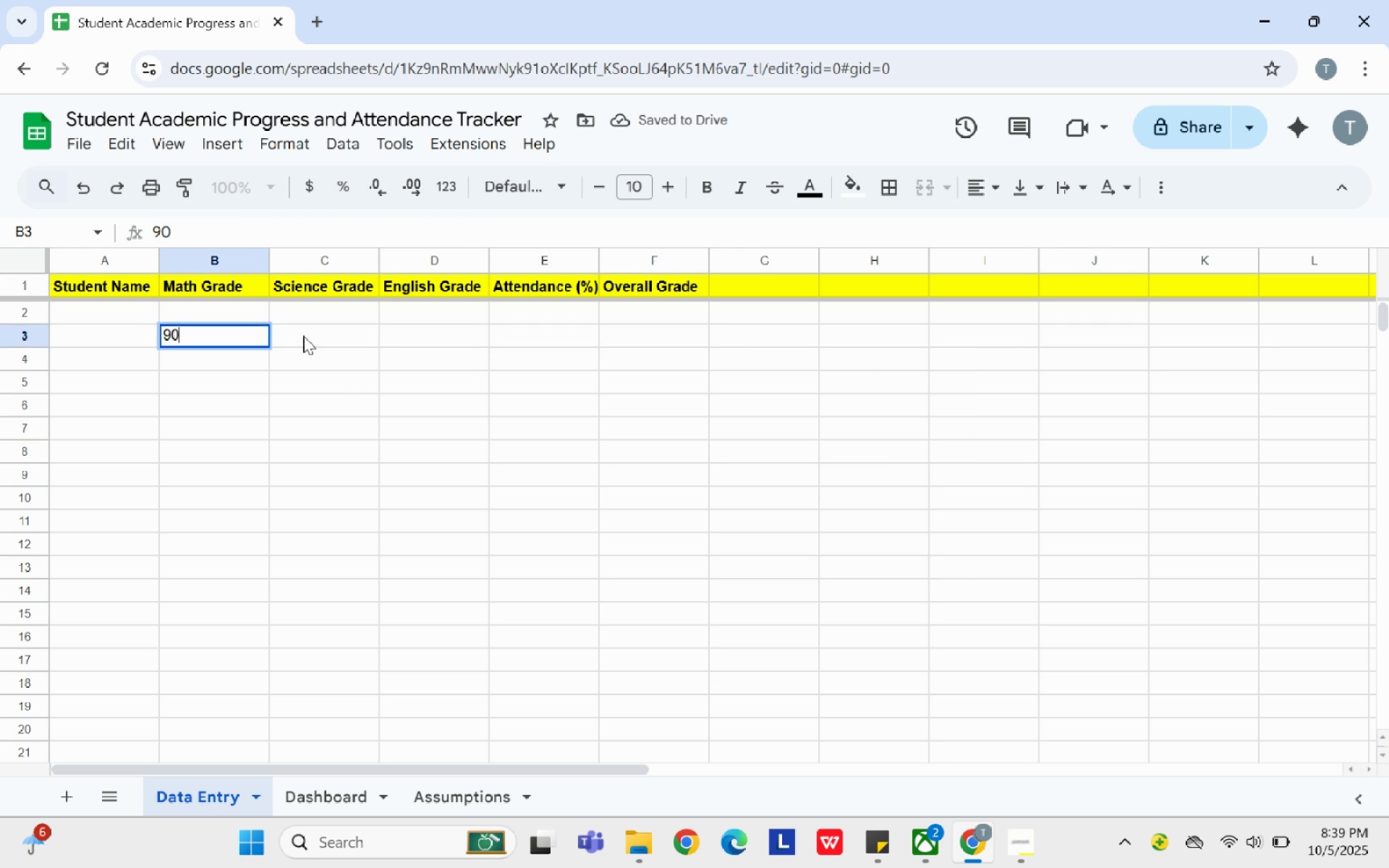 
left_click([301, 336])
 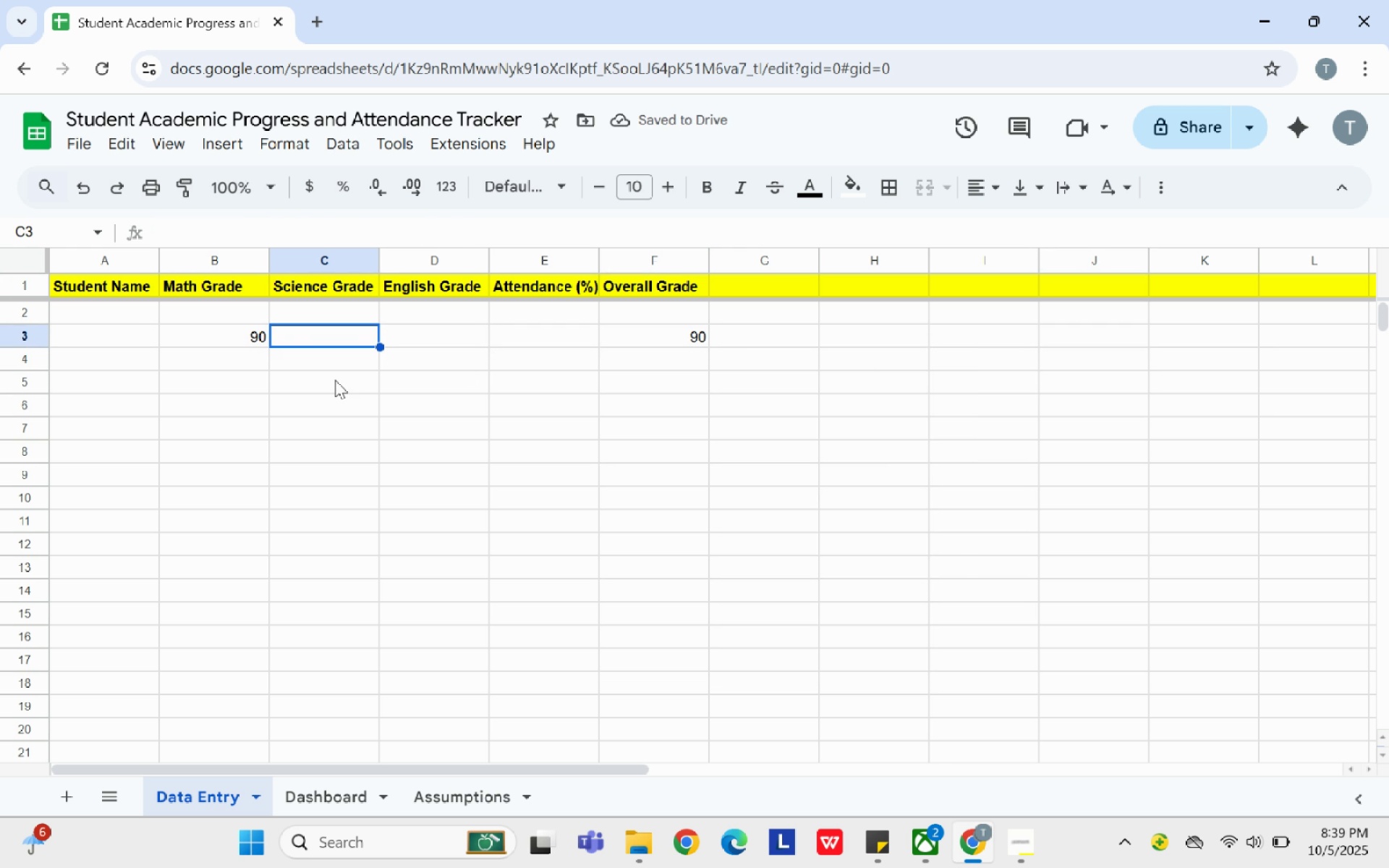 
type(87)
 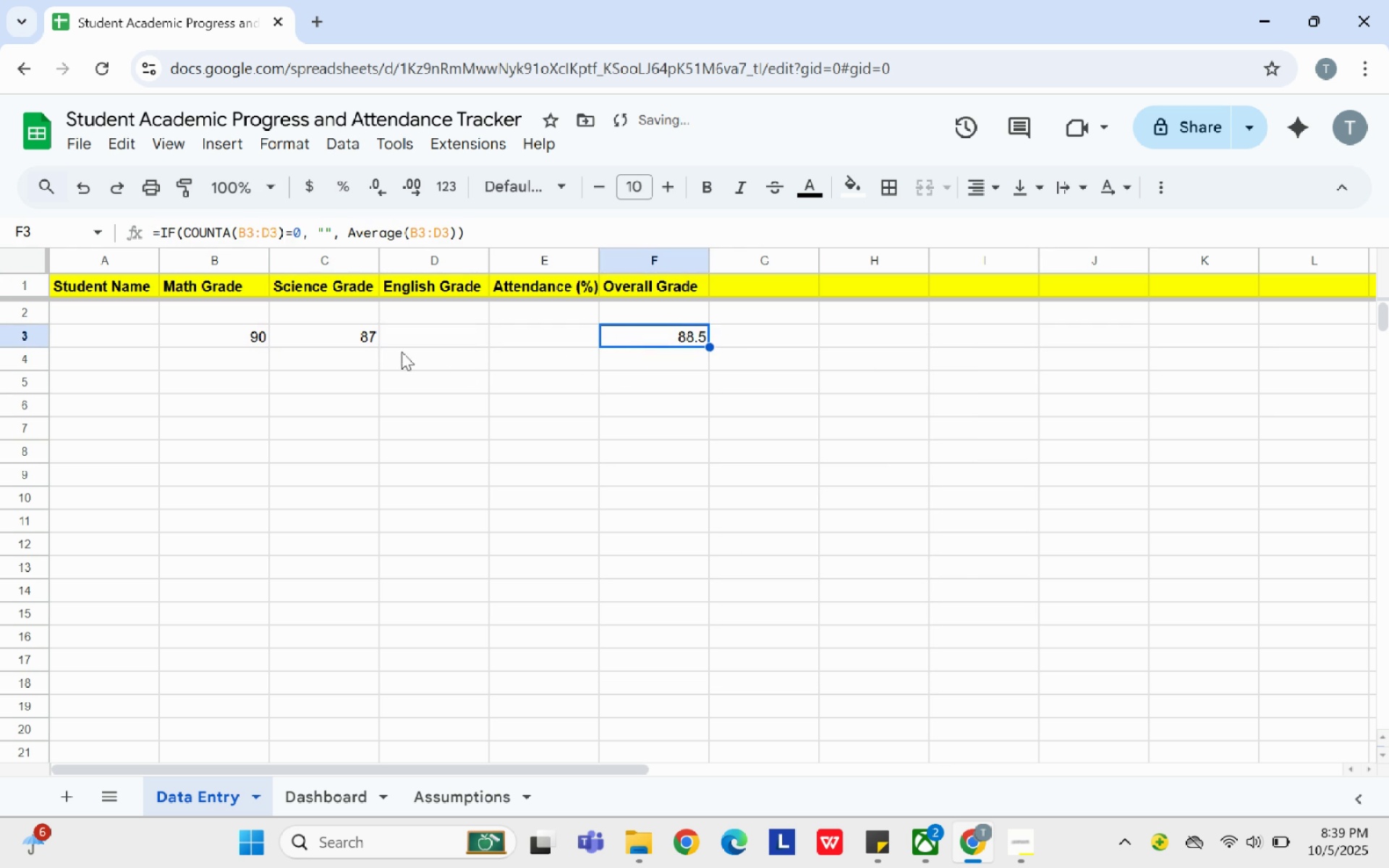 
left_click([331, 341])
 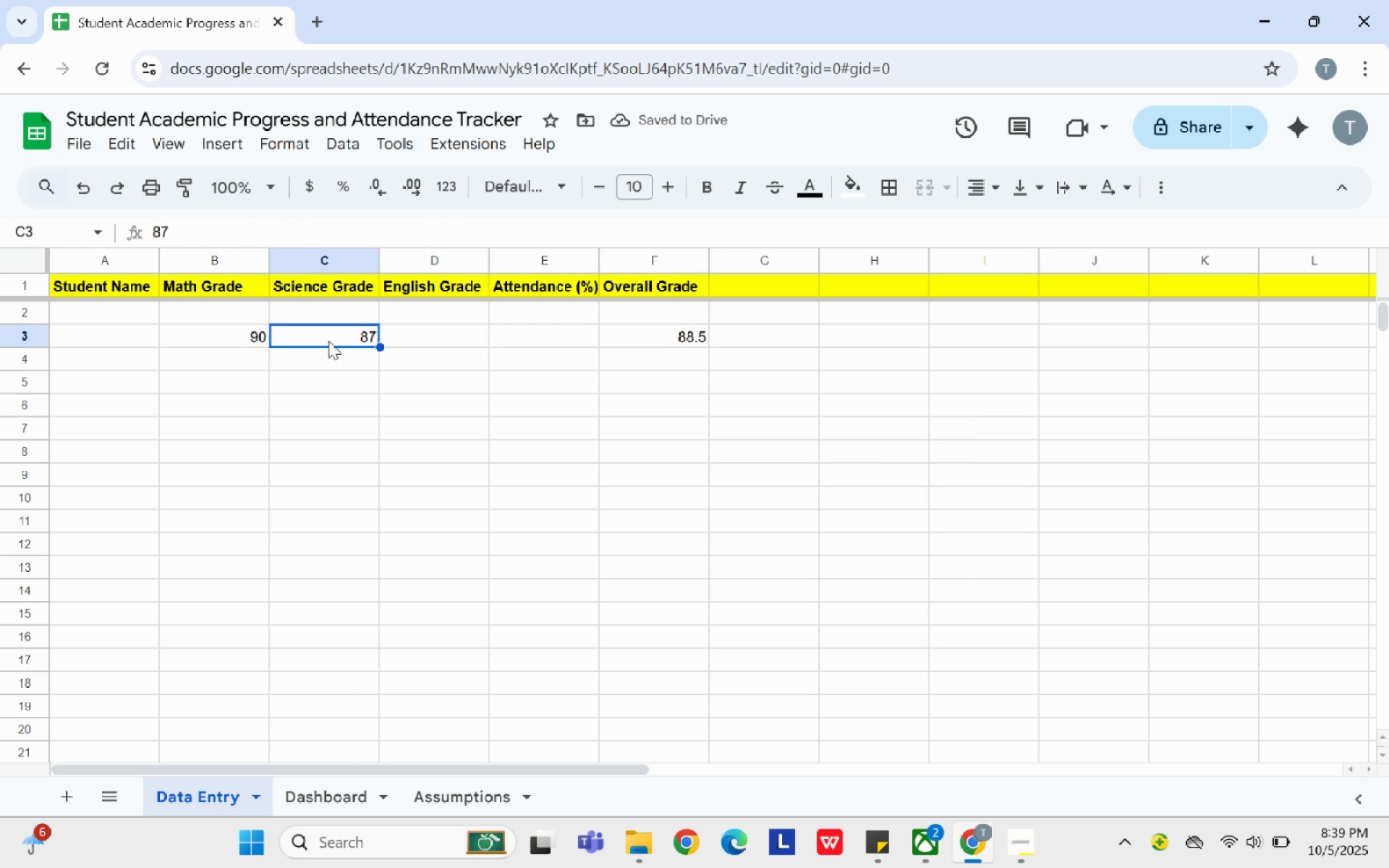 
key(Backspace)
 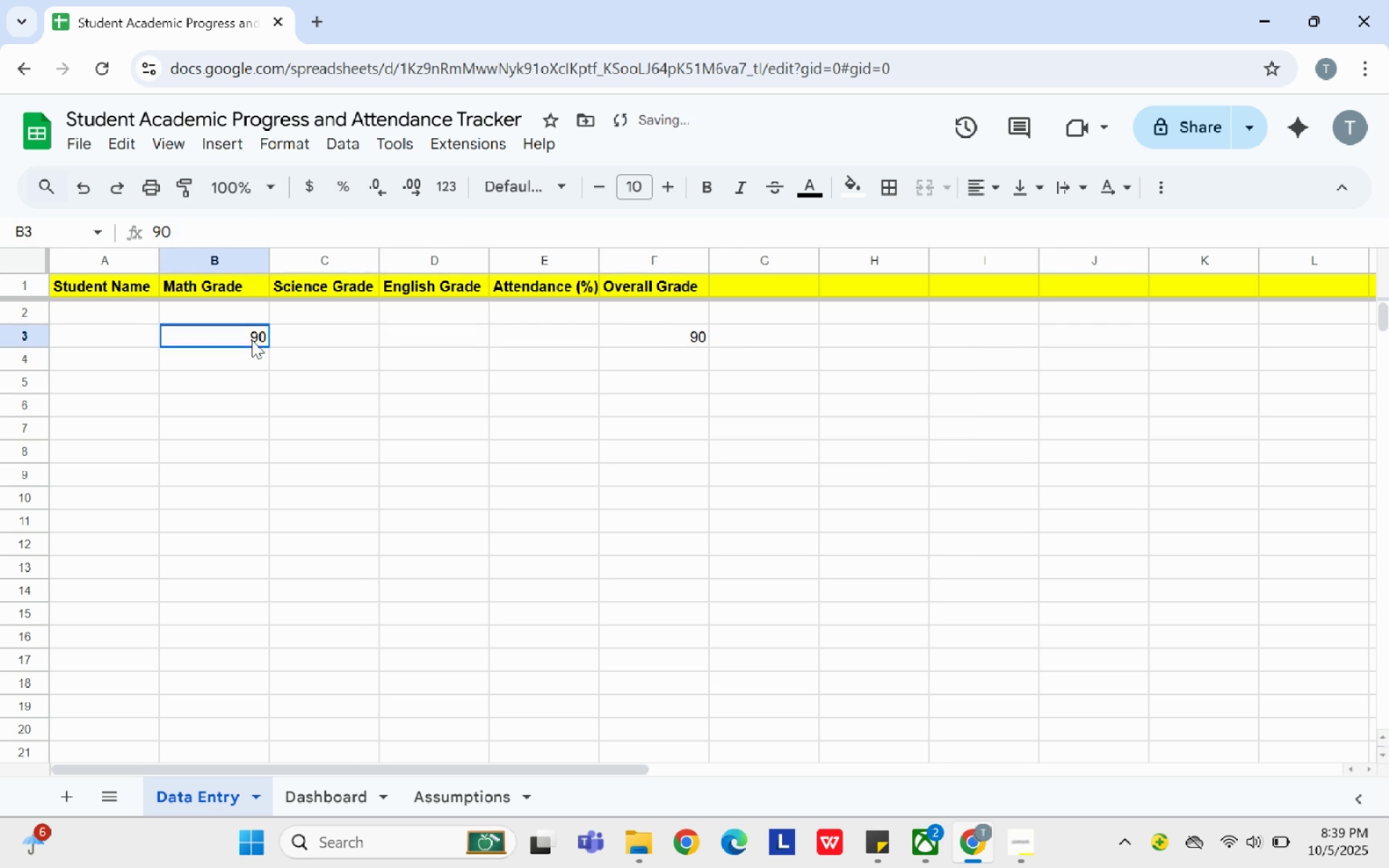 
left_click([252, 340])
 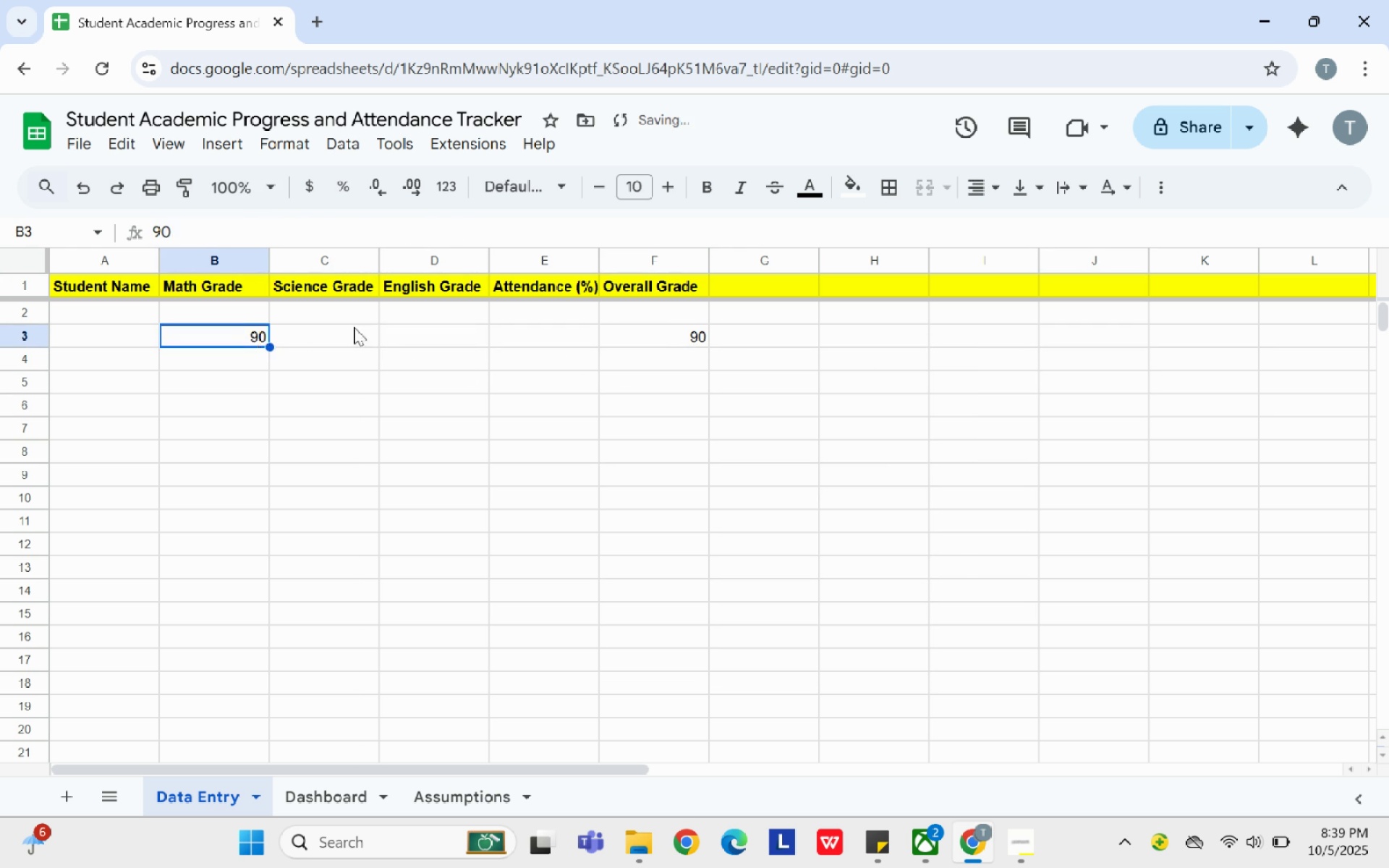 
key(Backspace)
 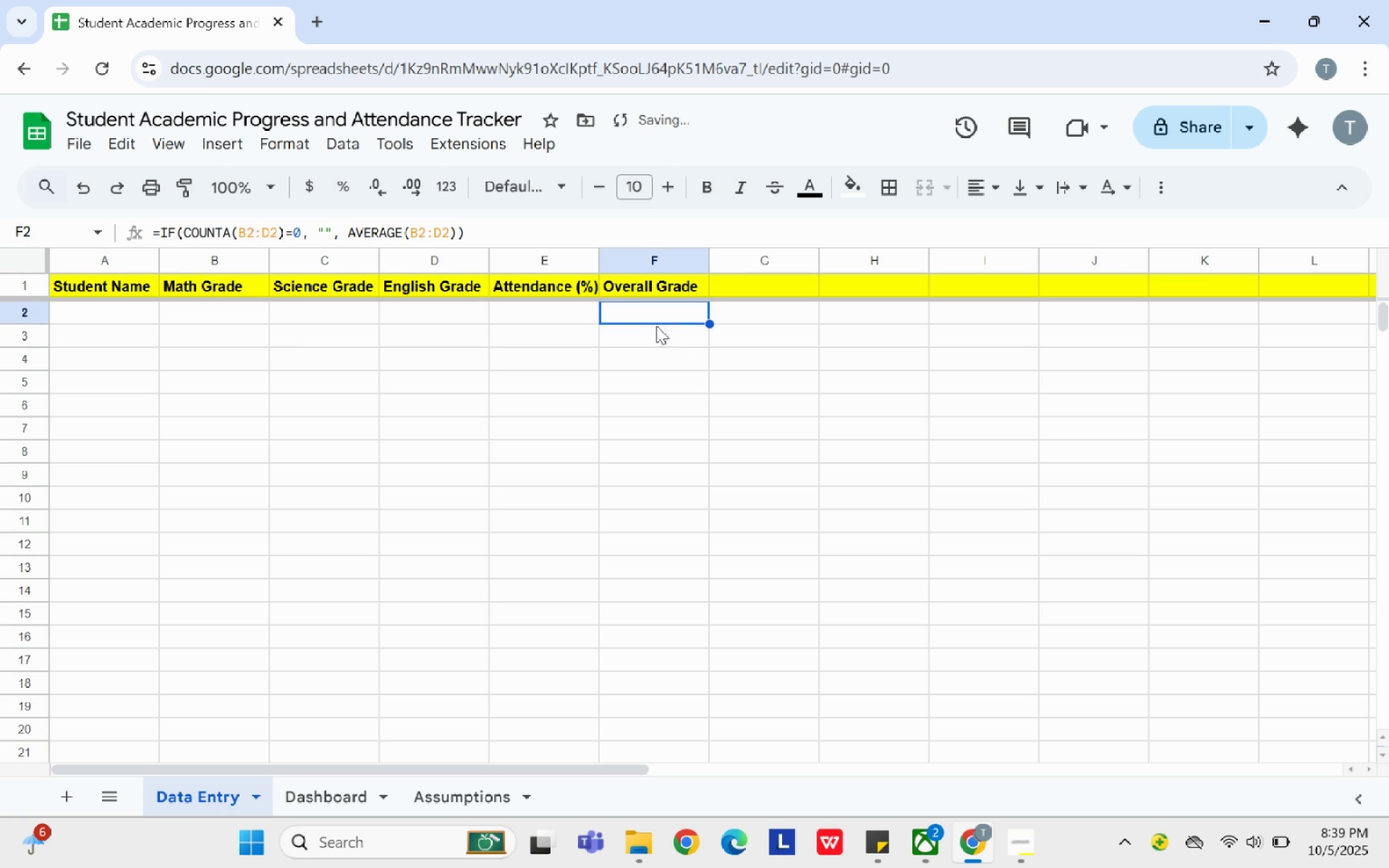 
left_click([656, 339])
 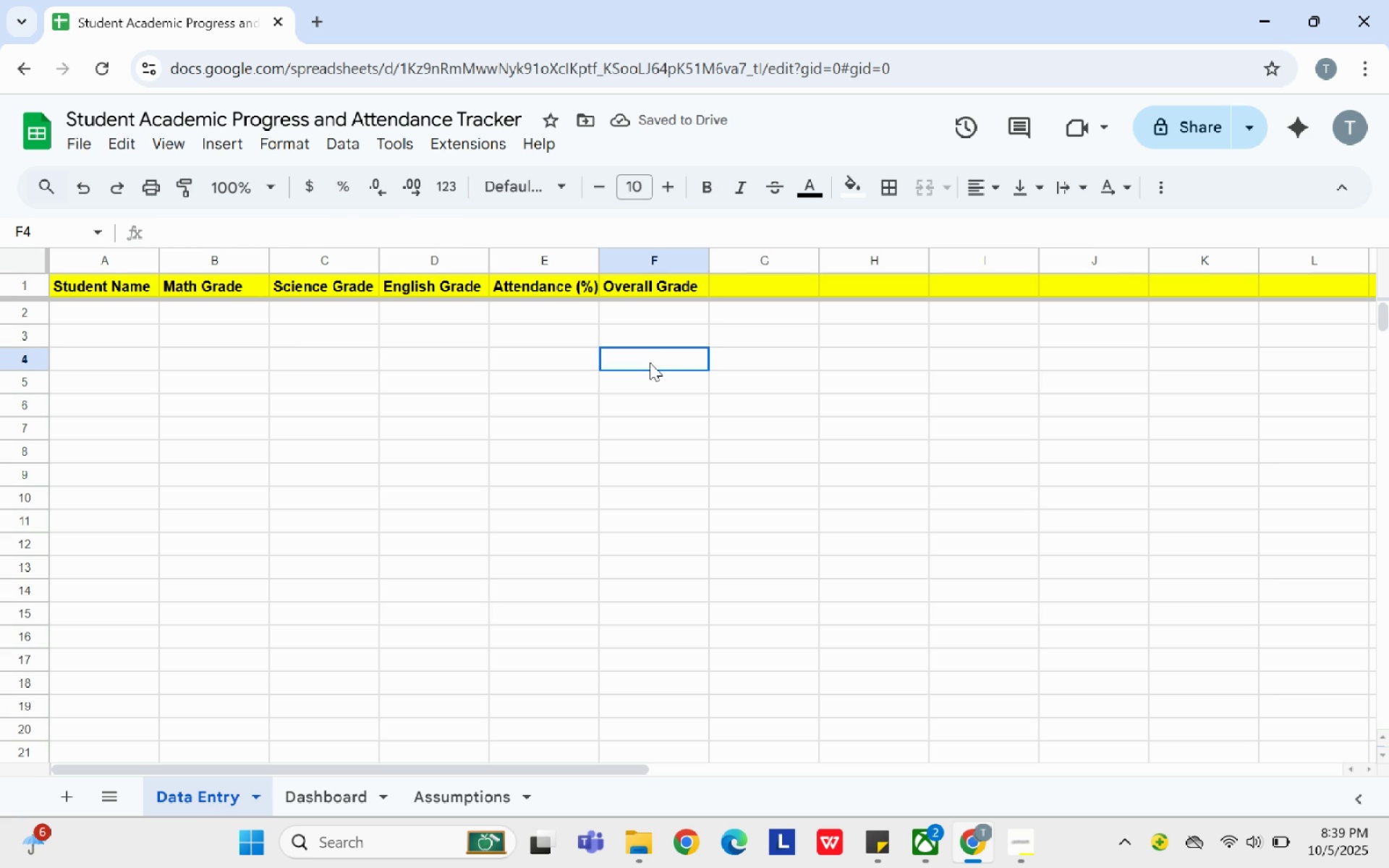 
left_click([650, 362])
 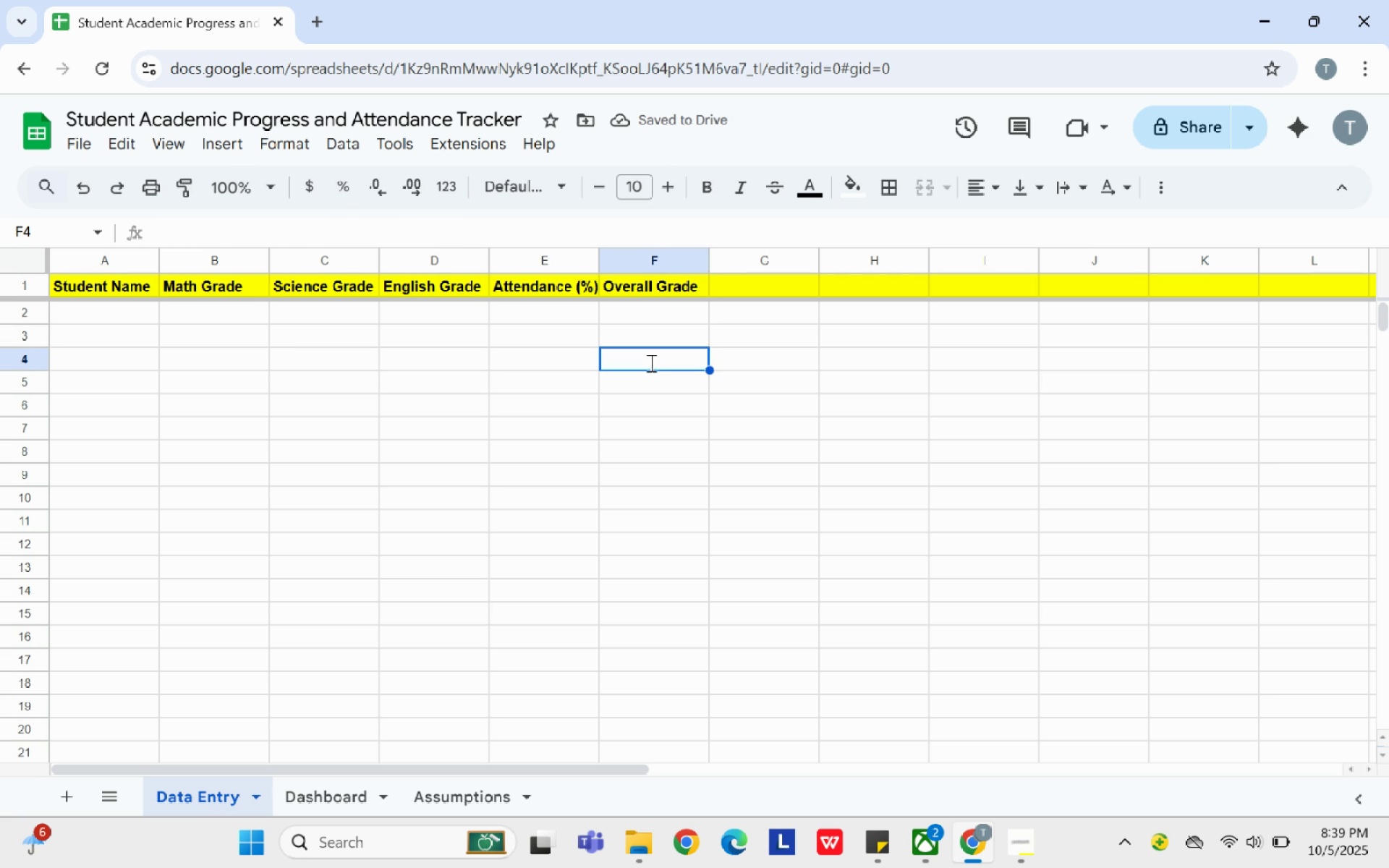 
type(=if(count)
 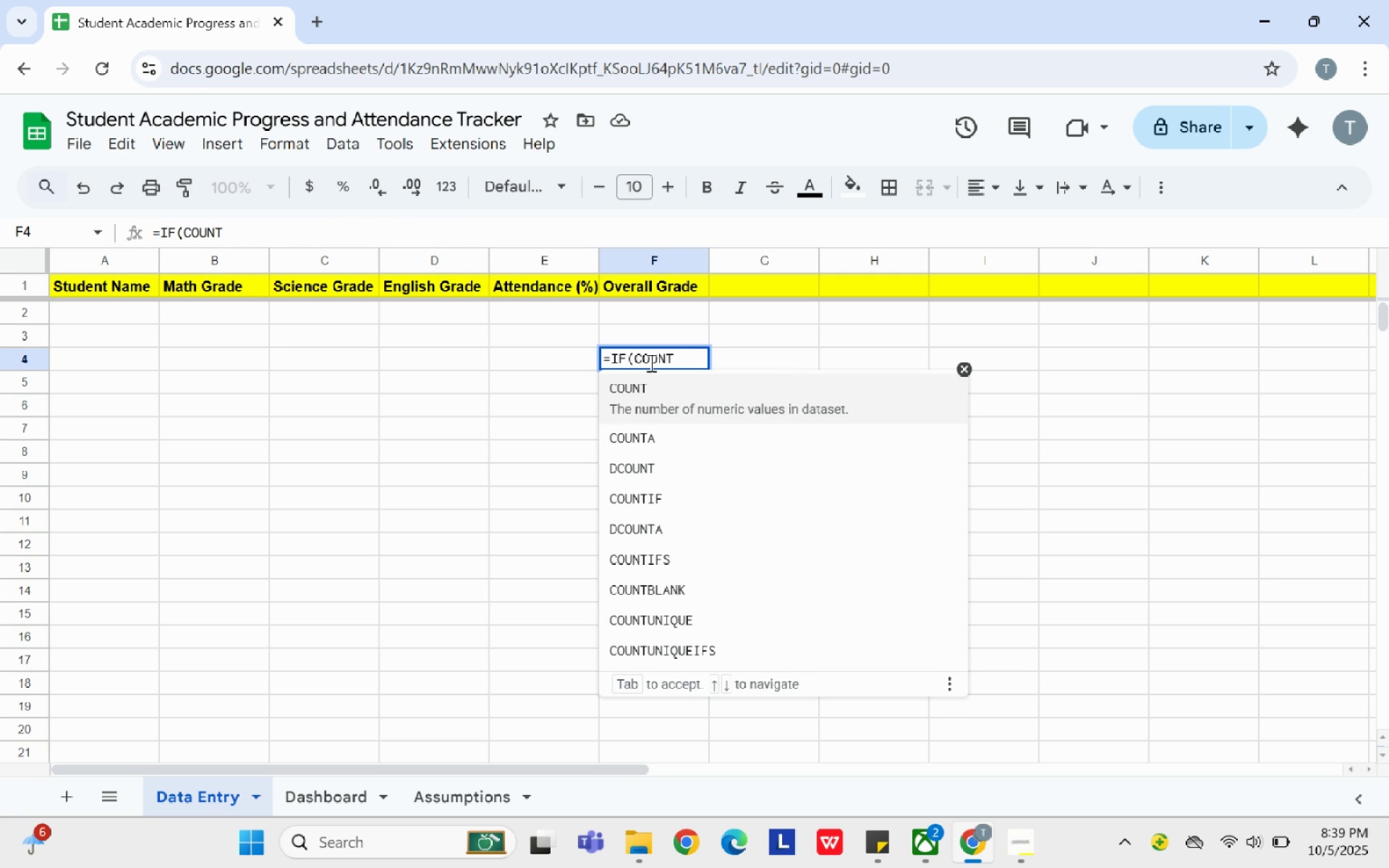 
wait(5.33)
 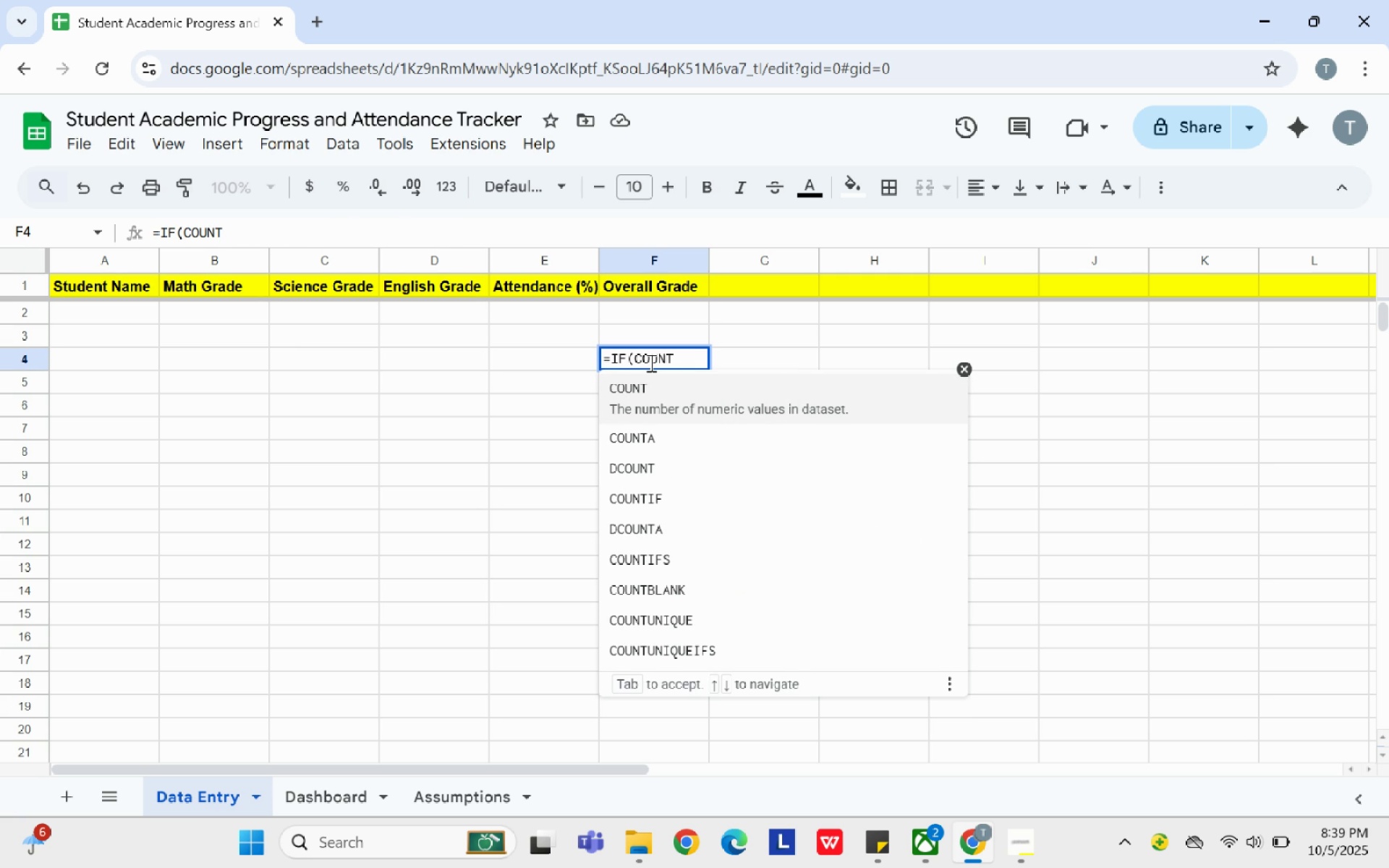 
type(a()
 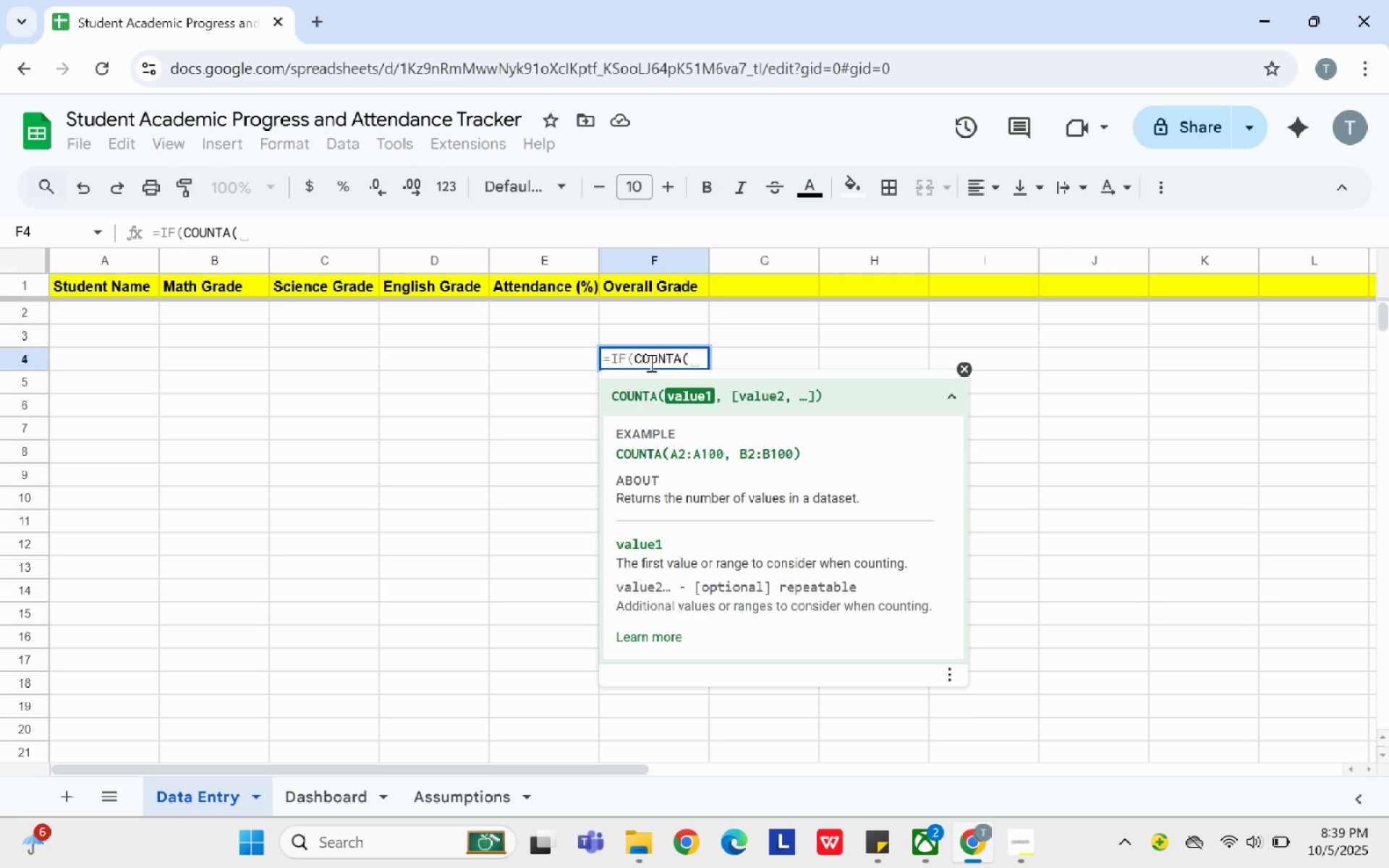 
wait(6.33)
 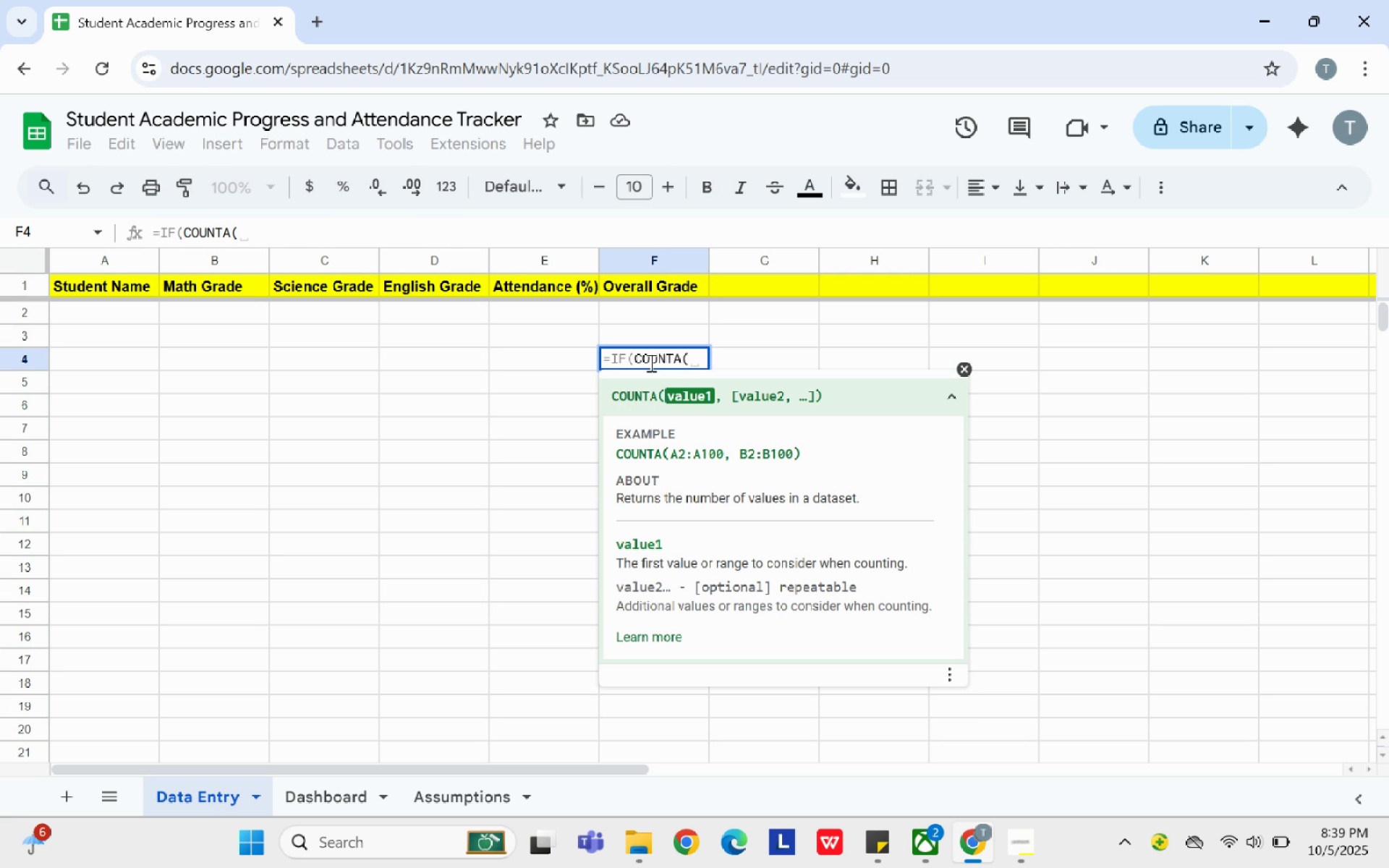 
key(D)
 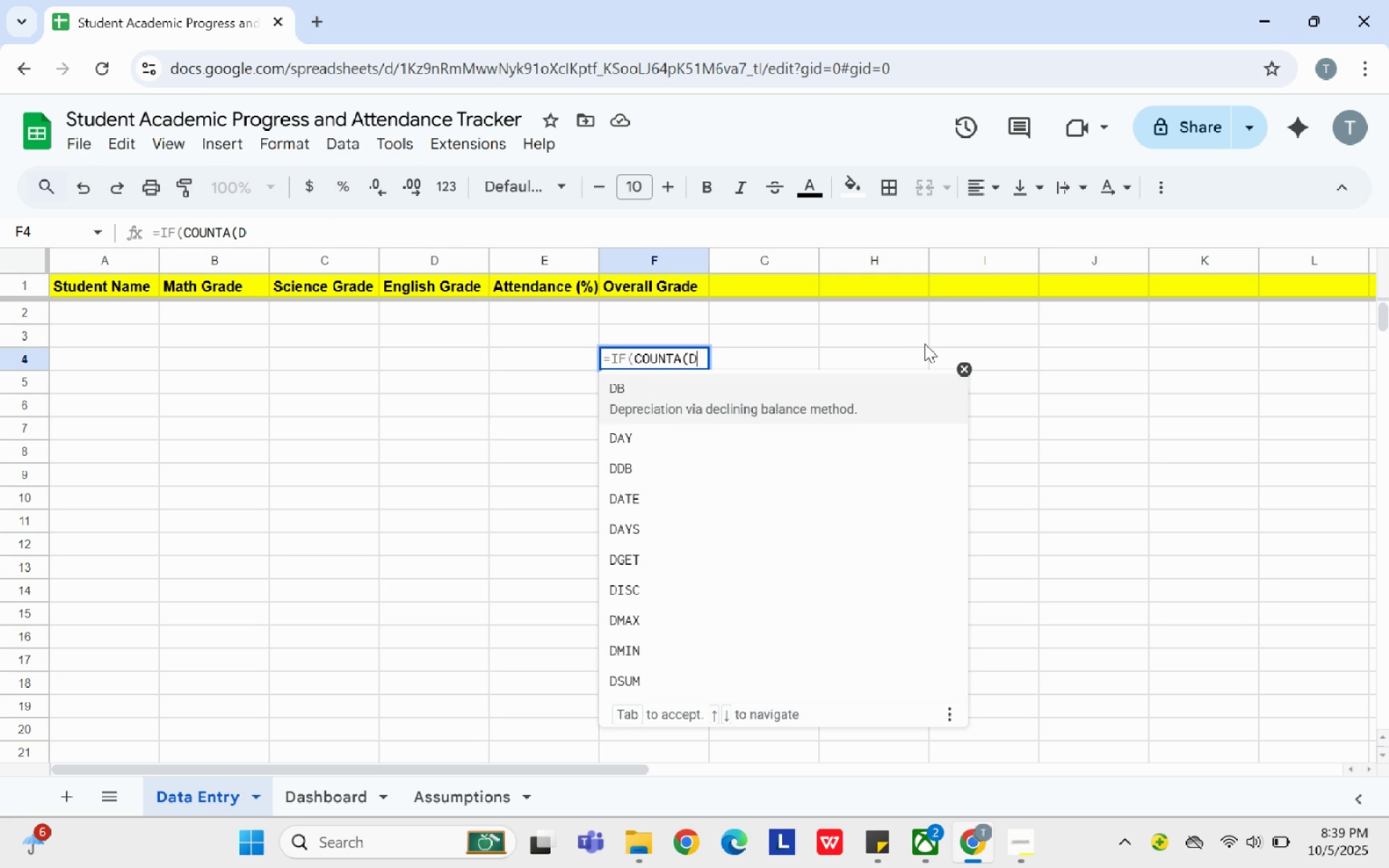 
key(Backspace)
type(b4)
 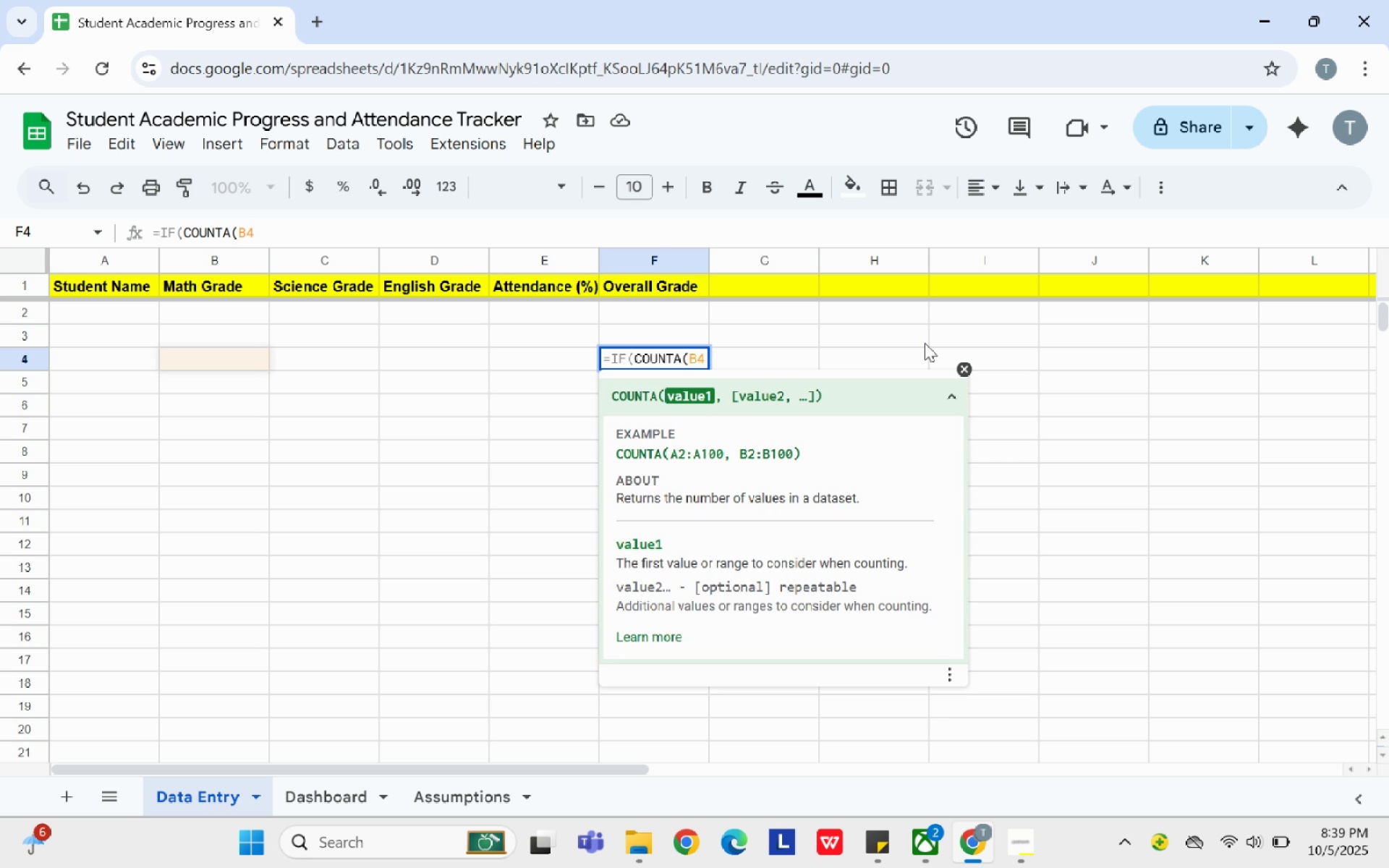 
key(Backspace)
 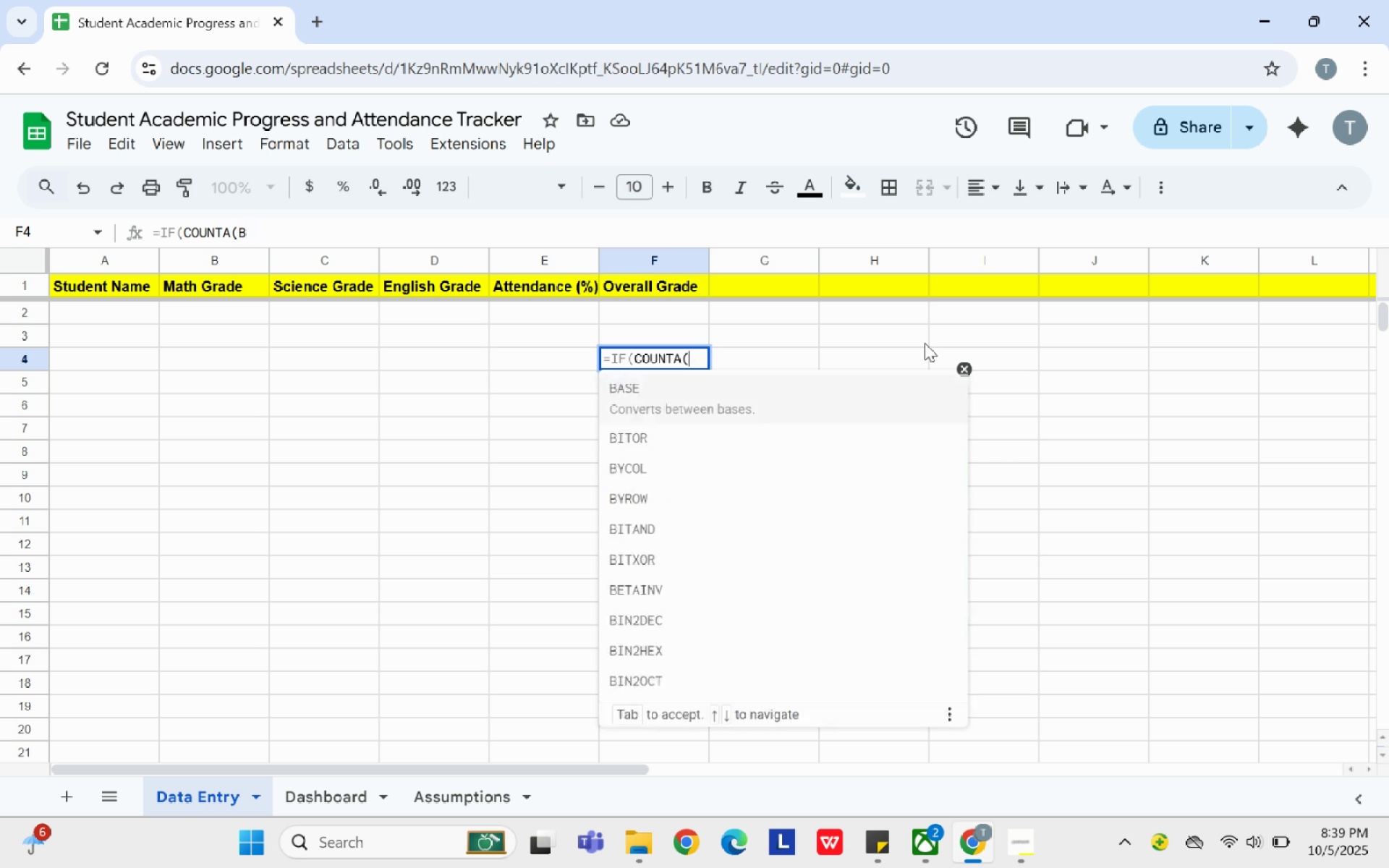 
key(Backspace)
 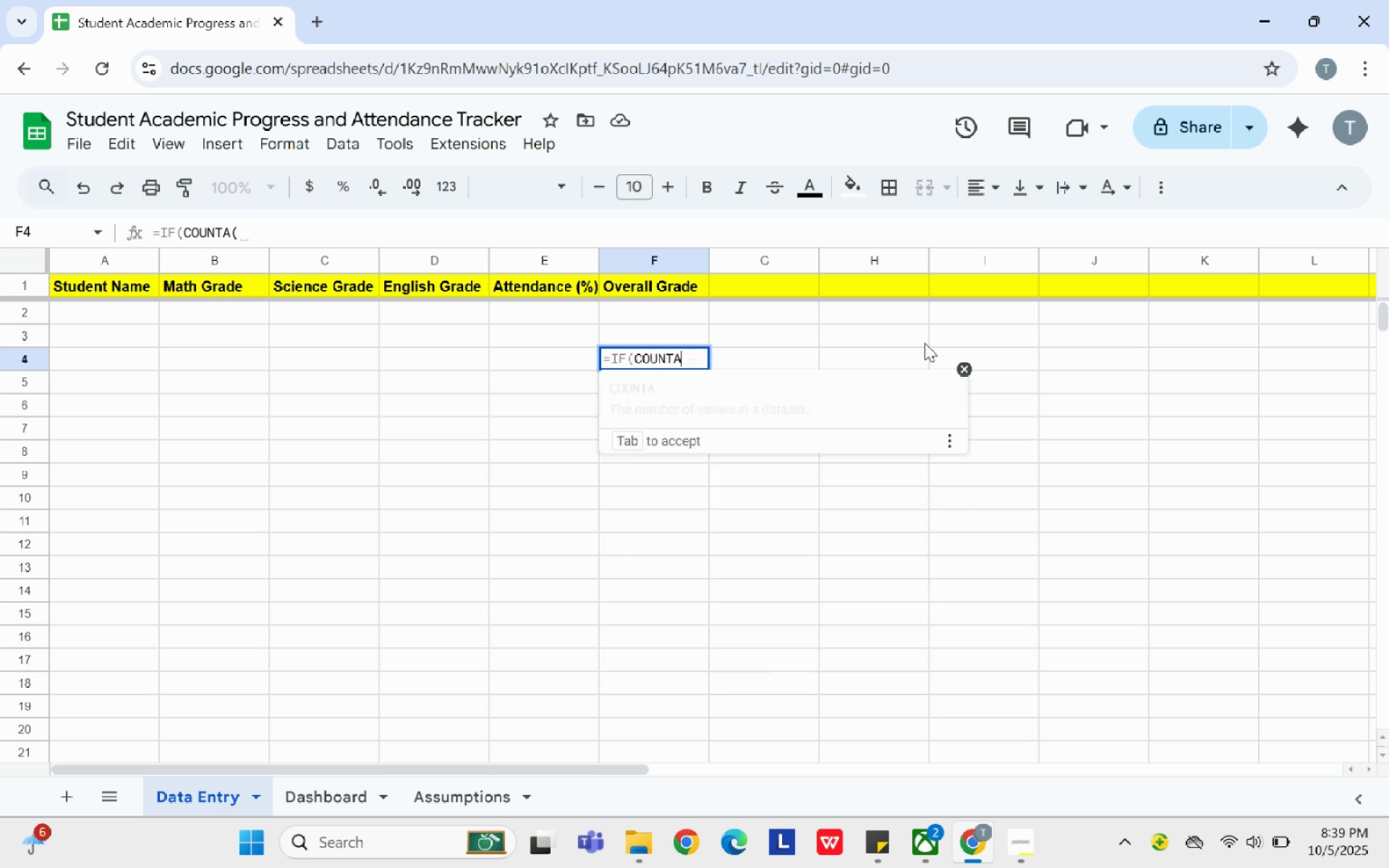 
key(Backspace)
 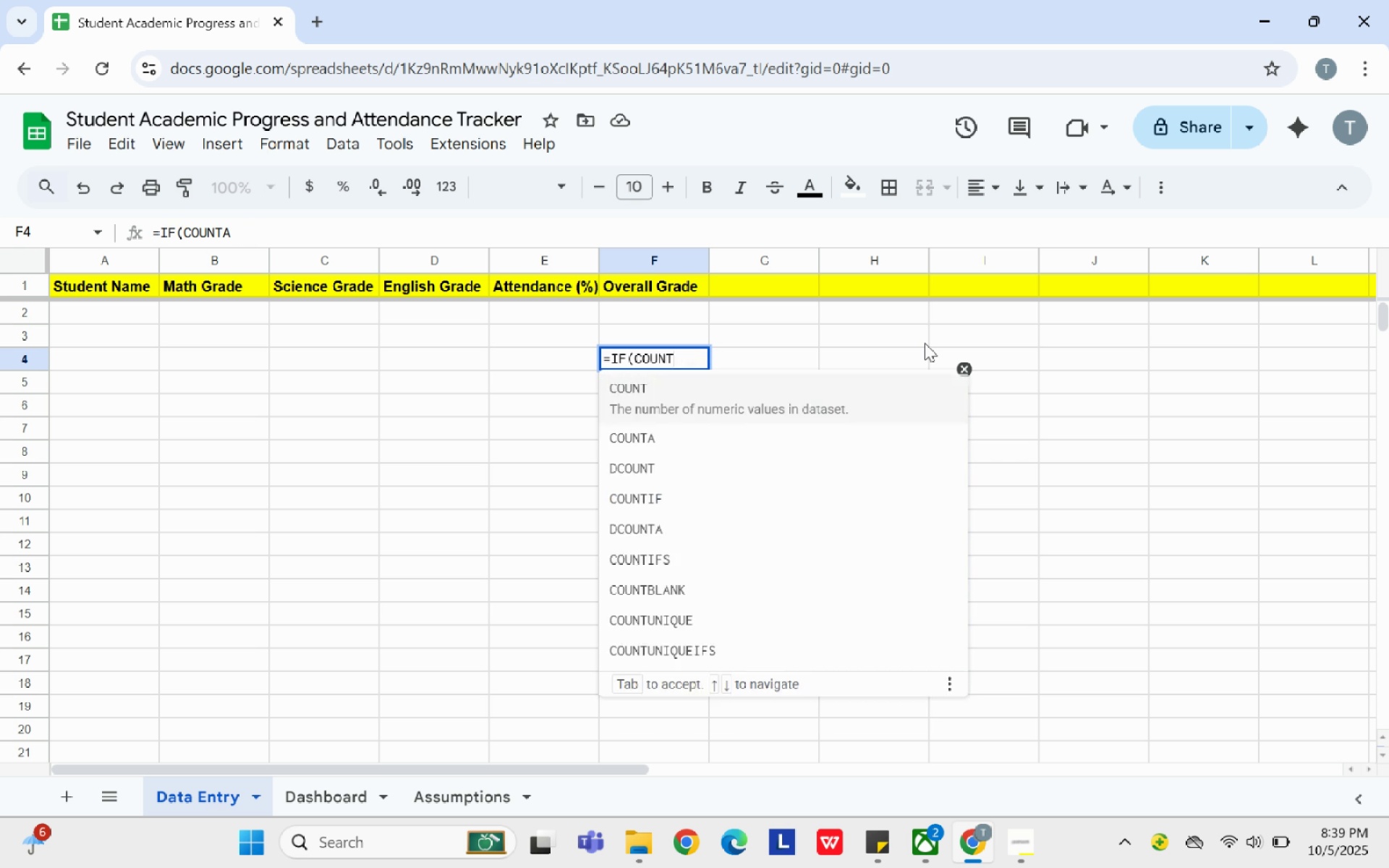 
hold_key(key=Backspace, duration=0.92)
 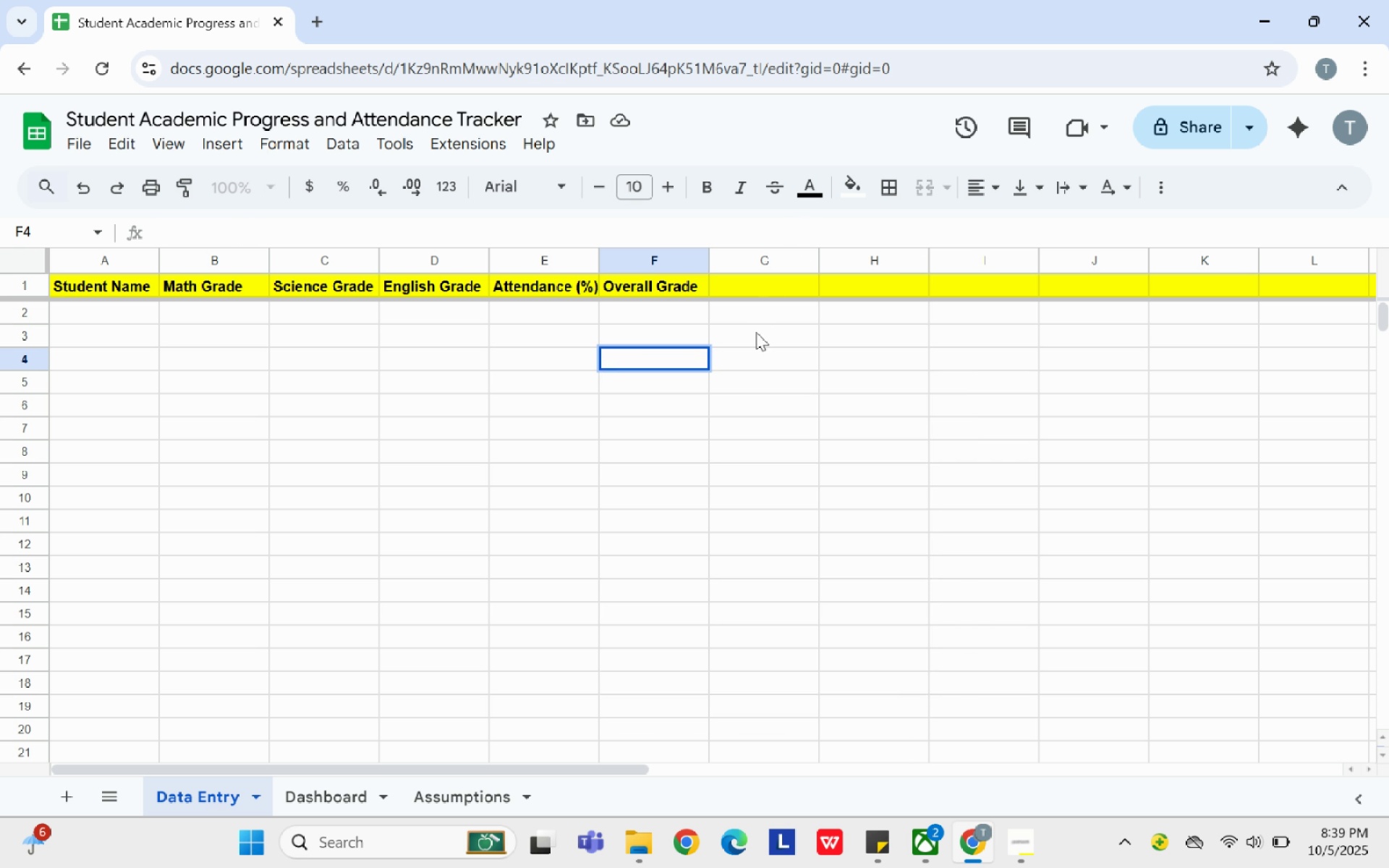 
left_click([756, 332])
 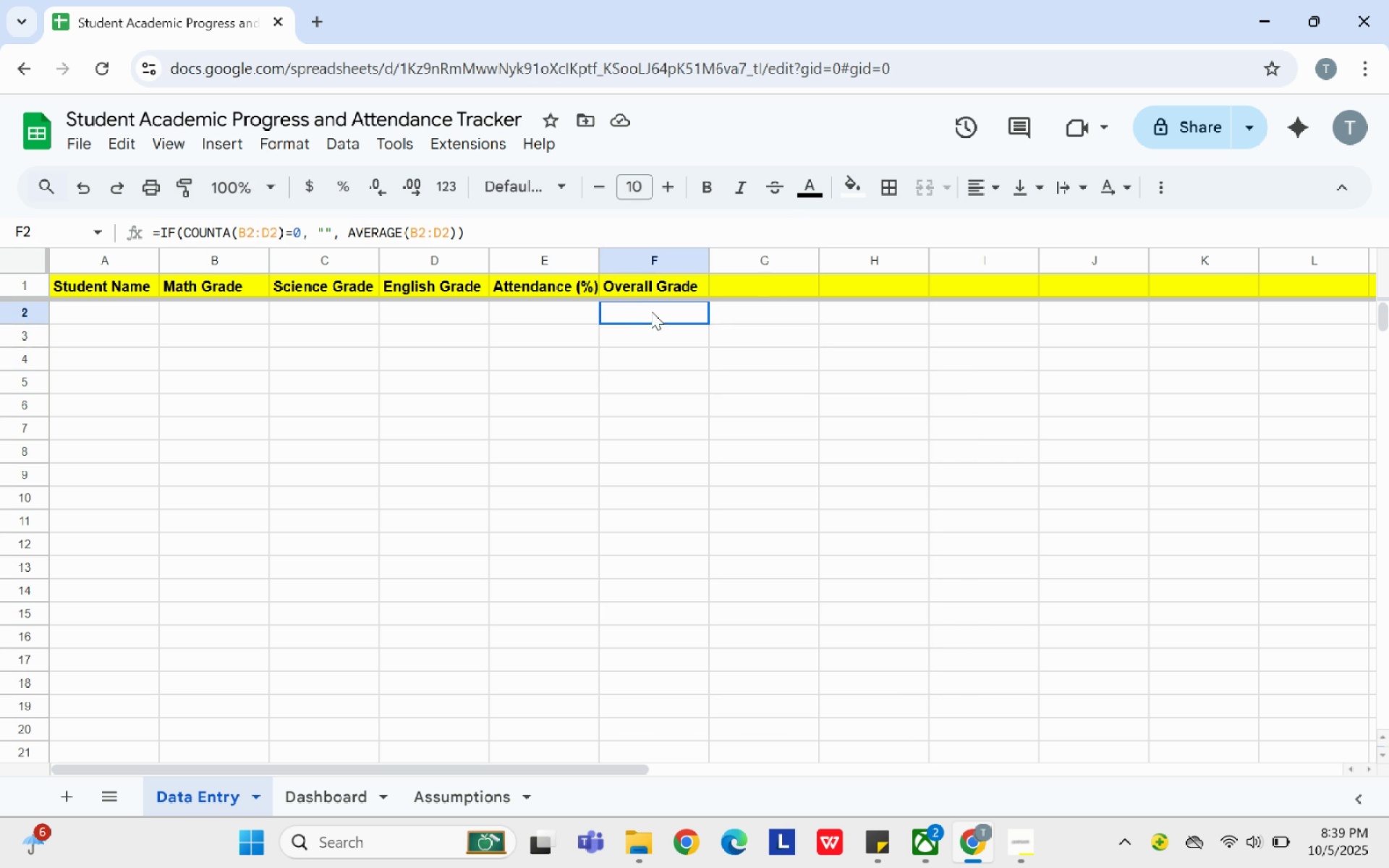 
left_click([651, 311])
 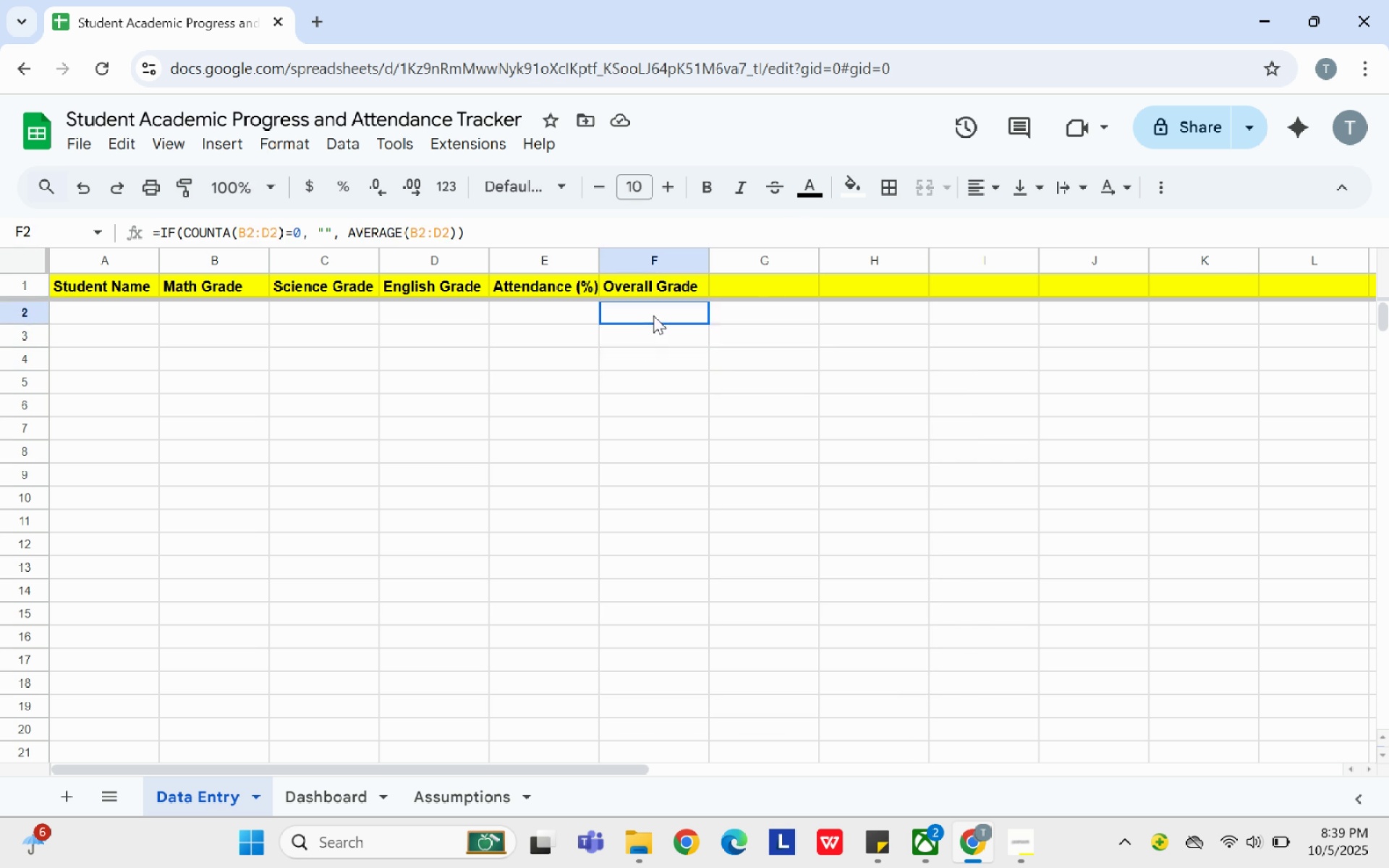 
double_click([652, 330])
 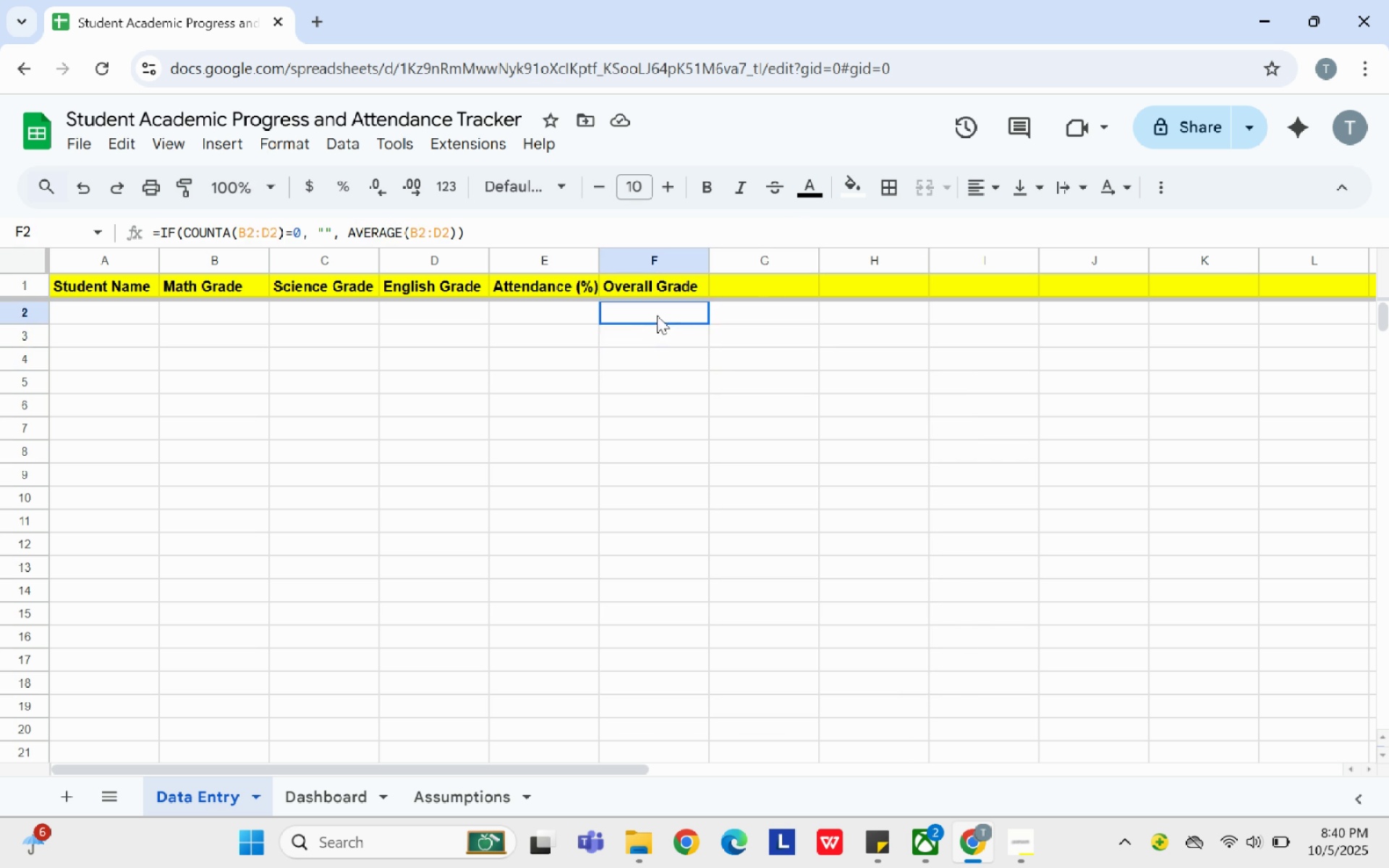 
double_click([653, 334])
 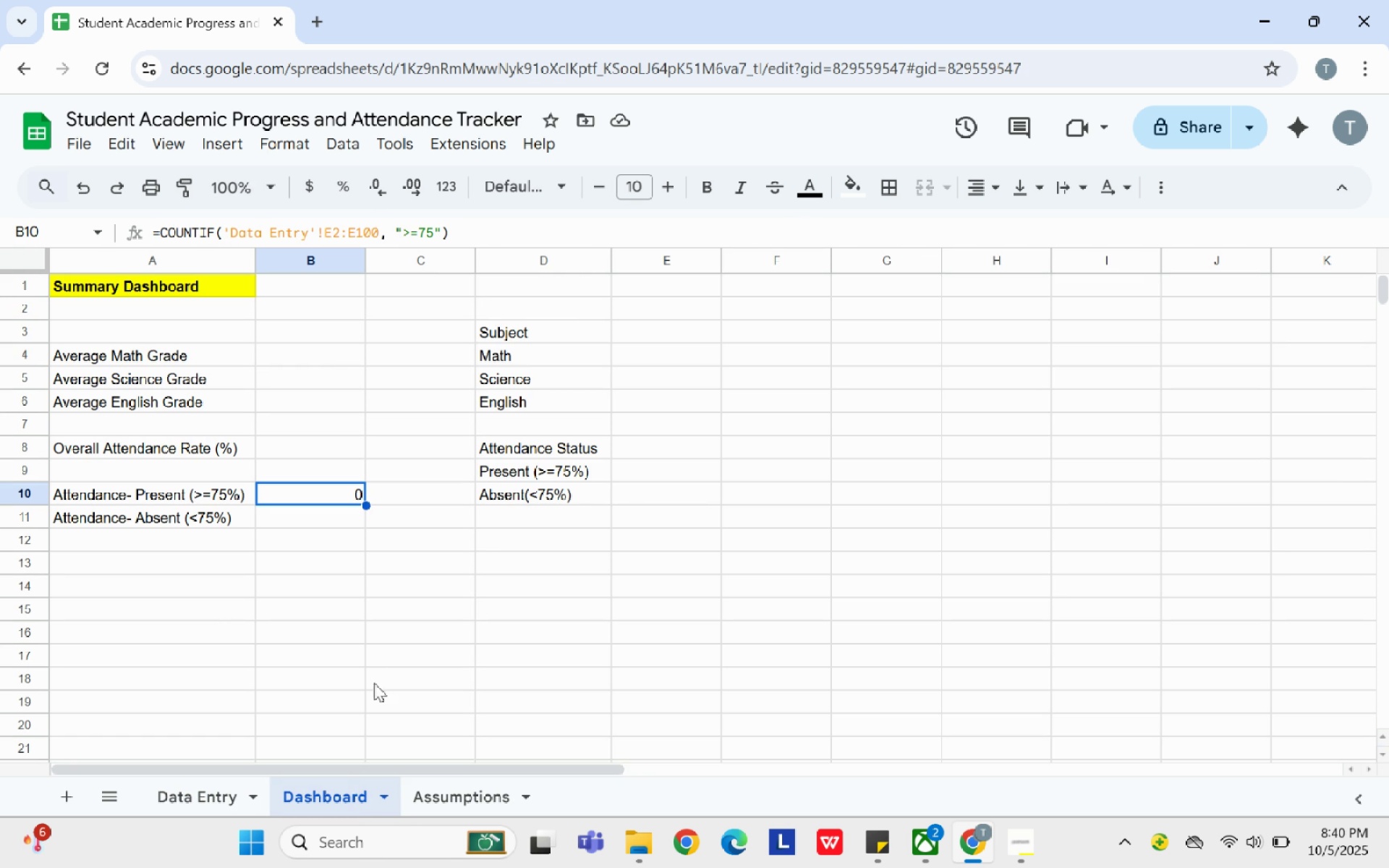 
wait(6.78)
 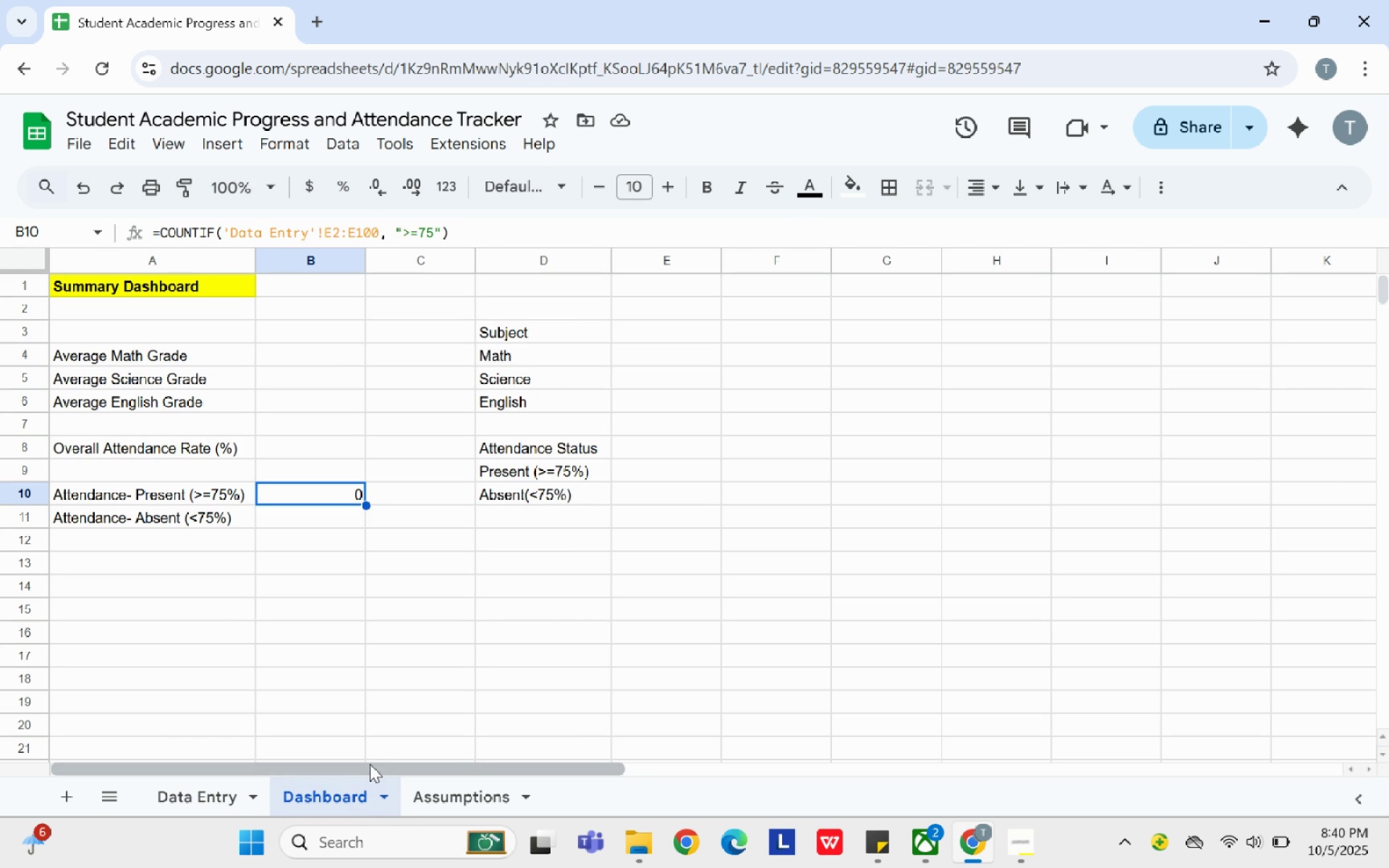 
left_click([270, 357])
 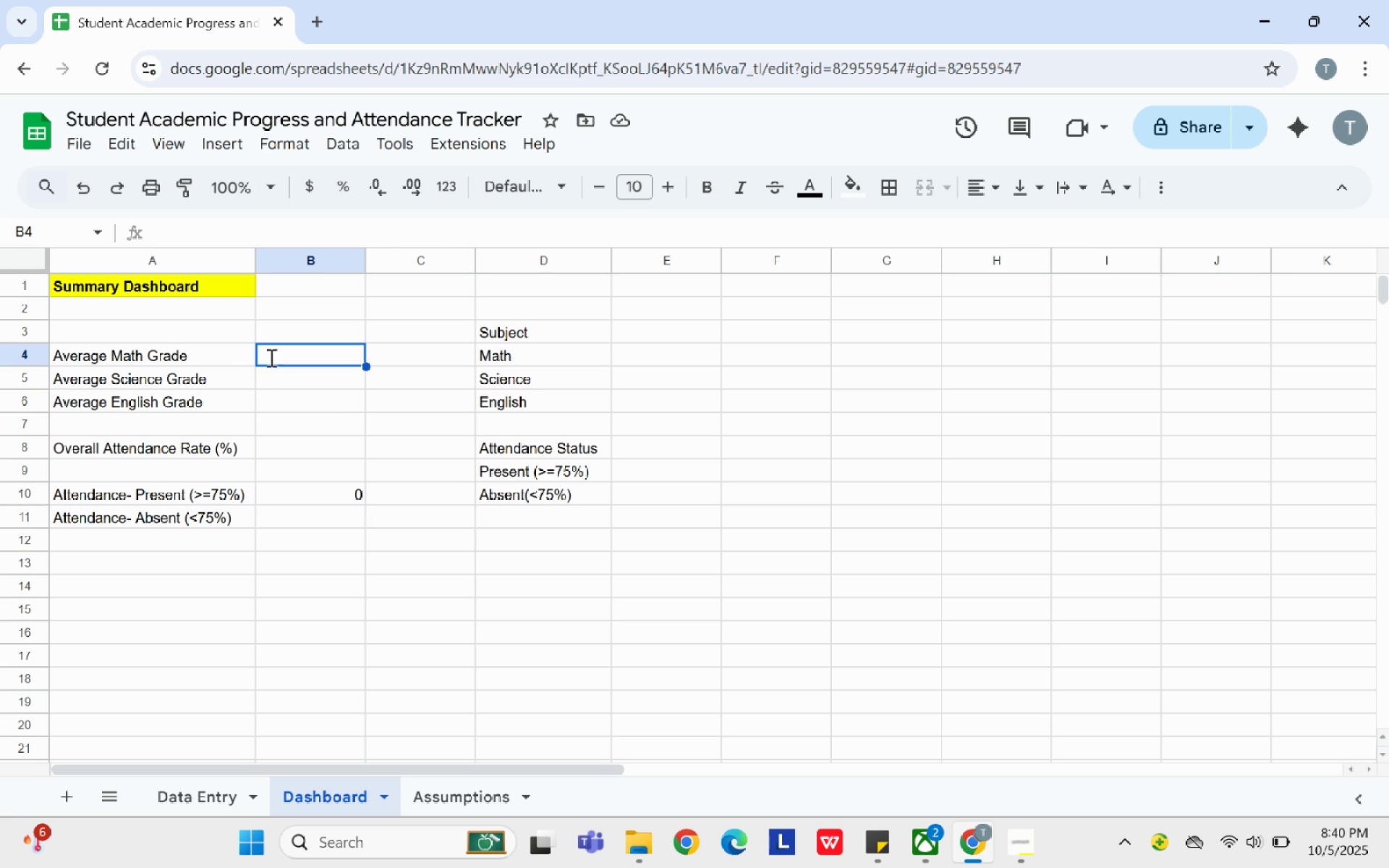 
type(=if error)
key(Backspace)
key(Backspace)
key(Backspace)
key(Backspace)
key(Backspace)
key(Backspace)
type(error(averageif('D)
key(Backspace)
type(D)
key(Backspace)
type(dATA eNTRY')
 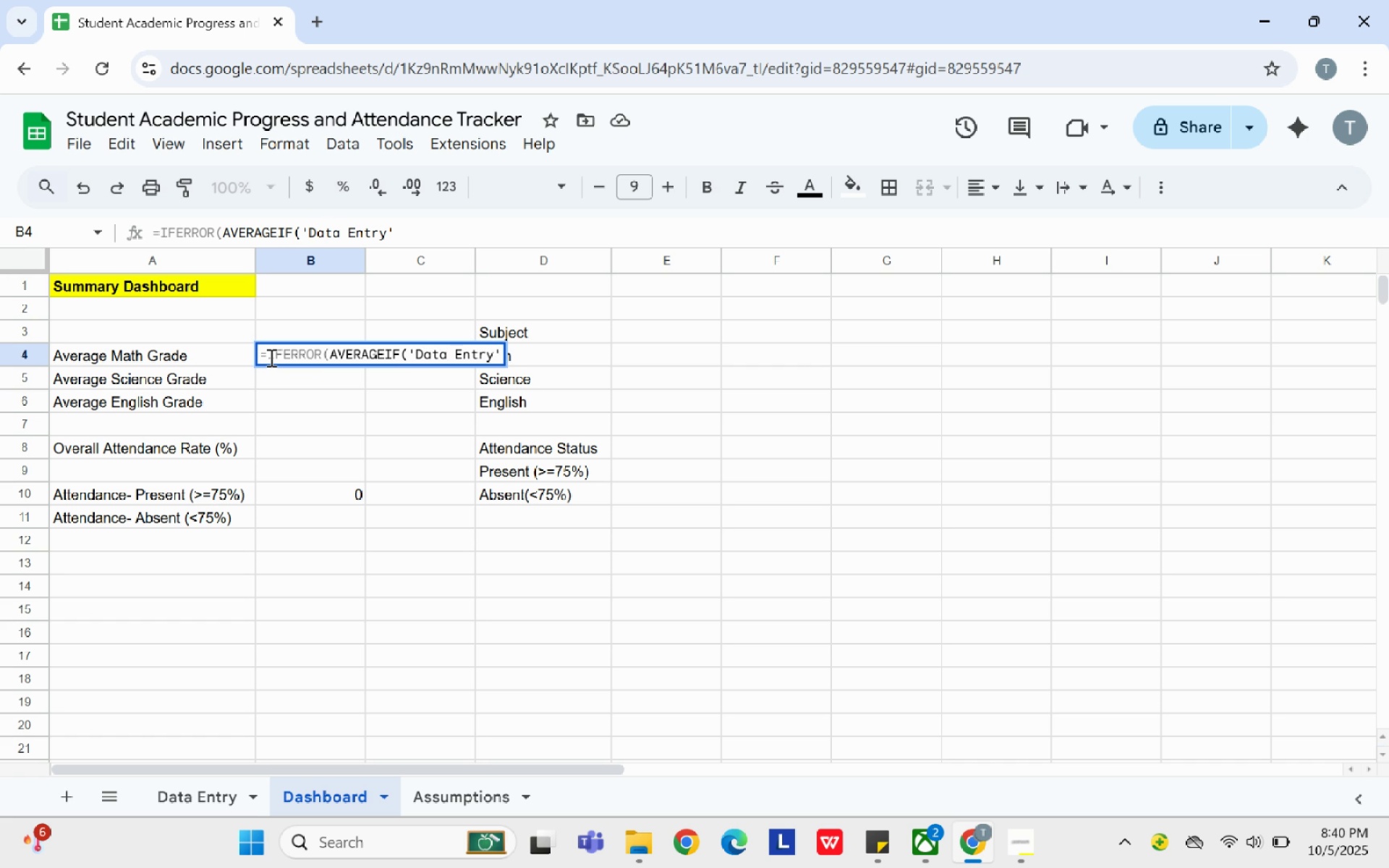 
key(Shift+1)
 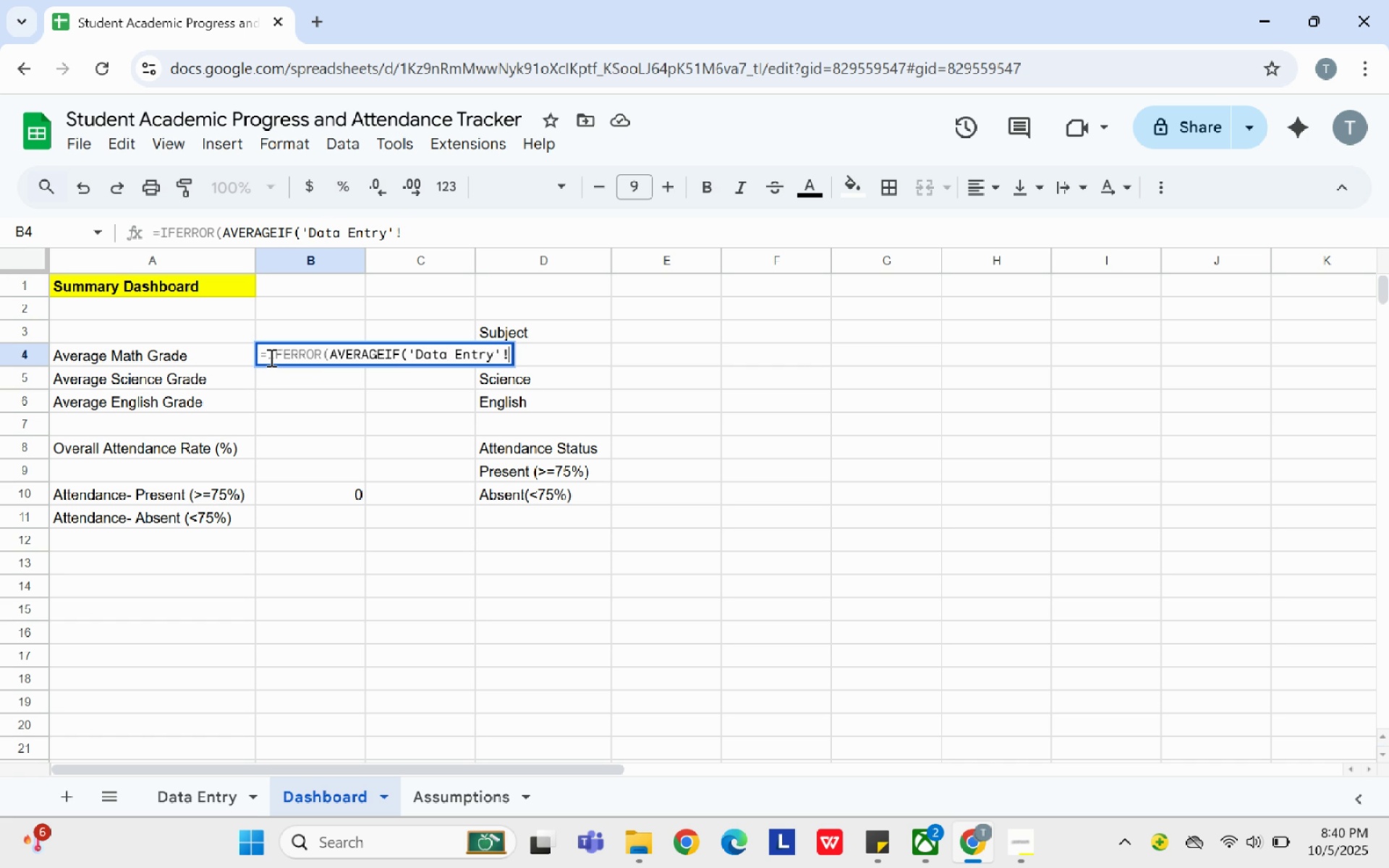 
type(B2:B100,)
 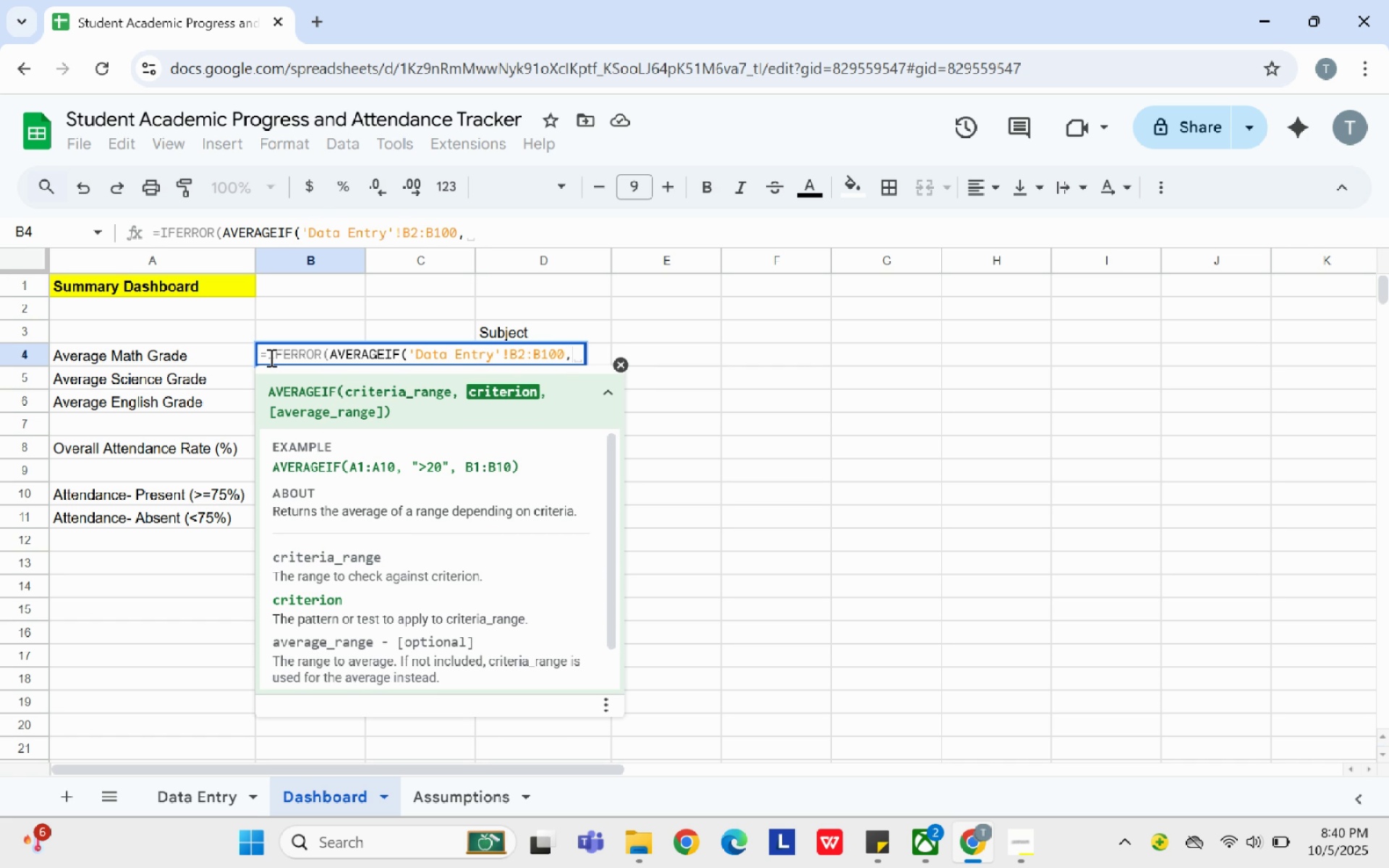 
wait(14.94)
 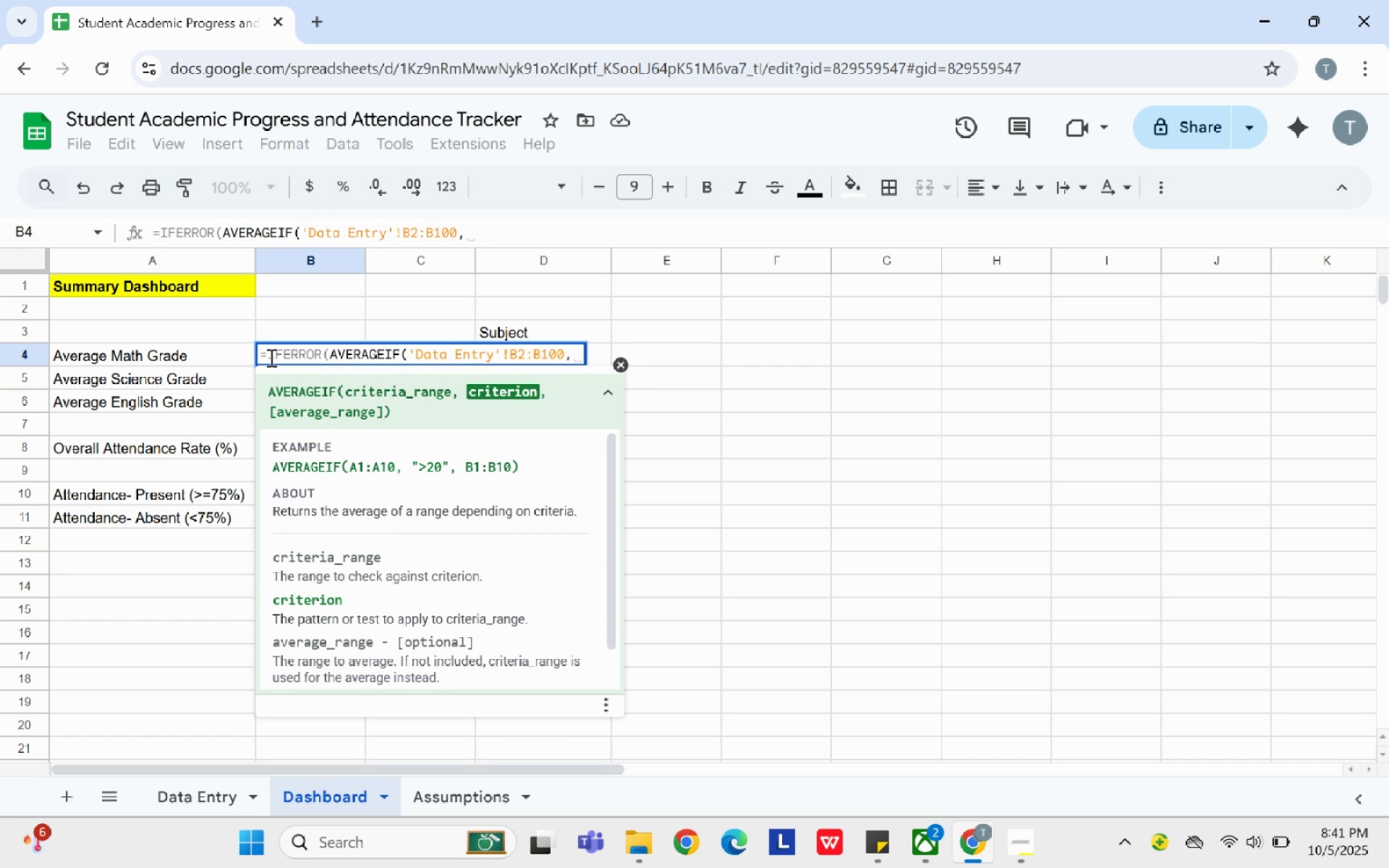 
key(Shift+Quote)
 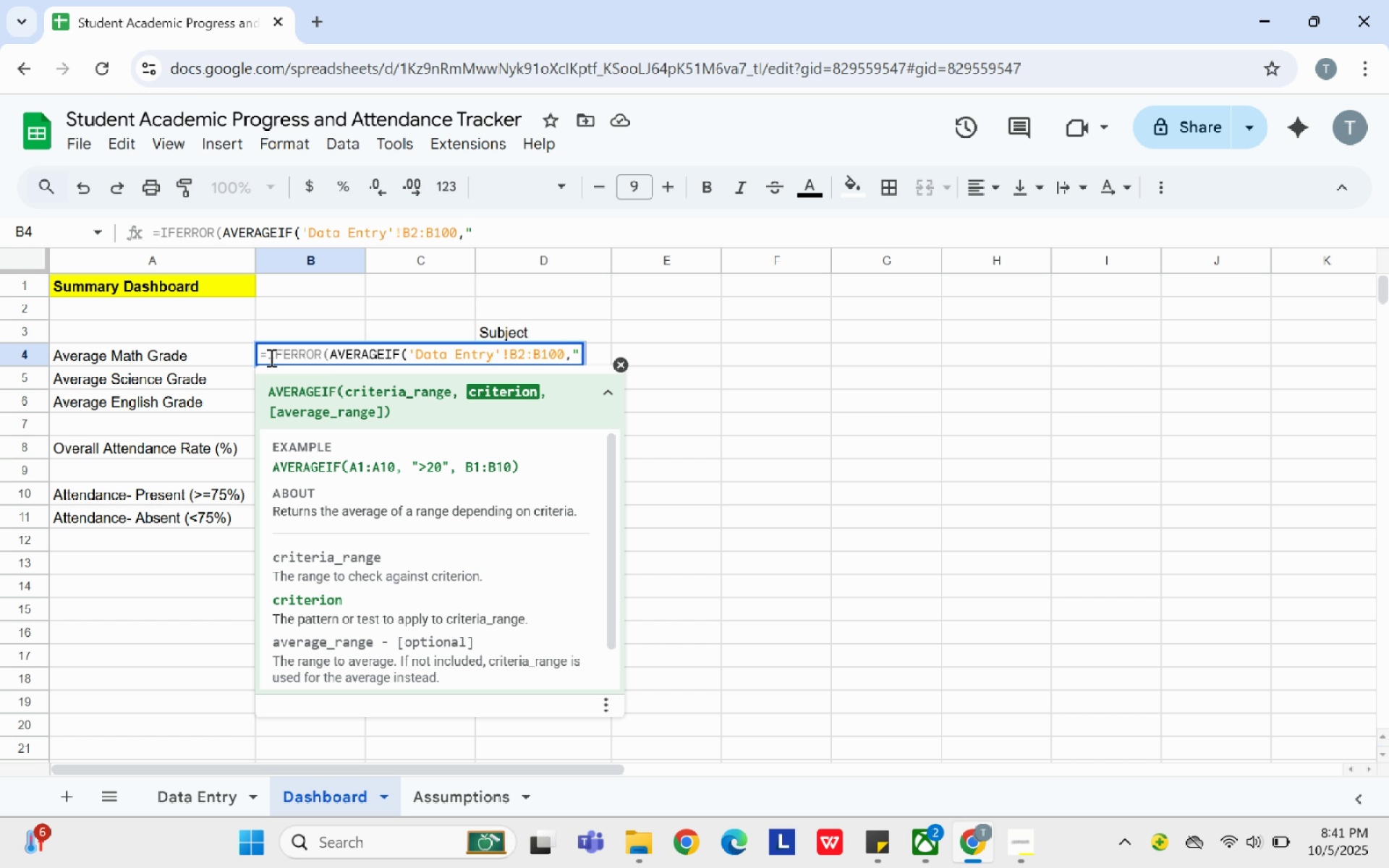 
key(Shift+Comma)
 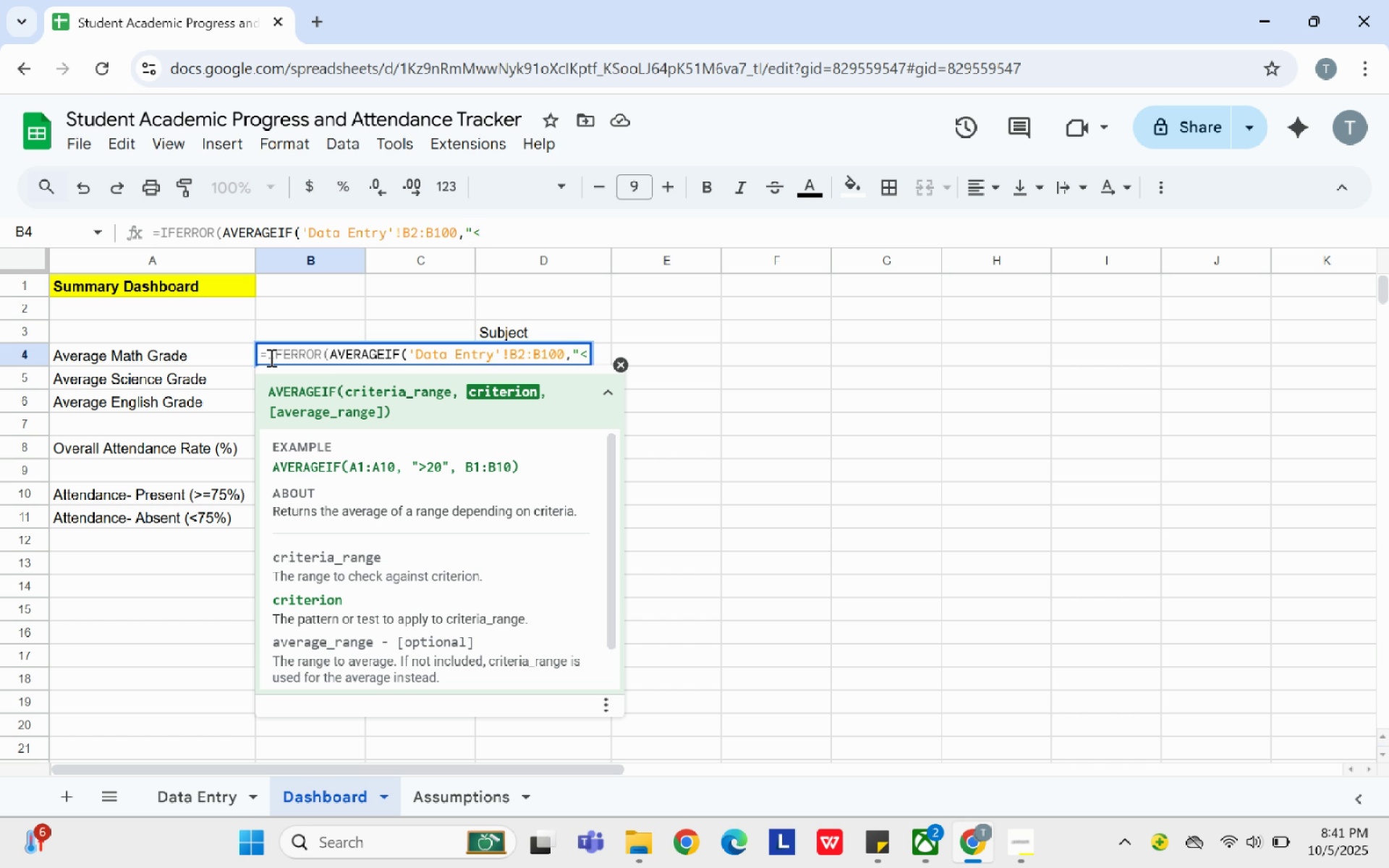 
key(Shift+ShiftLeft)
 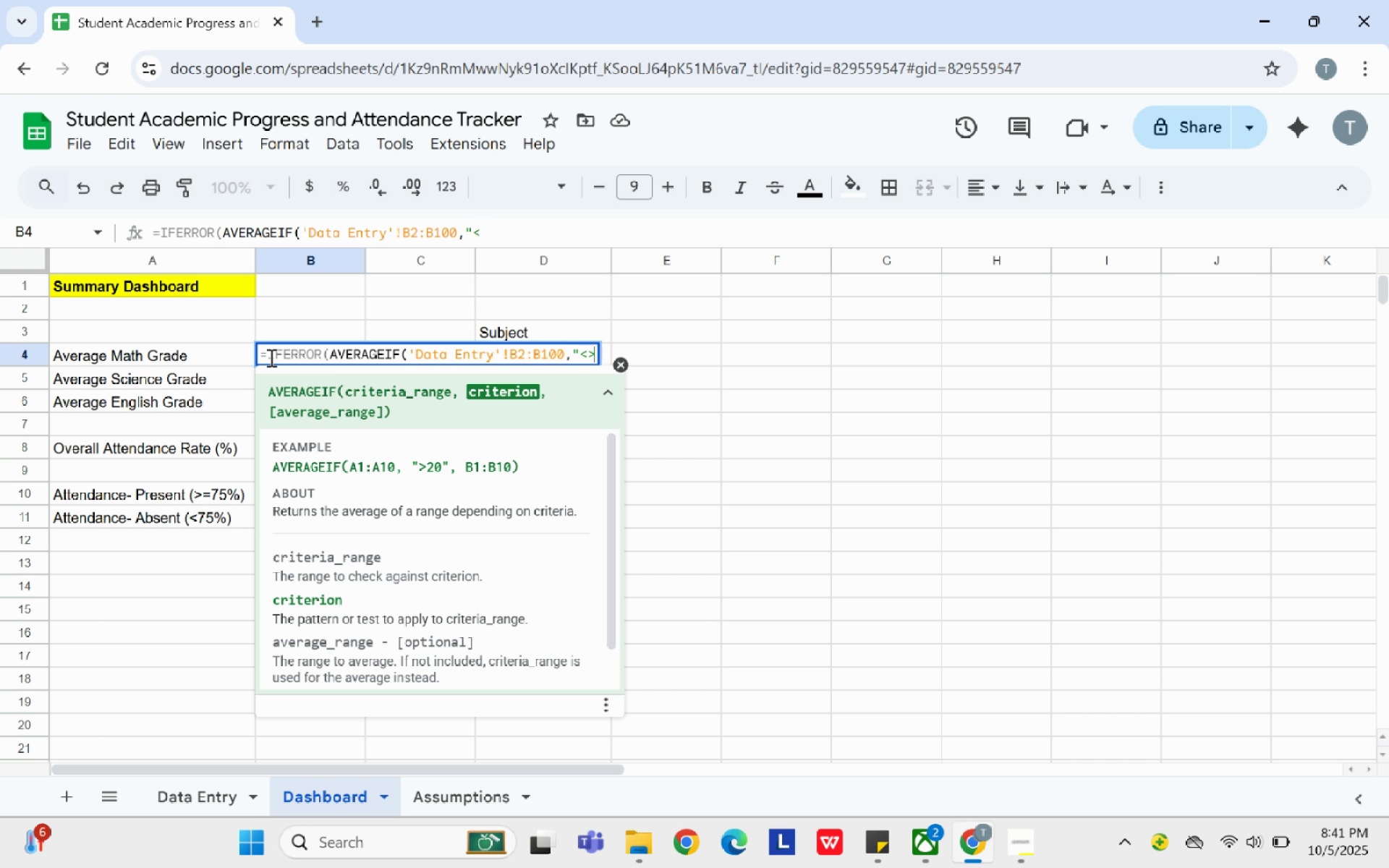 
key(Shift+Period)
 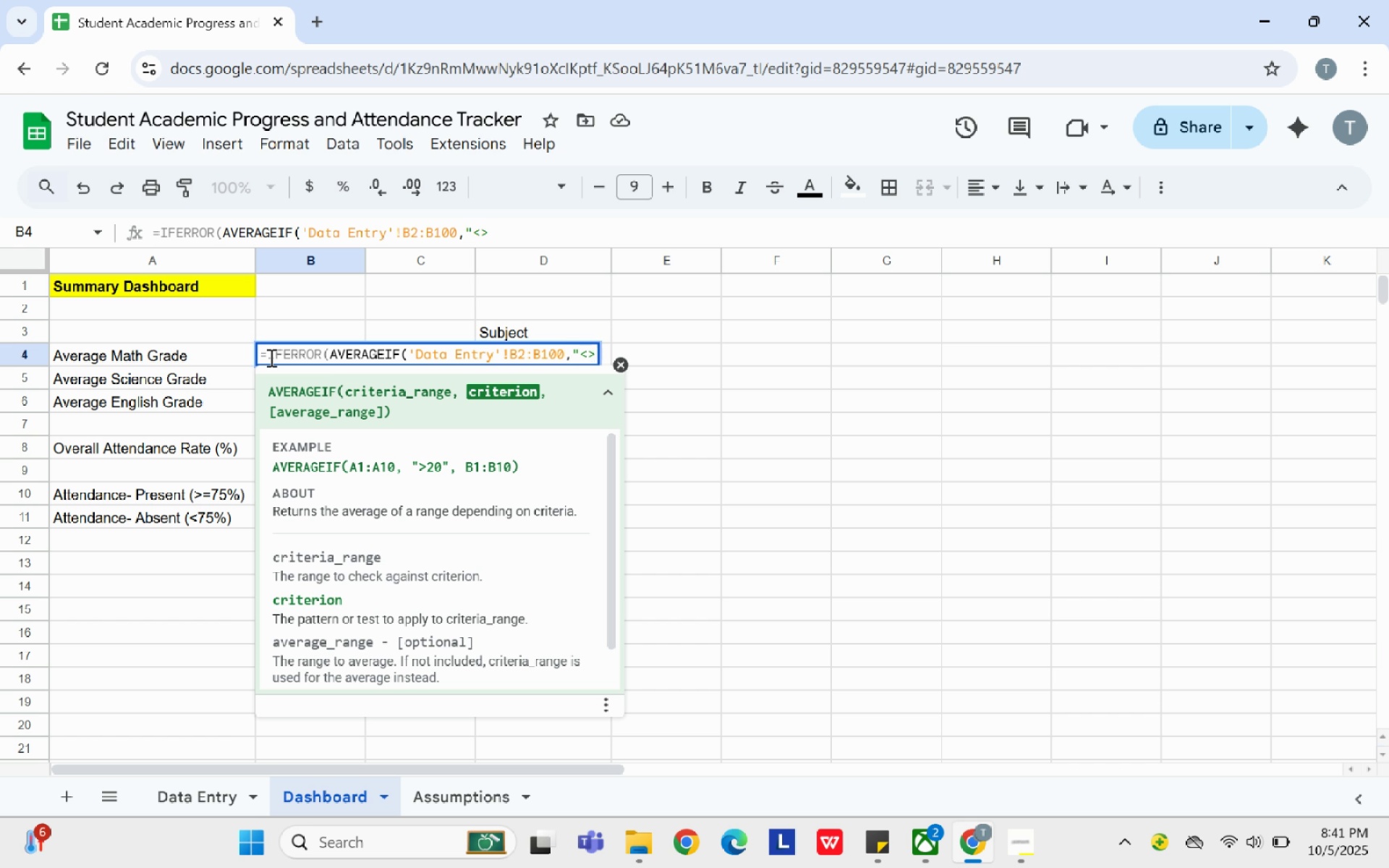 
key(Shift+ShiftLeft)
 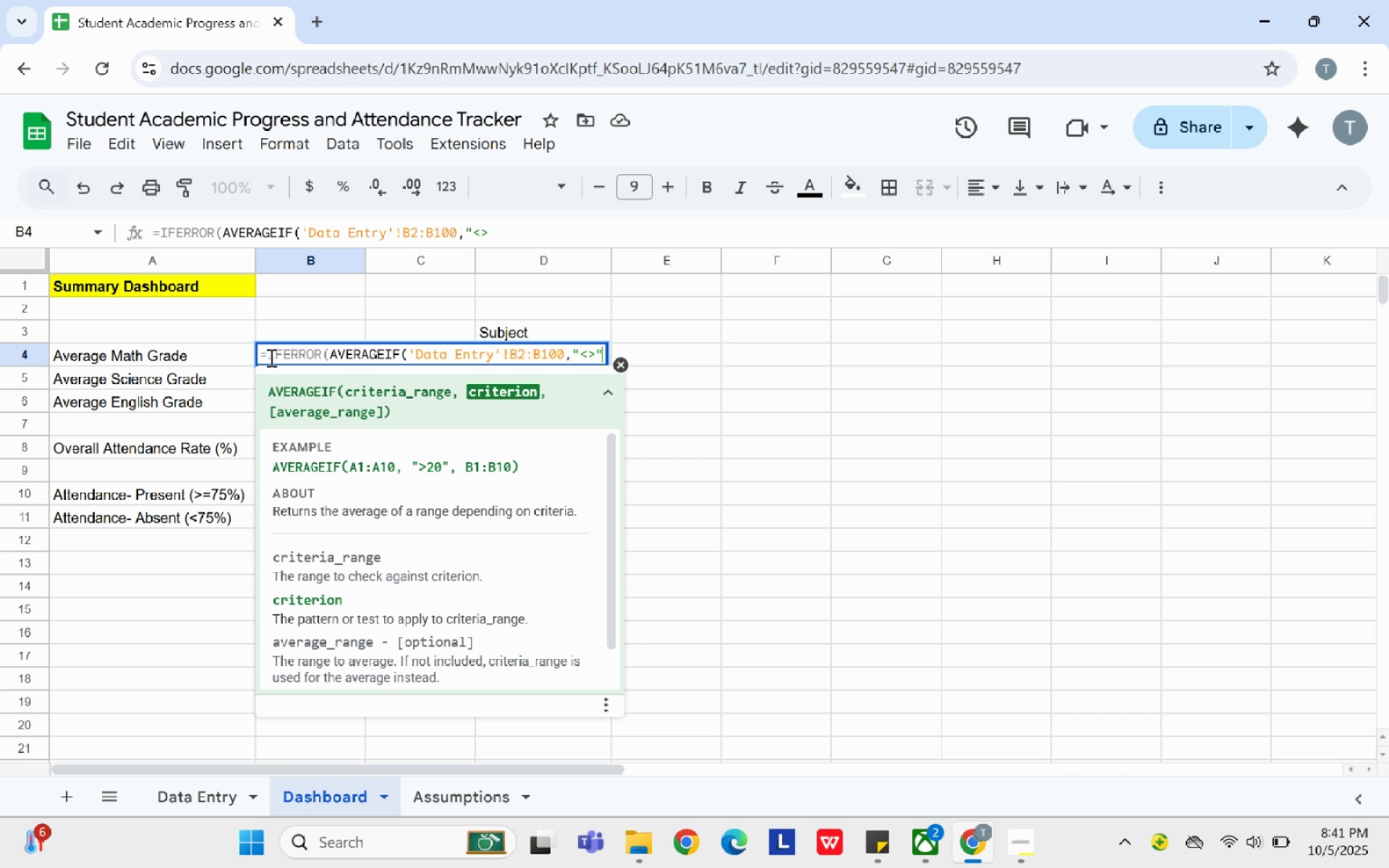 
key(Shift+Quote)
 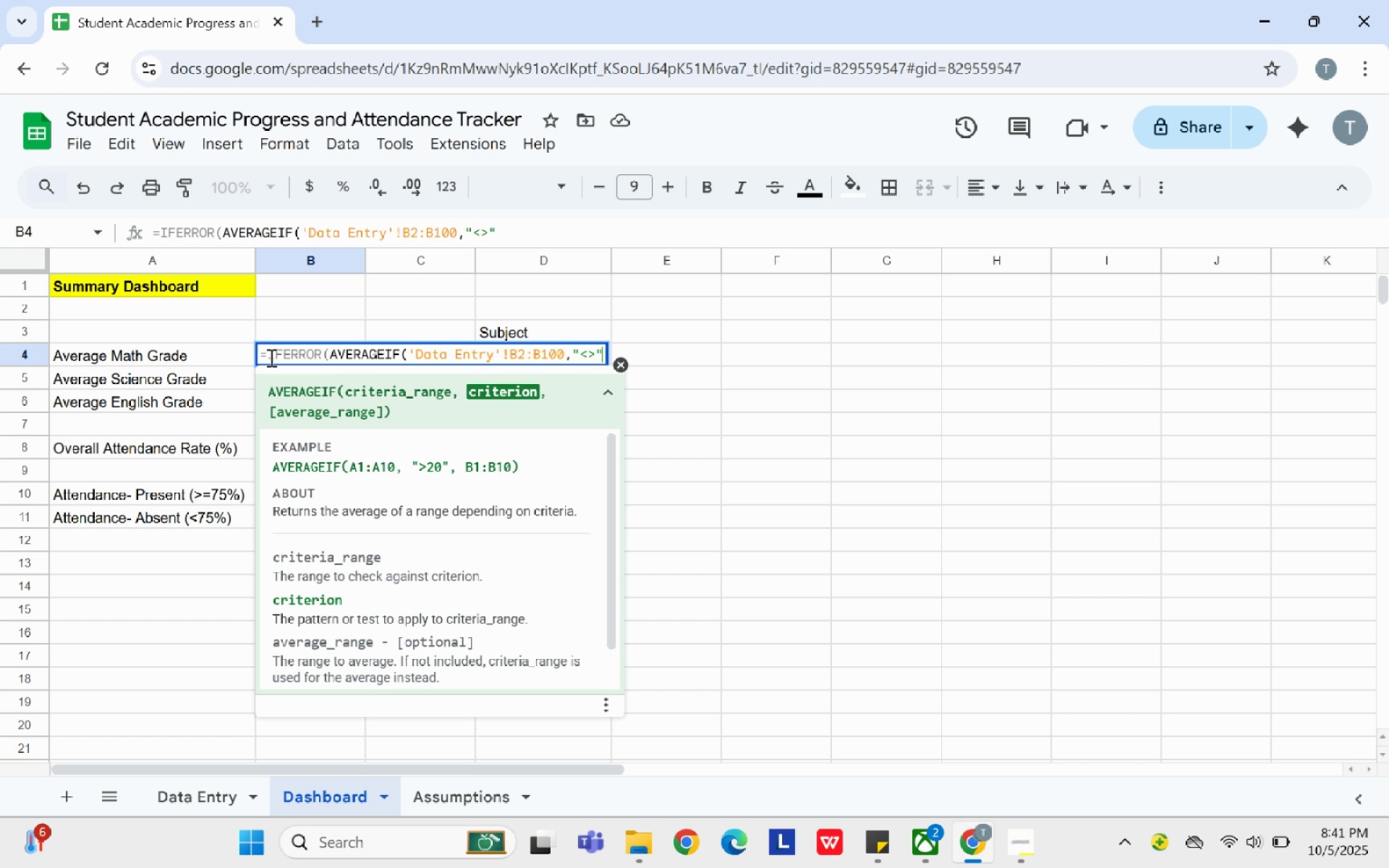 
key(Comma)
 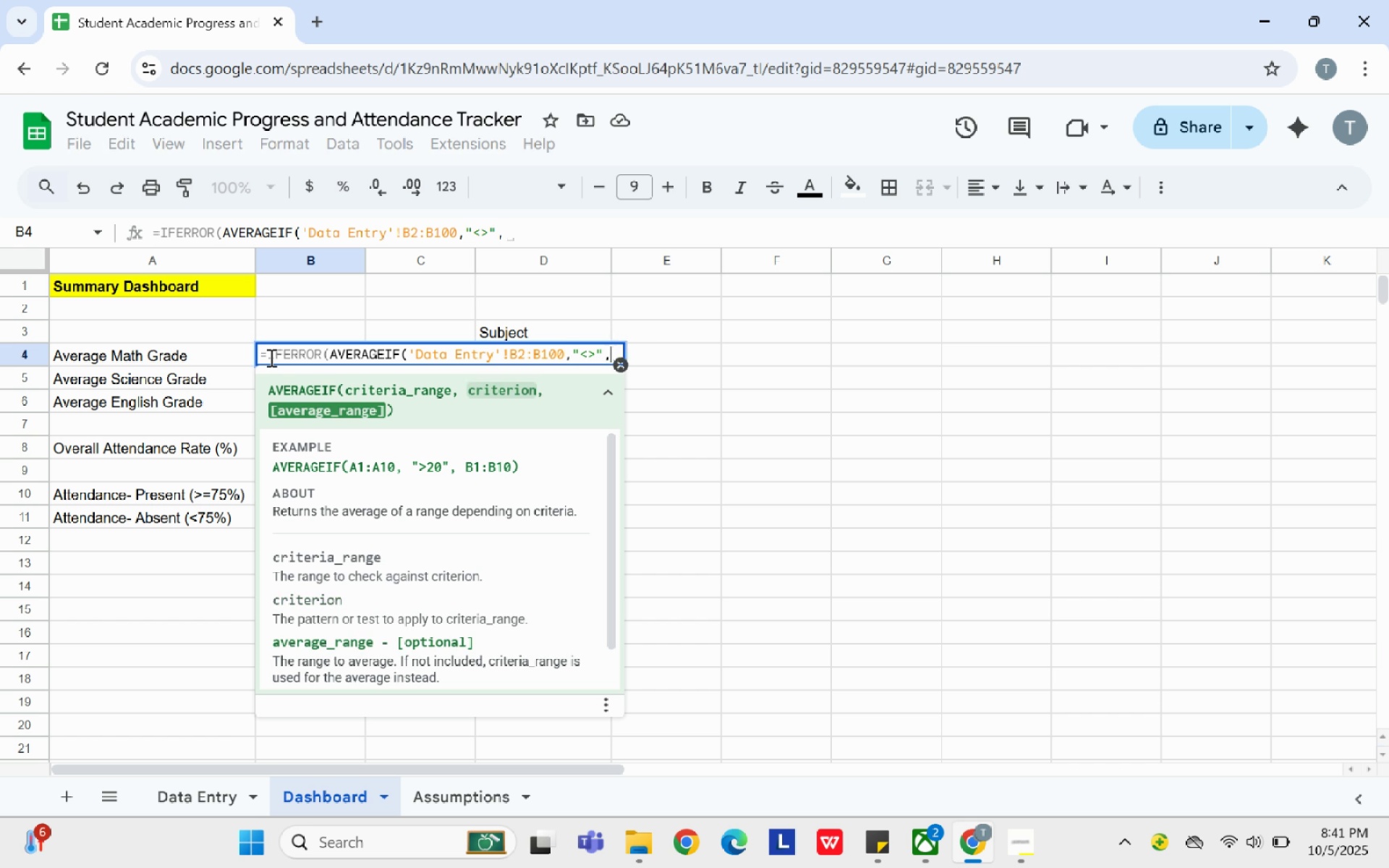 
key(Space)
 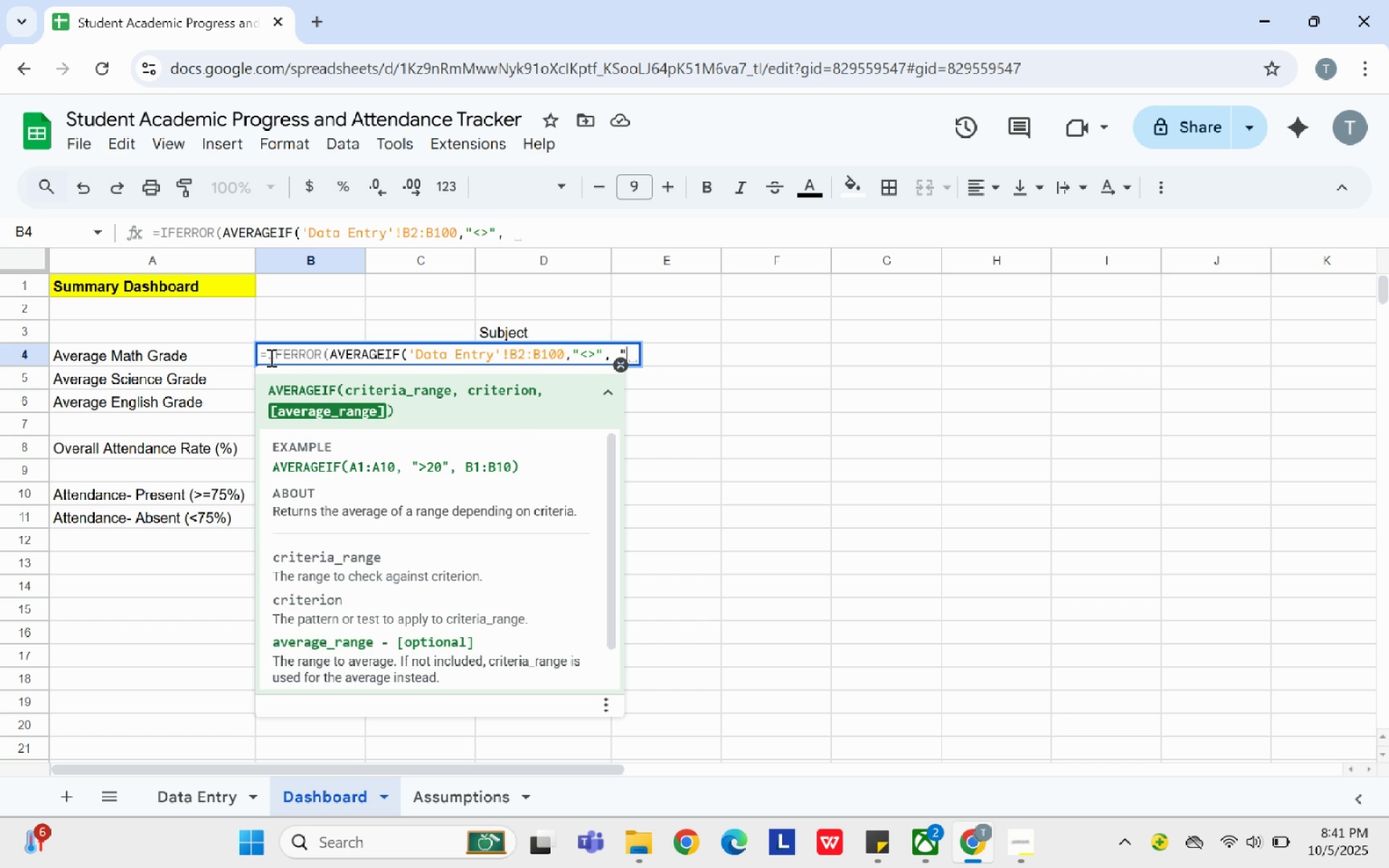 
key(Shift+Quote)
 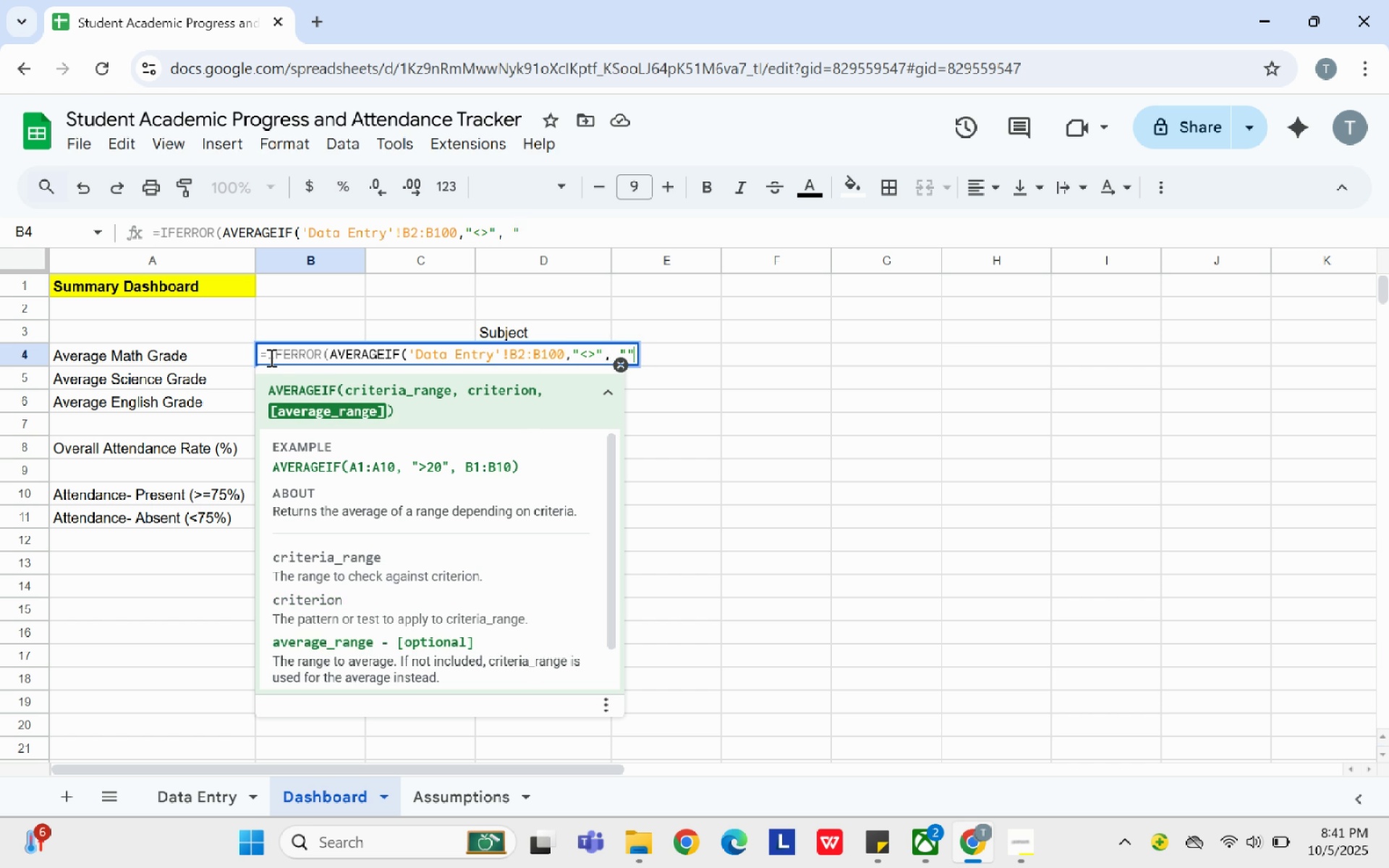 
key(Shift+ShiftLeft)
 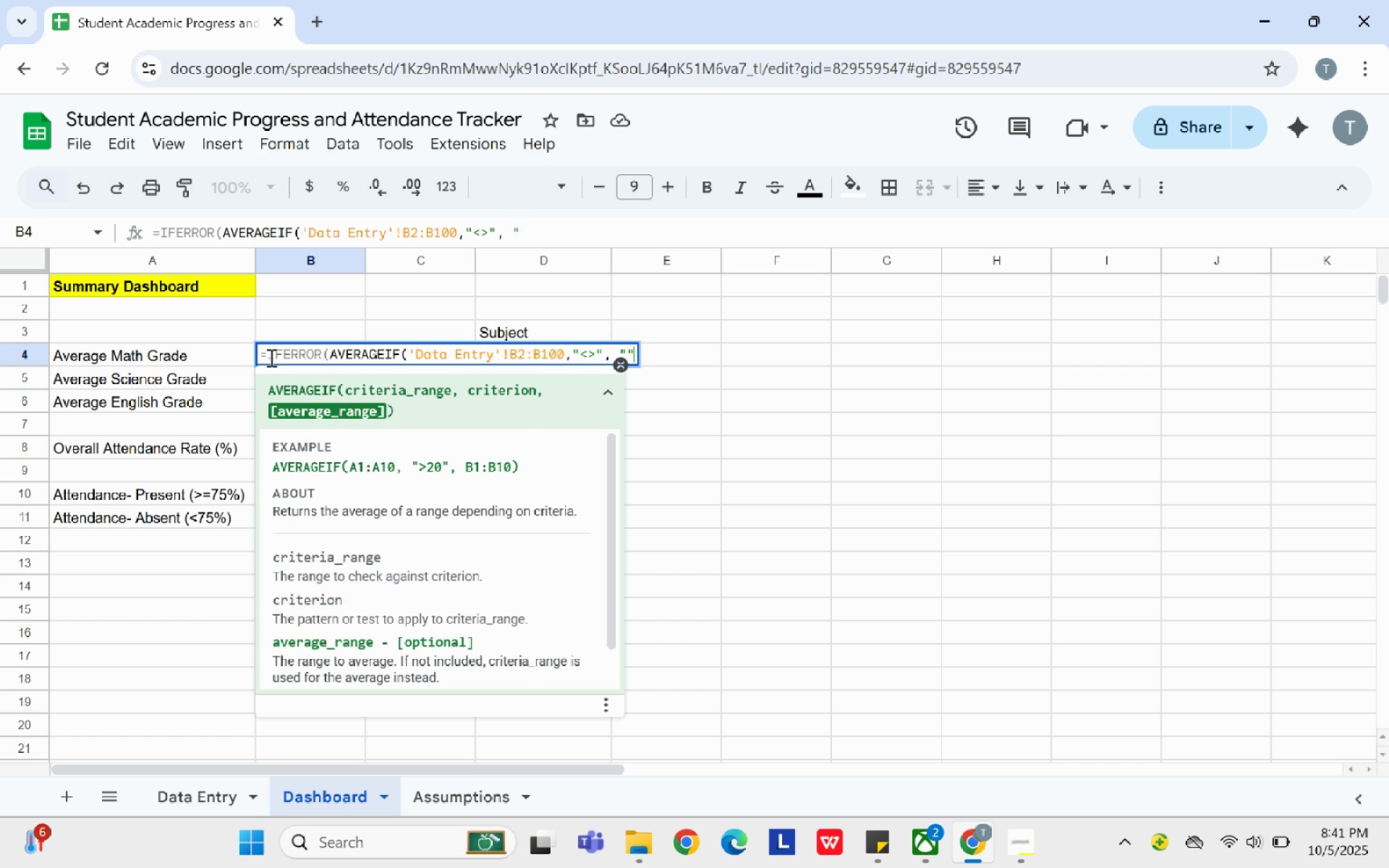 
key(Shift+Quote)
 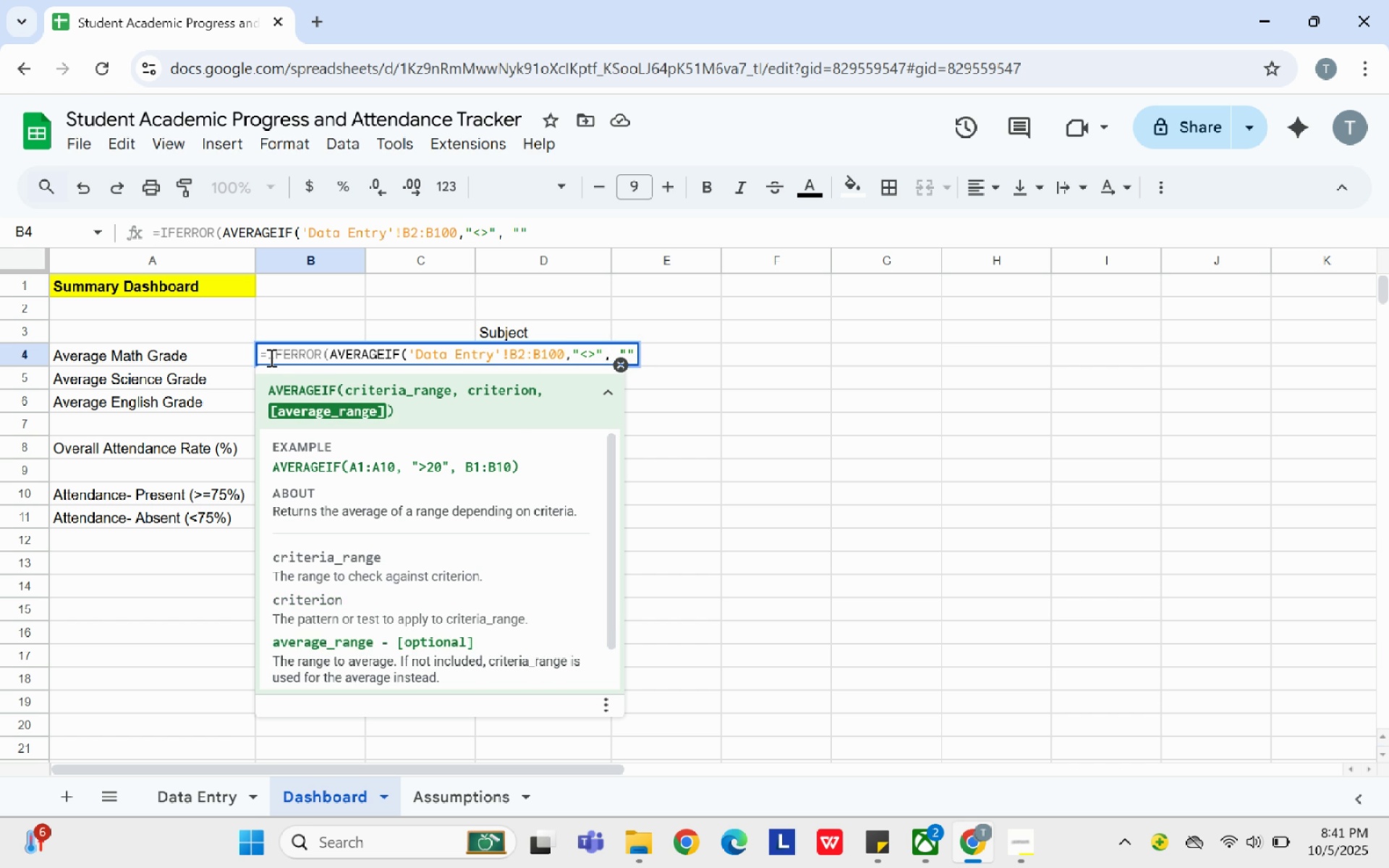 
key(Shift+0)
 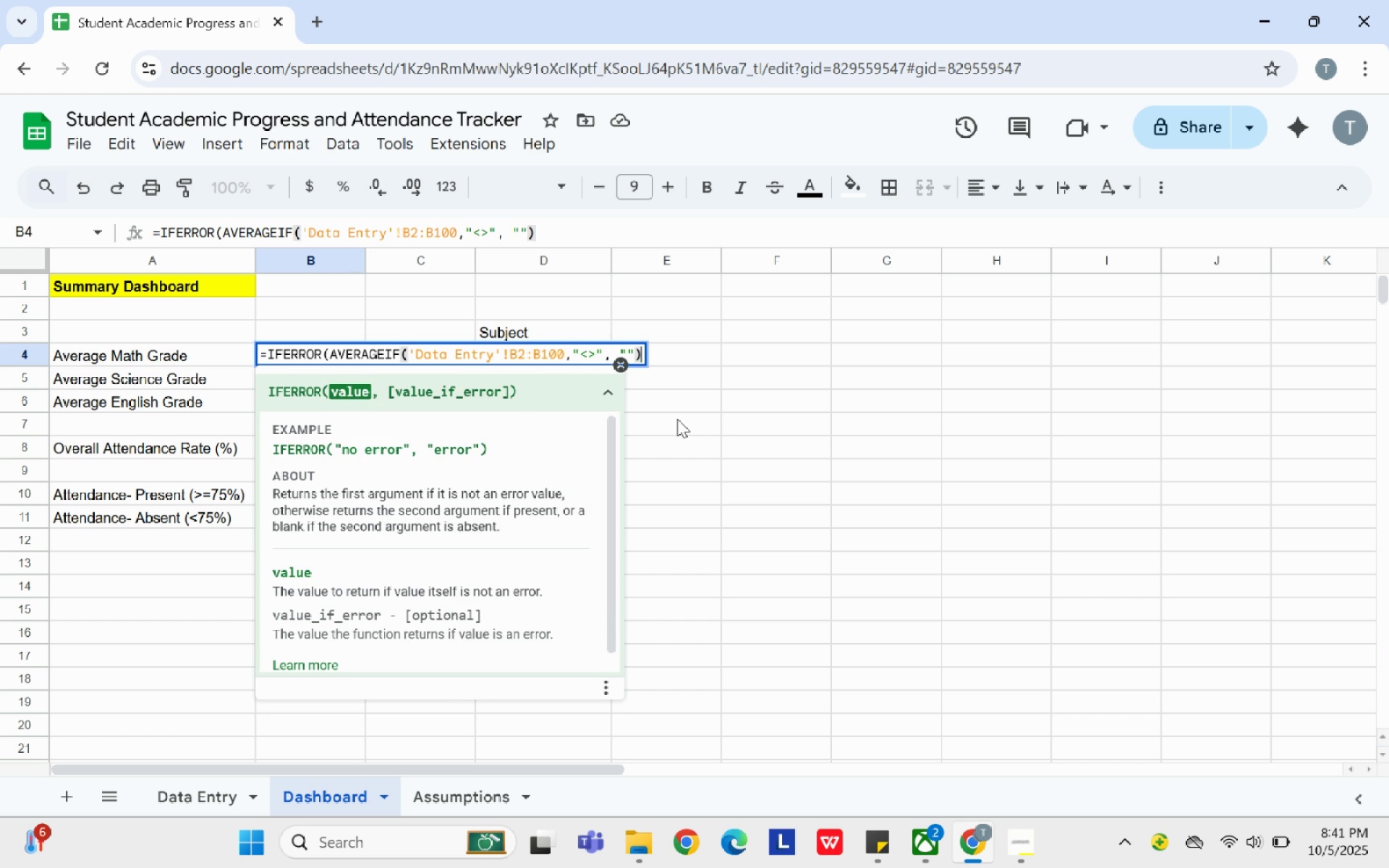 
left_click([703, 467])
 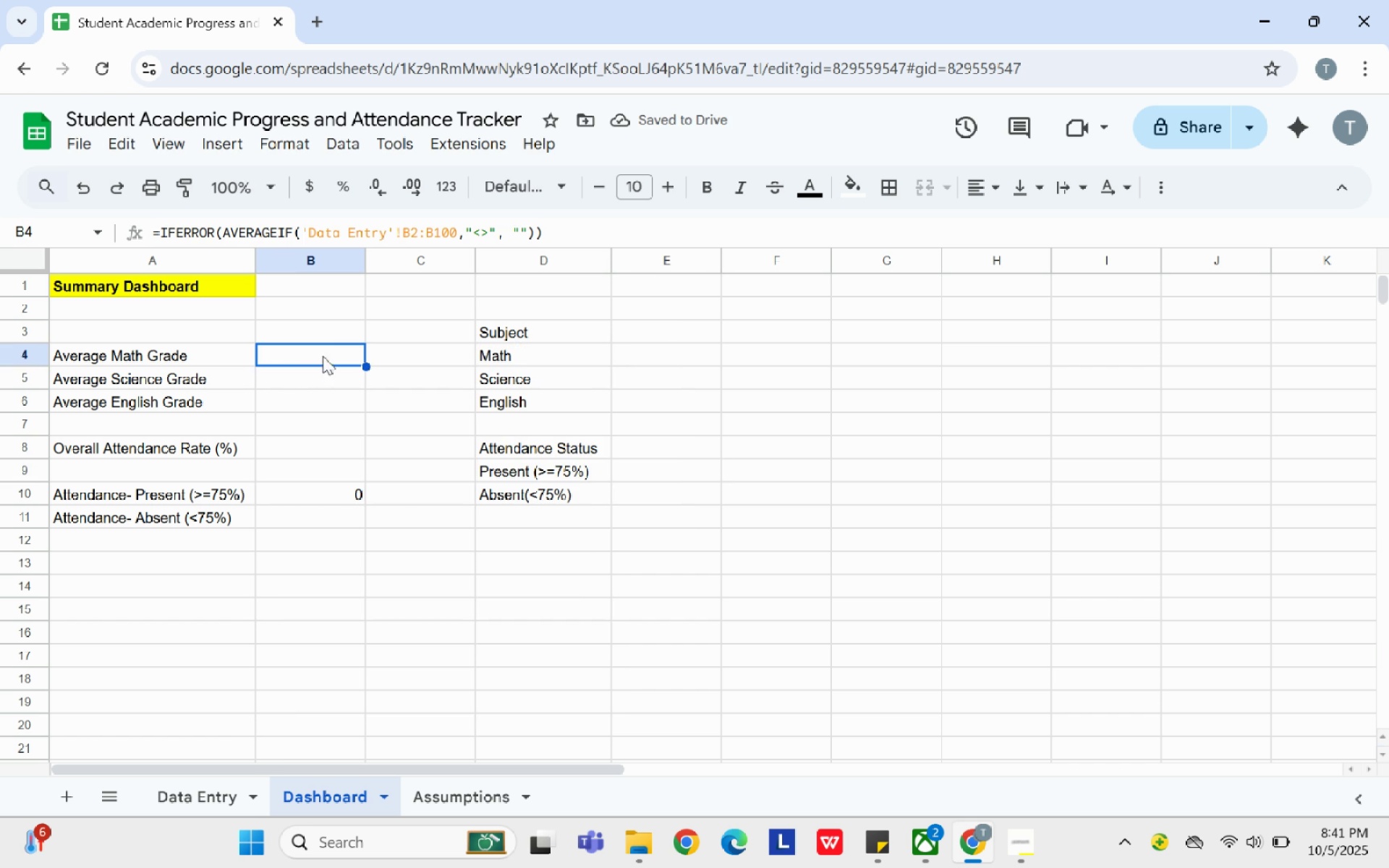 
left_click_drag(start_coordinate=[568, 232], to_coordinate=[148, 226])
 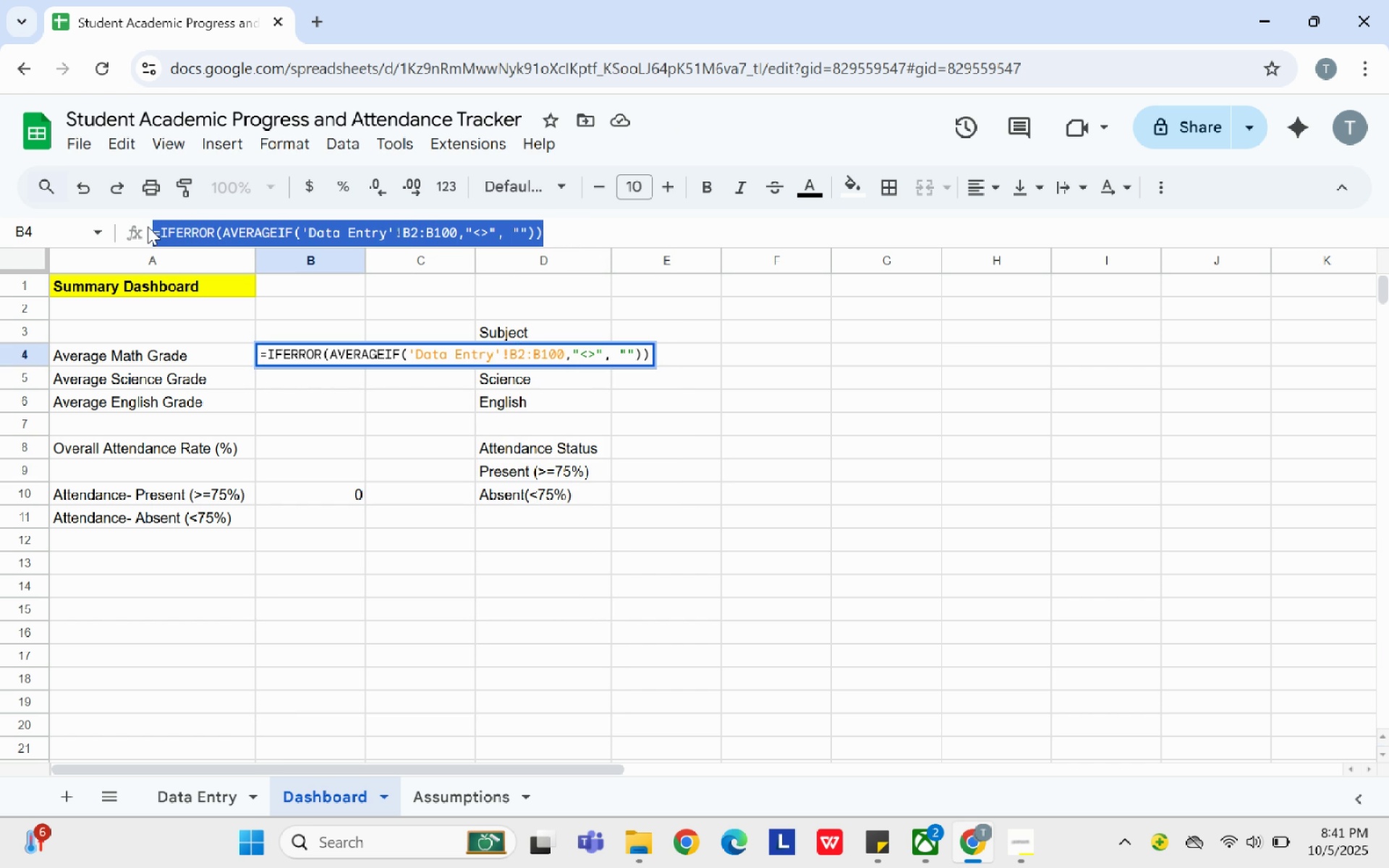 
key(Control+C)
 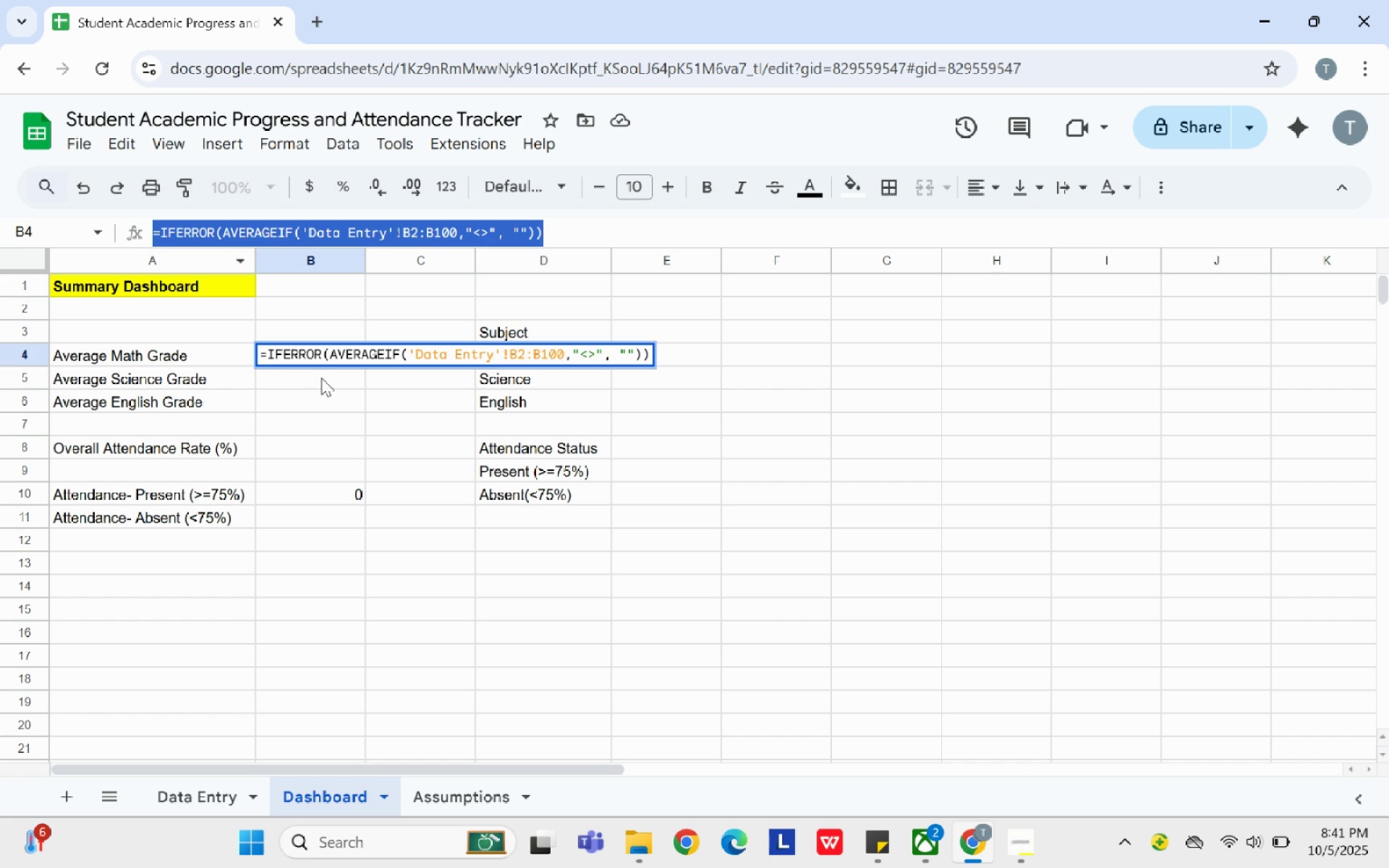 
left_click([321, 377])
 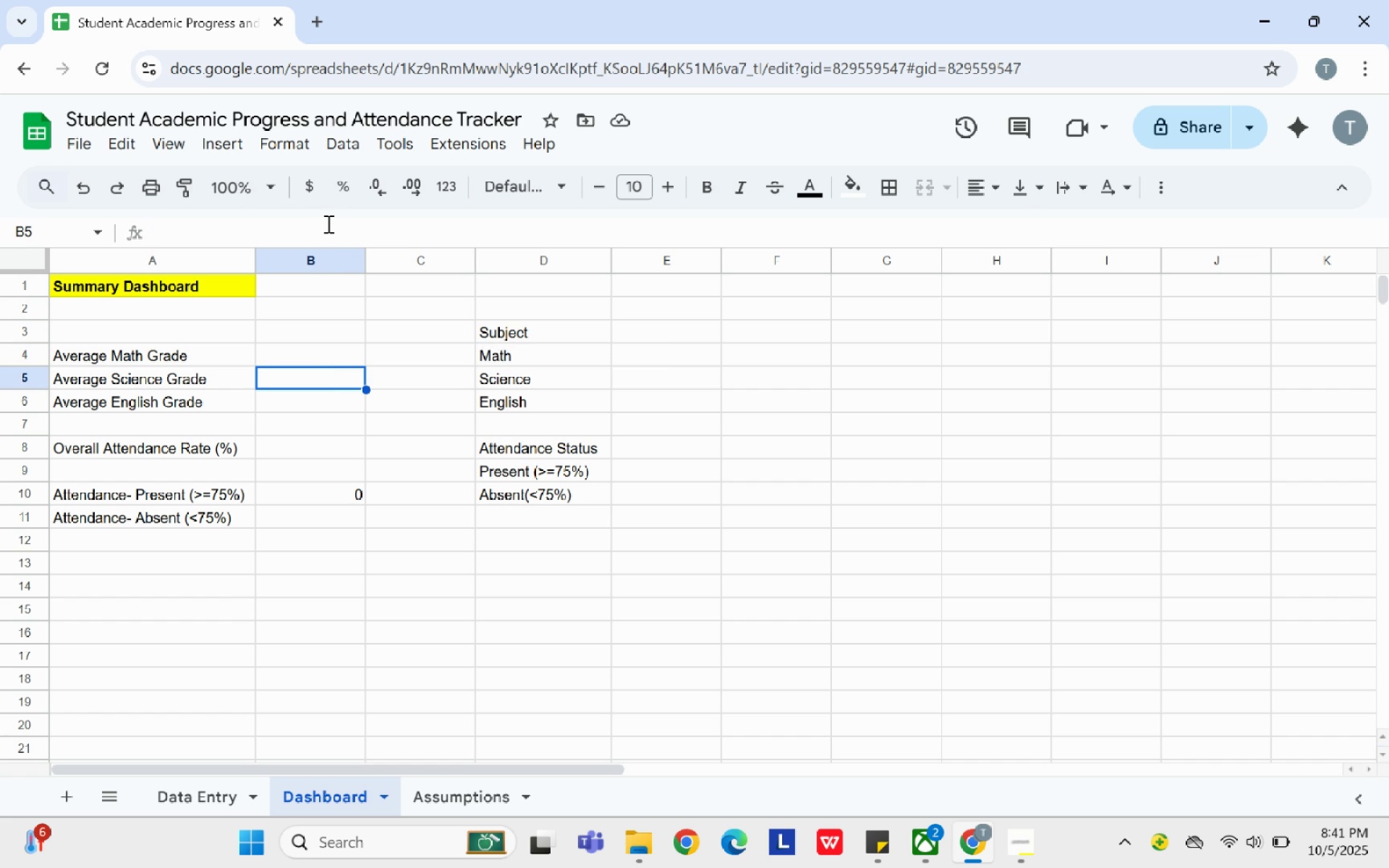 
left_click([327, 224])
 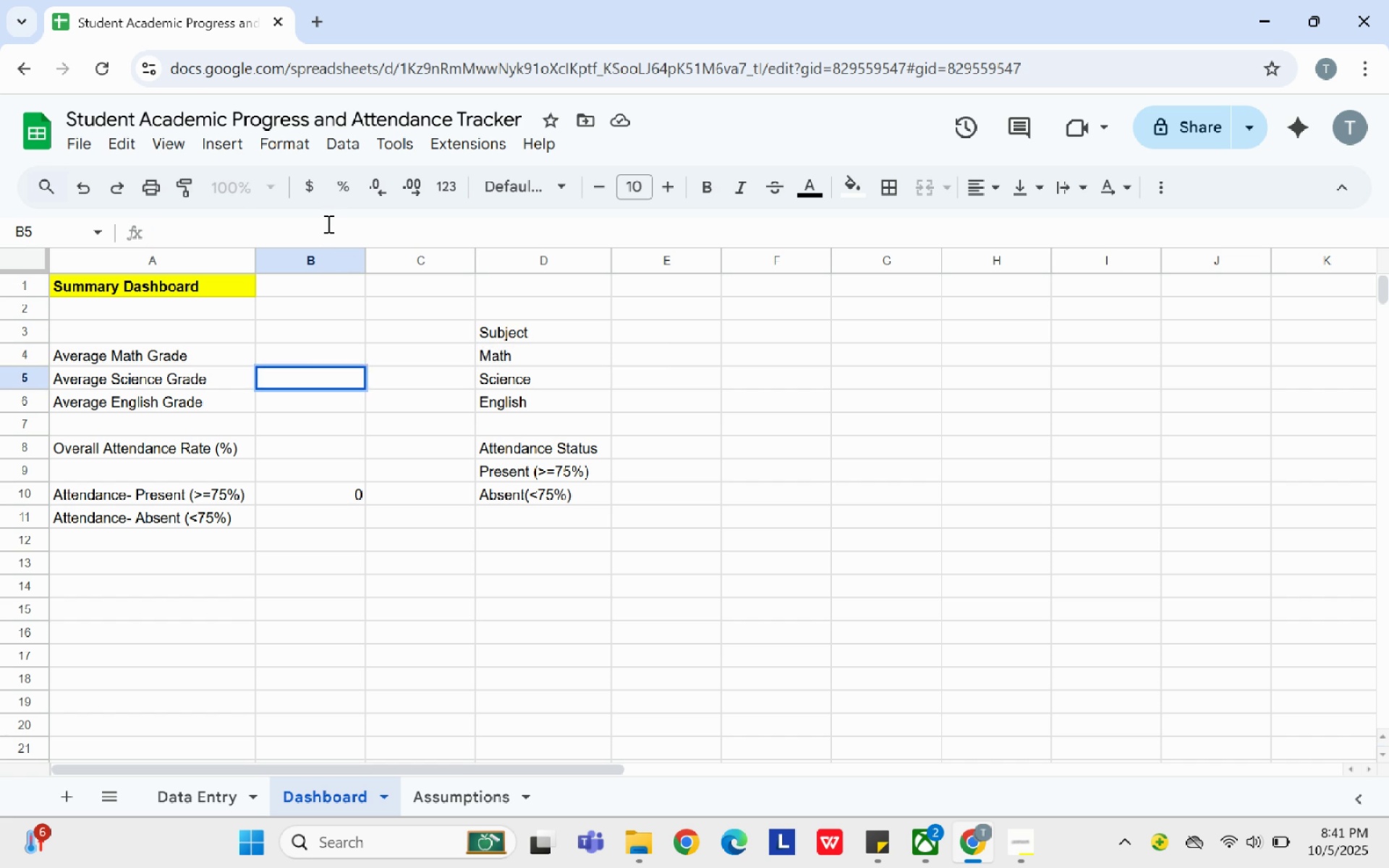 
key(Control+V)
 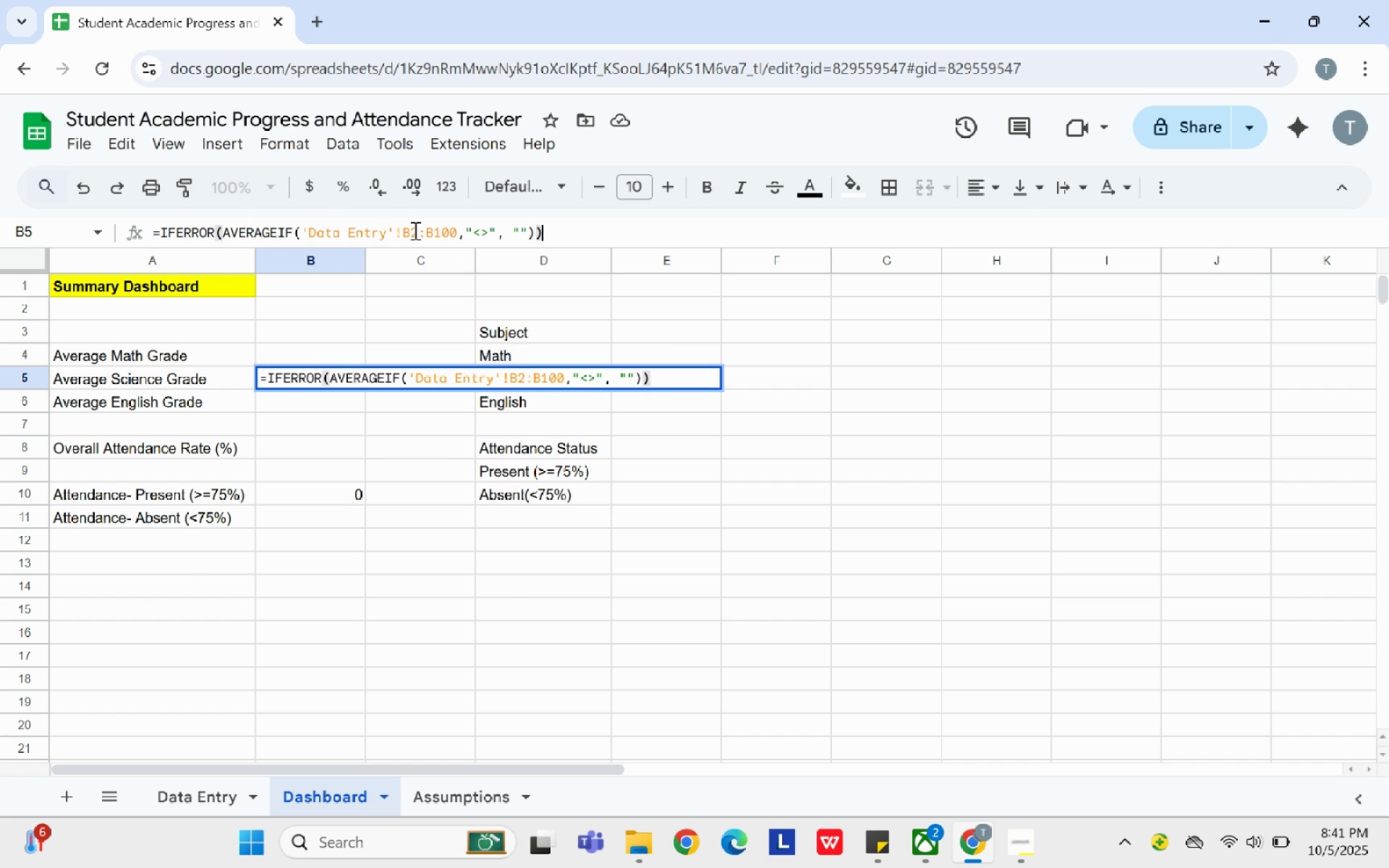 
left_click([412, 230])
 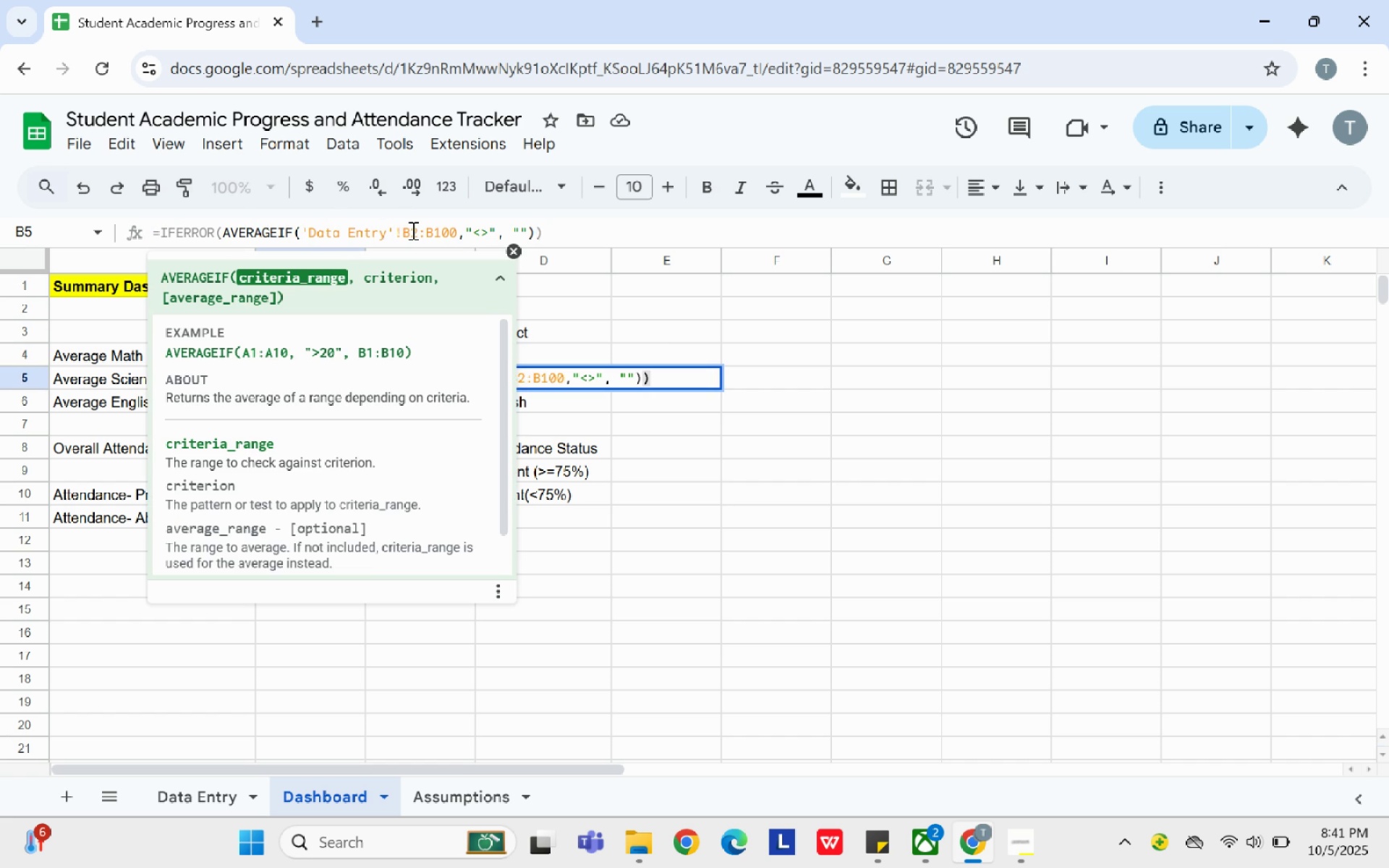 
key(Backspace)
 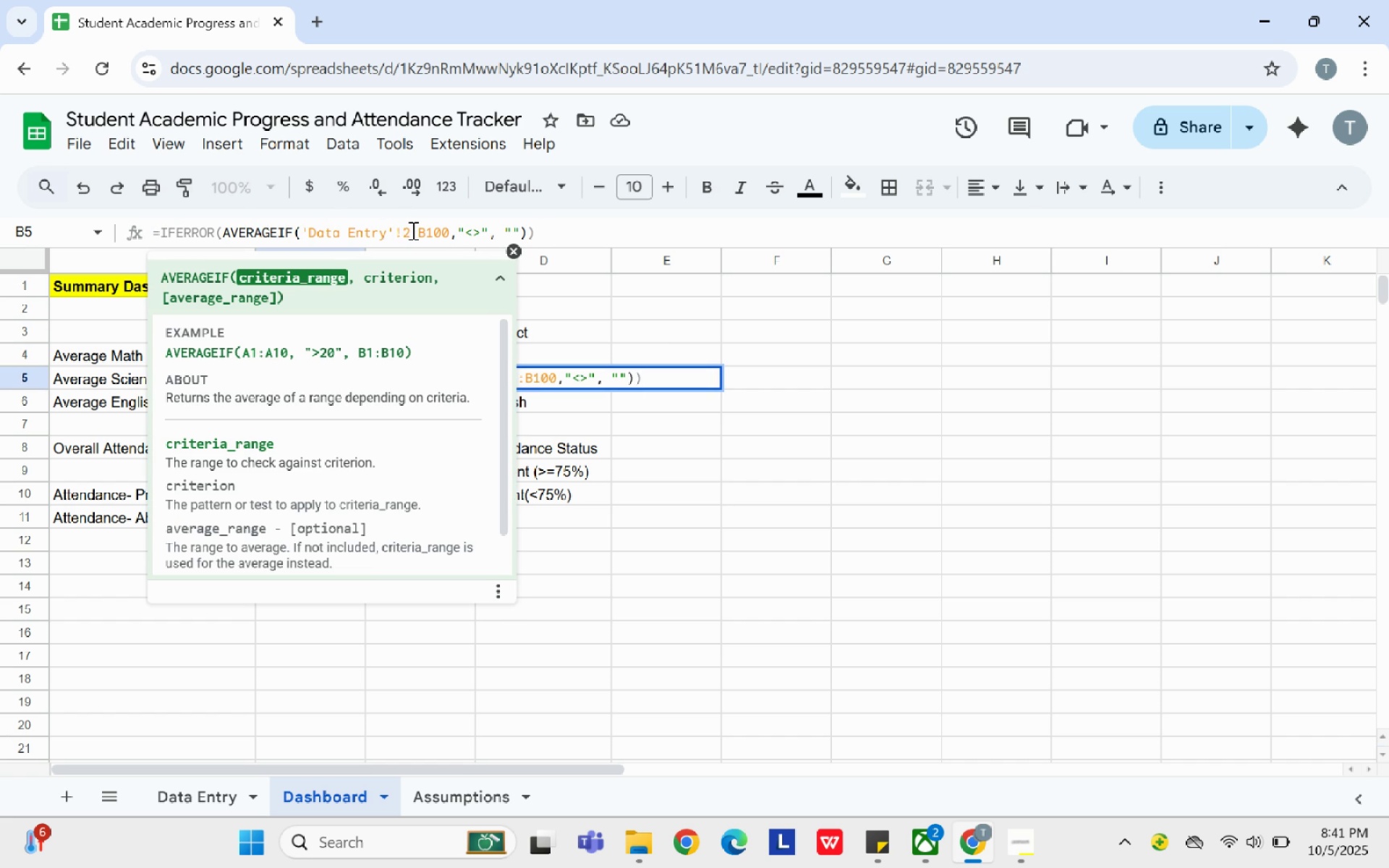 
key(C)
 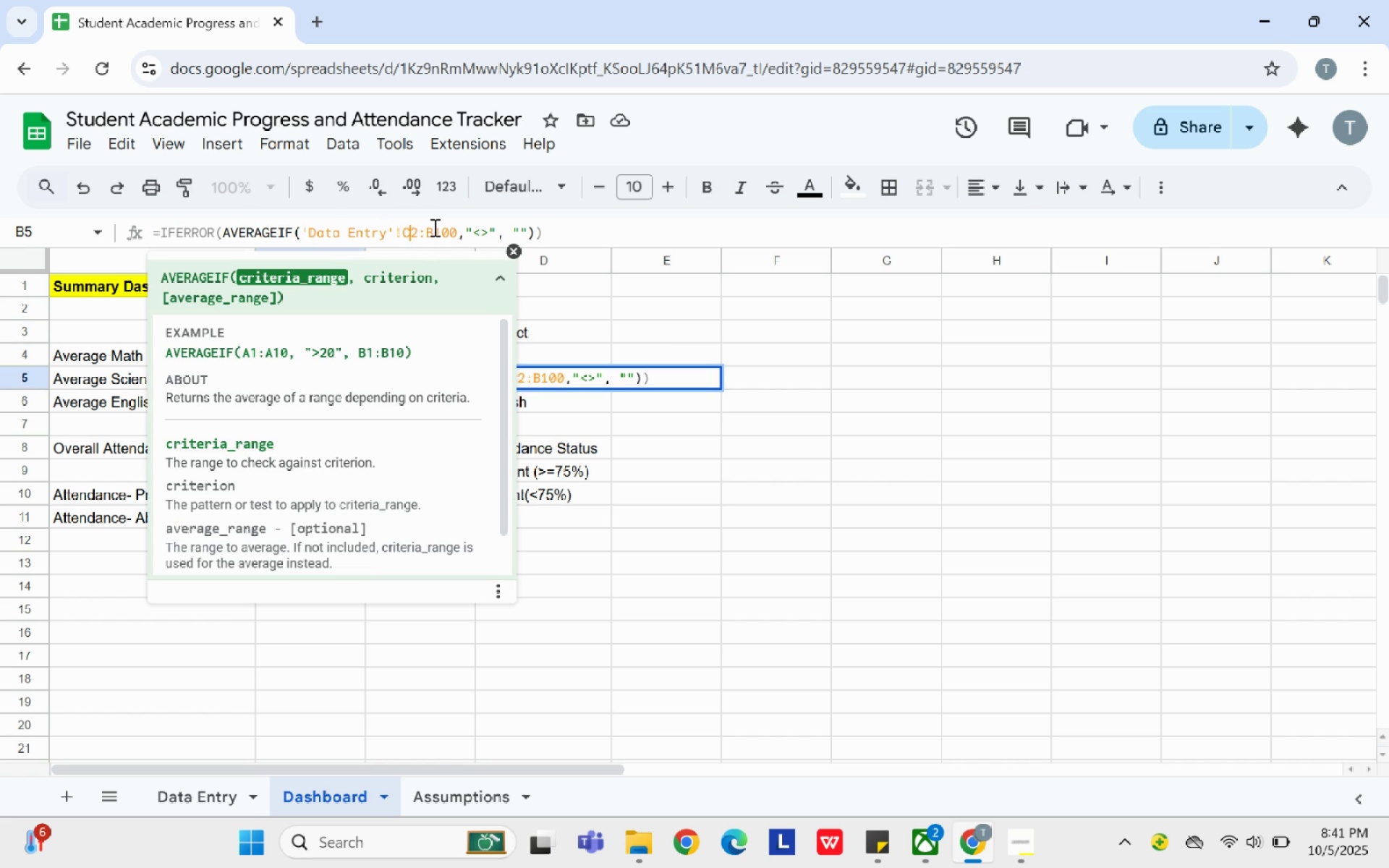 
left_click([433, 227])
 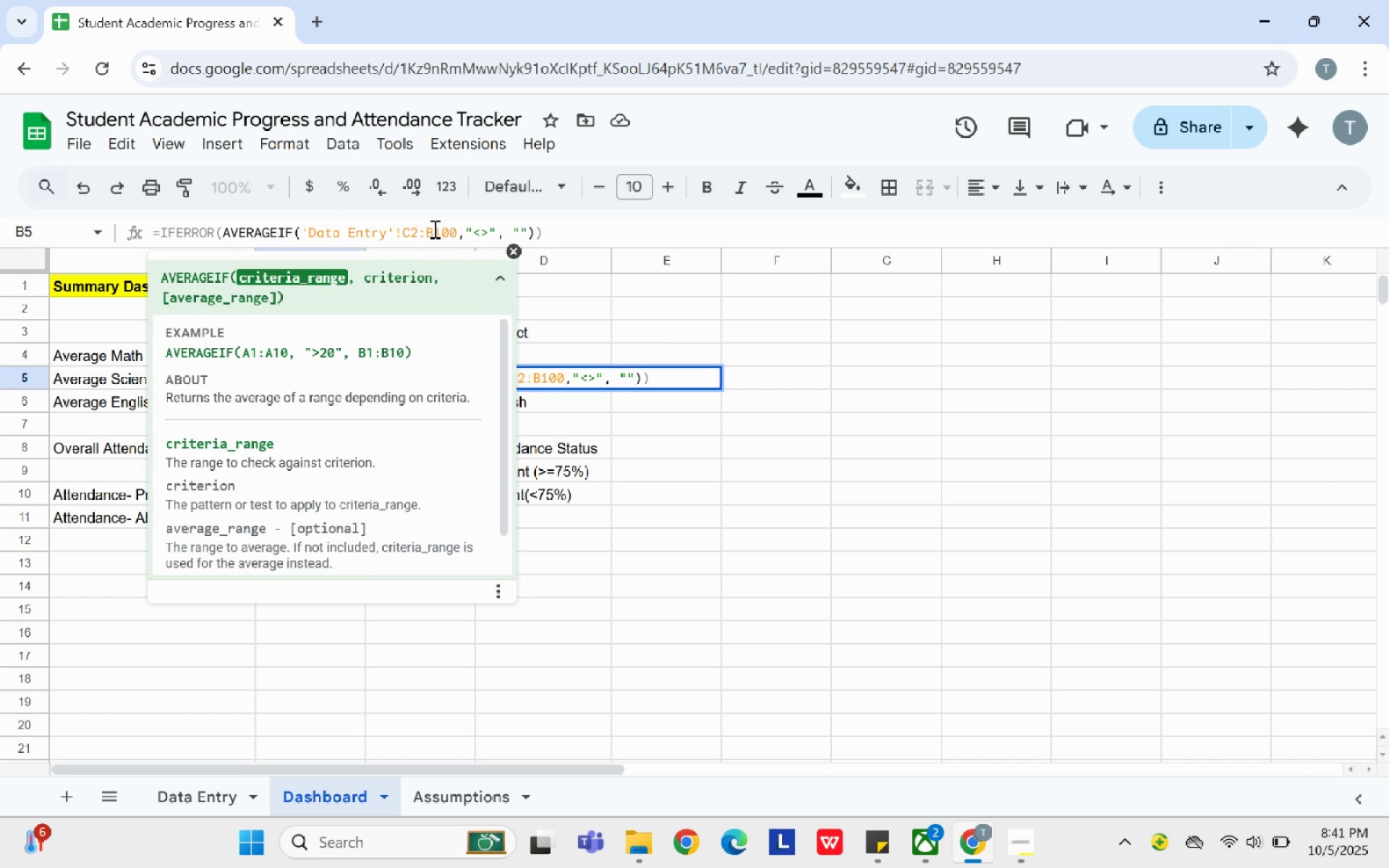 
key(Backspace)
 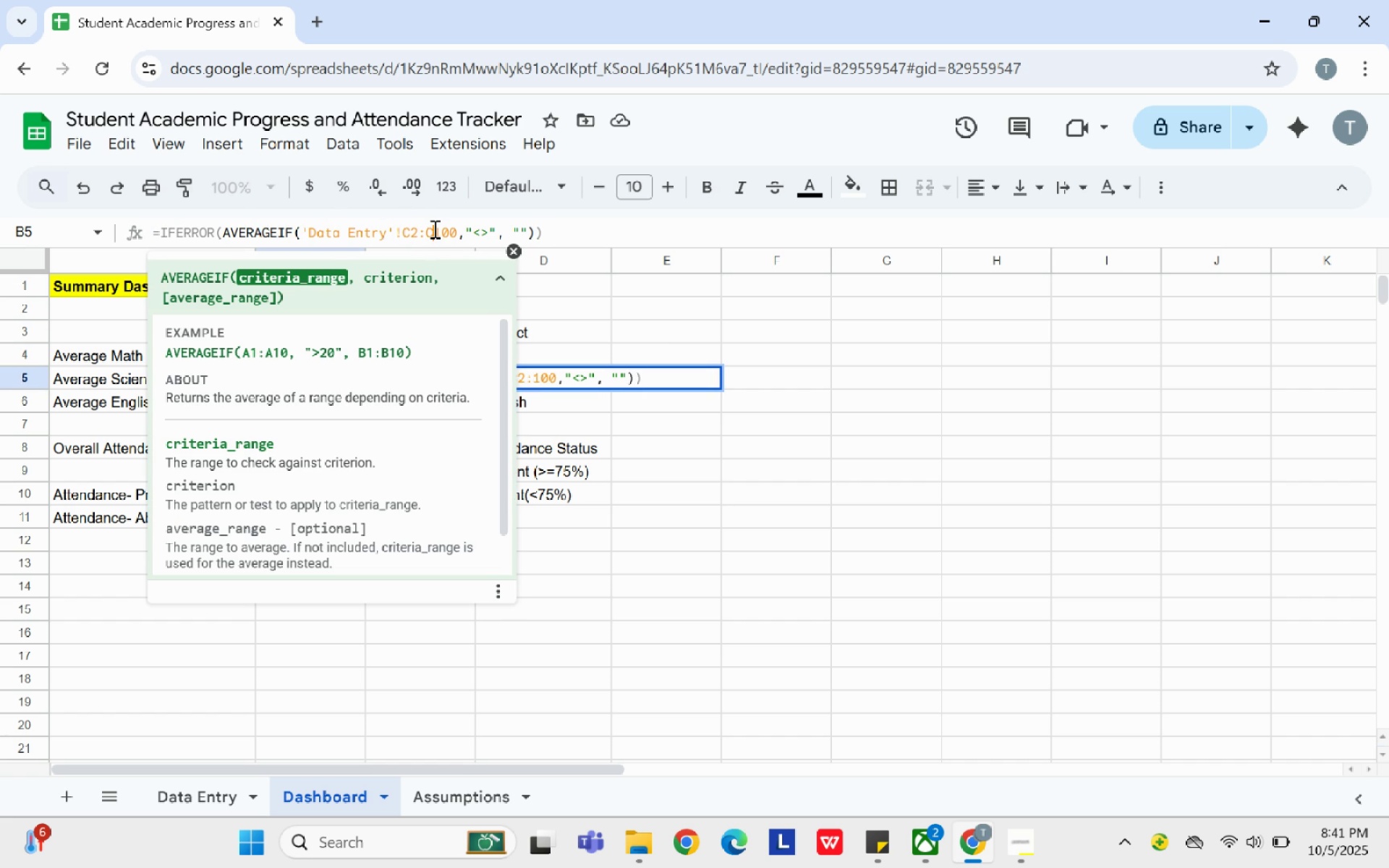 
key(C)
 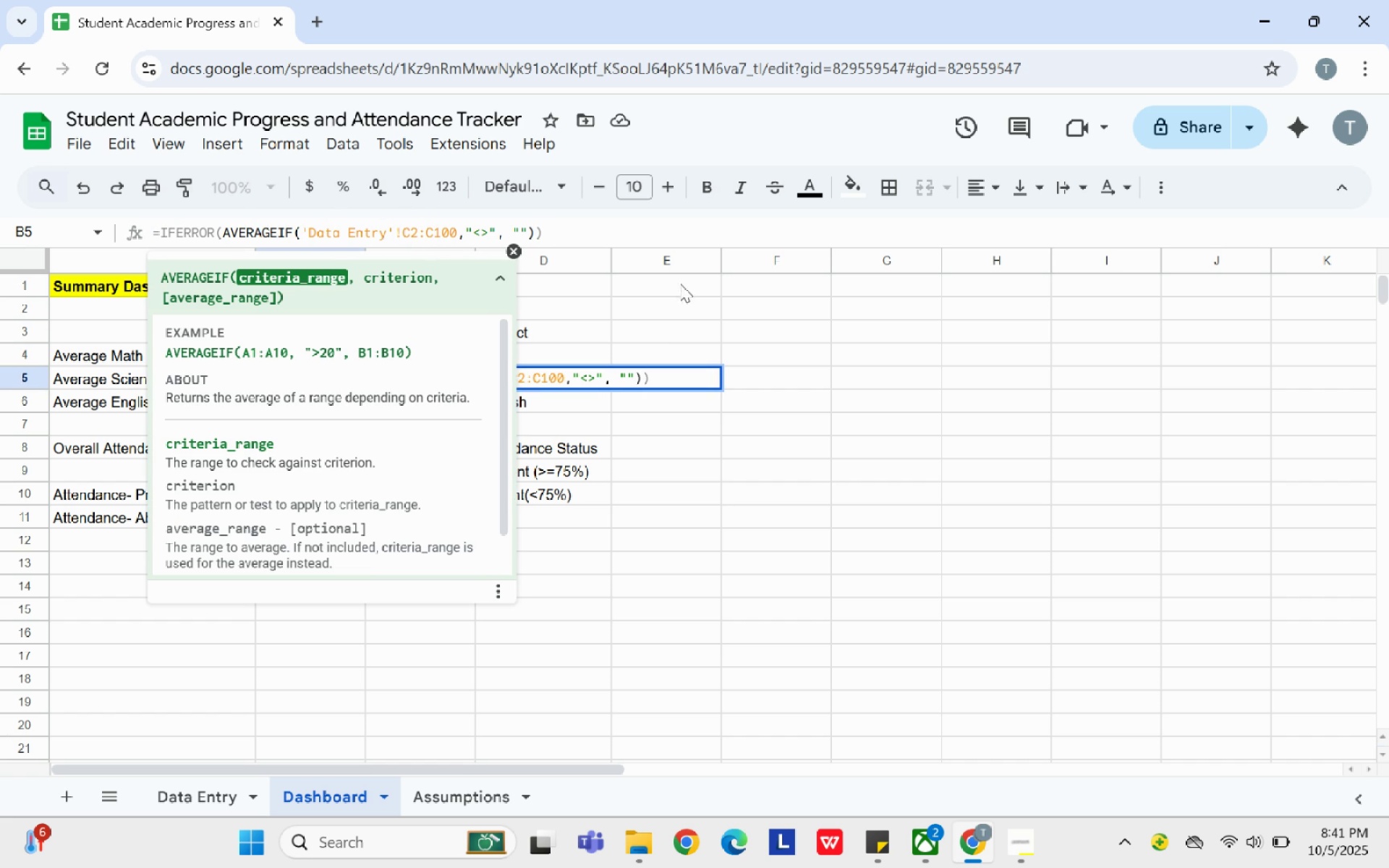 
left_click([683, 301])
 